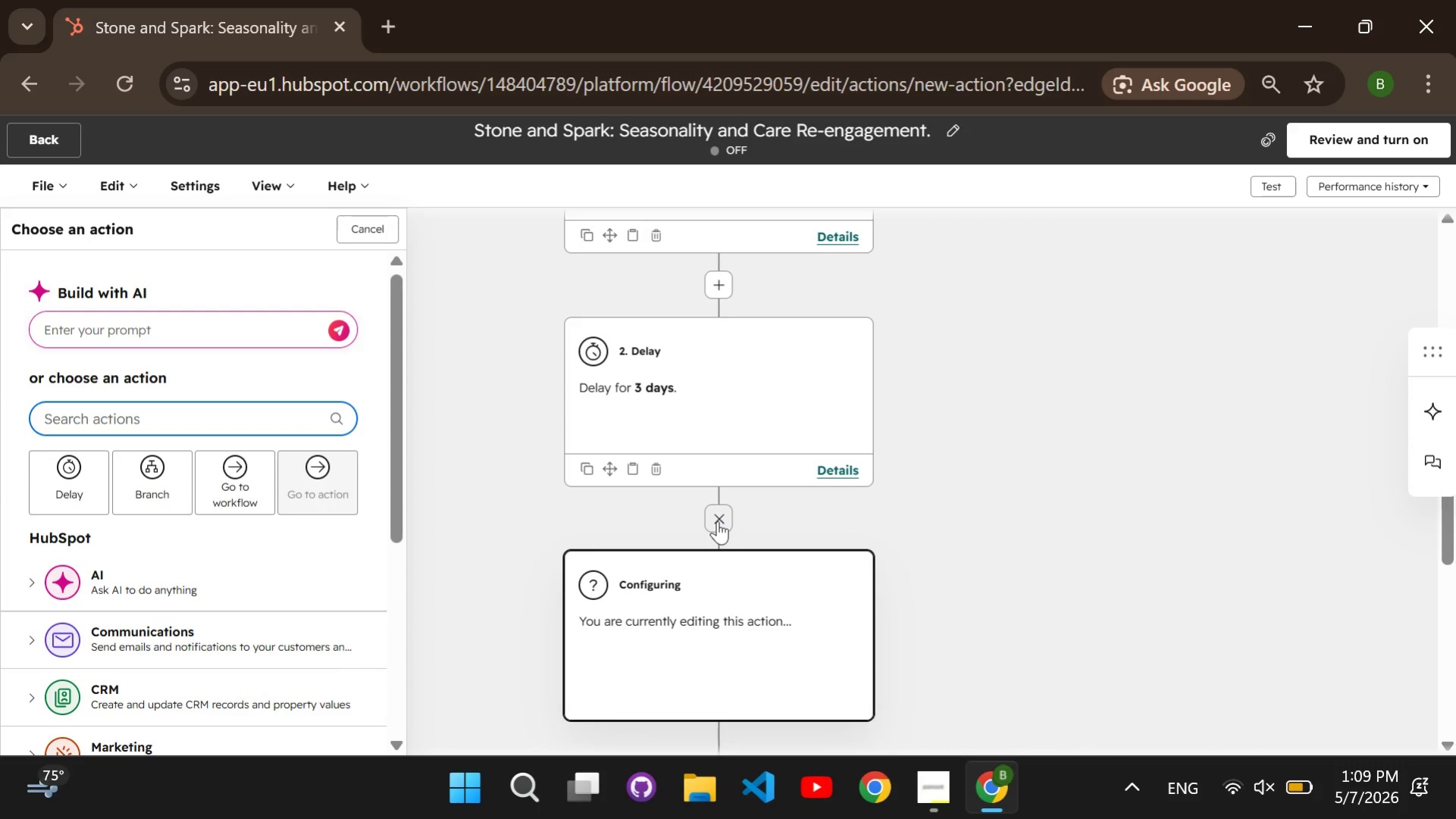 
type(branch)
 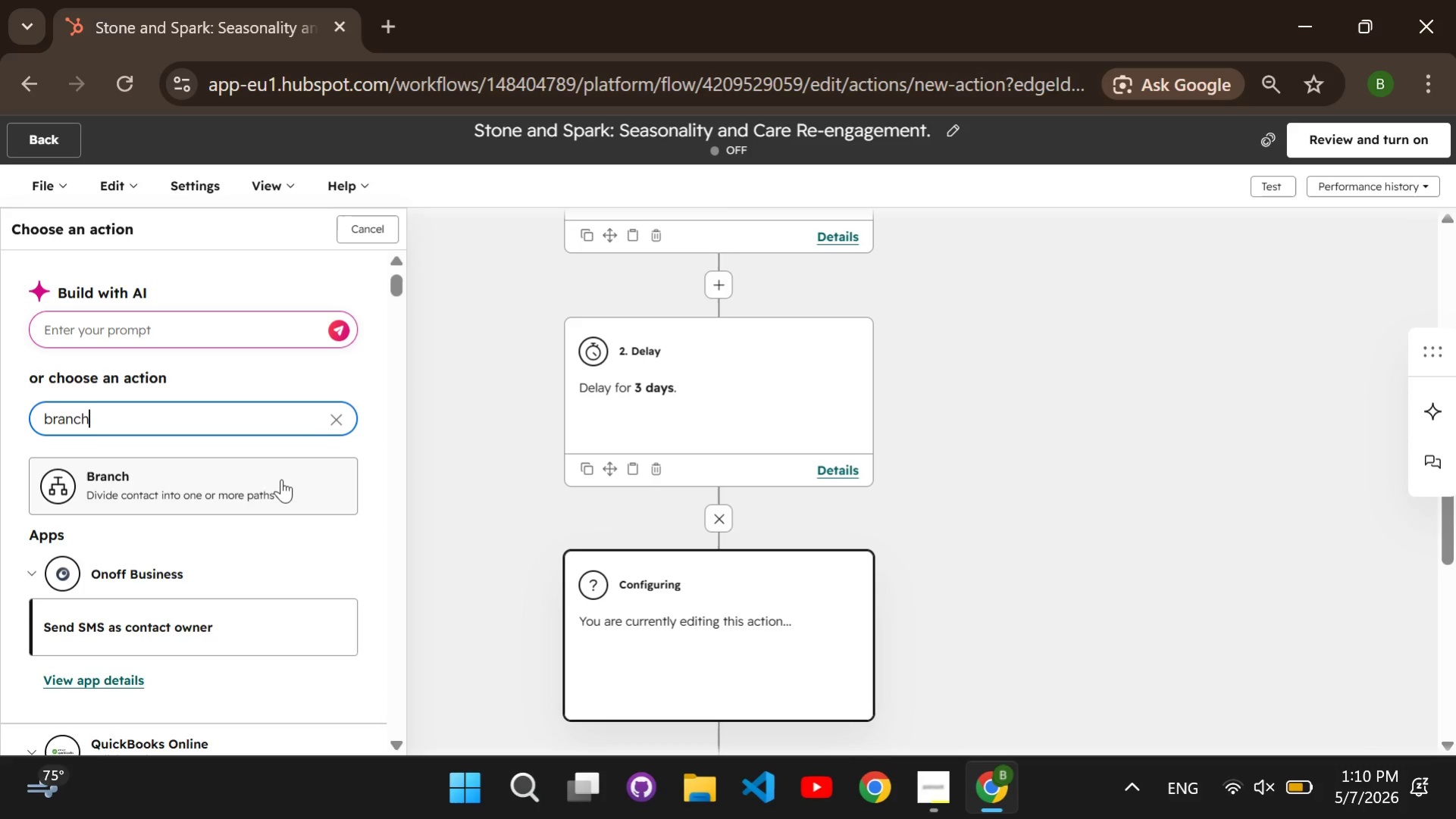 
left_click([281, 479])
 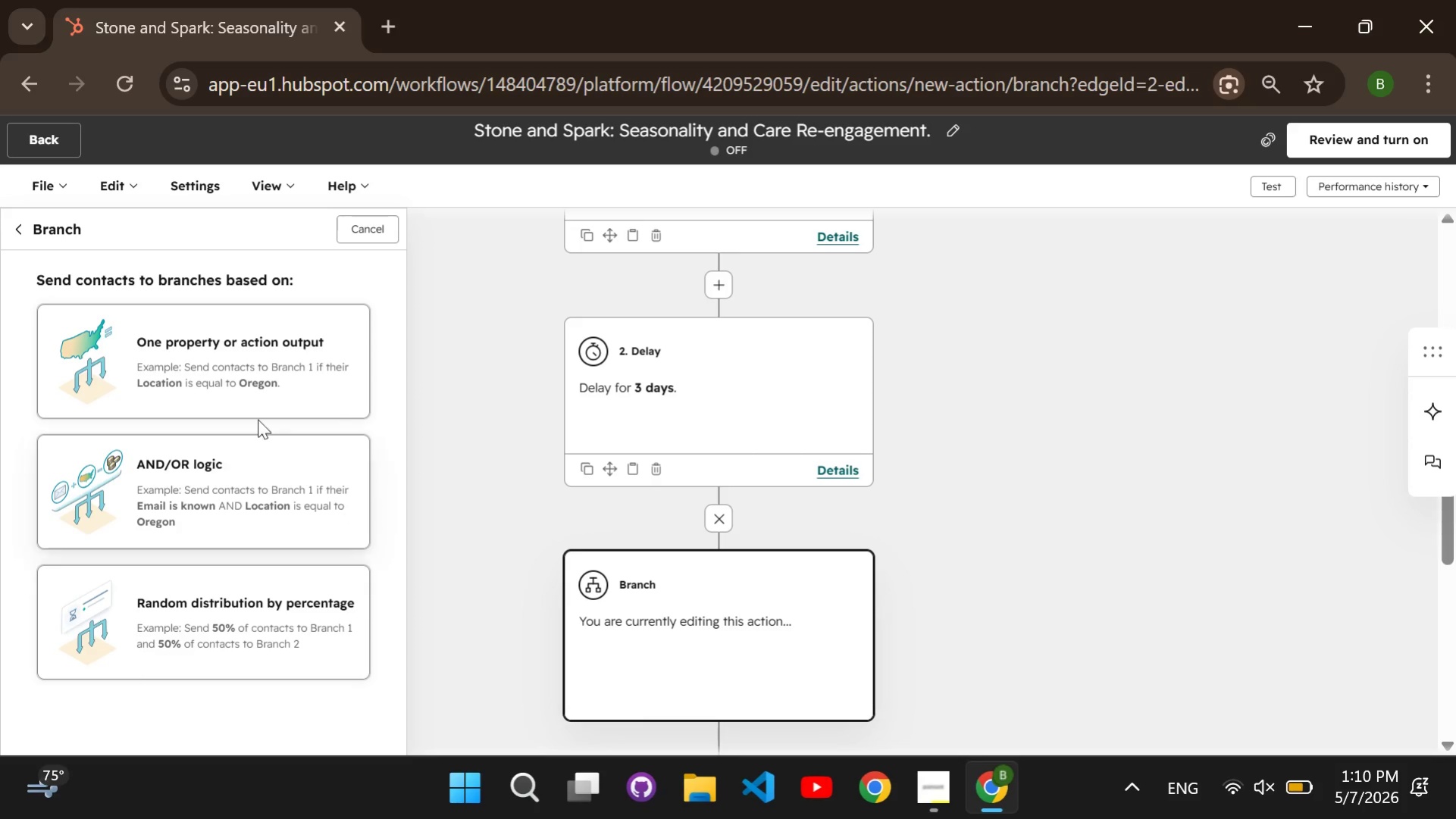 
left_click([243, 366])
 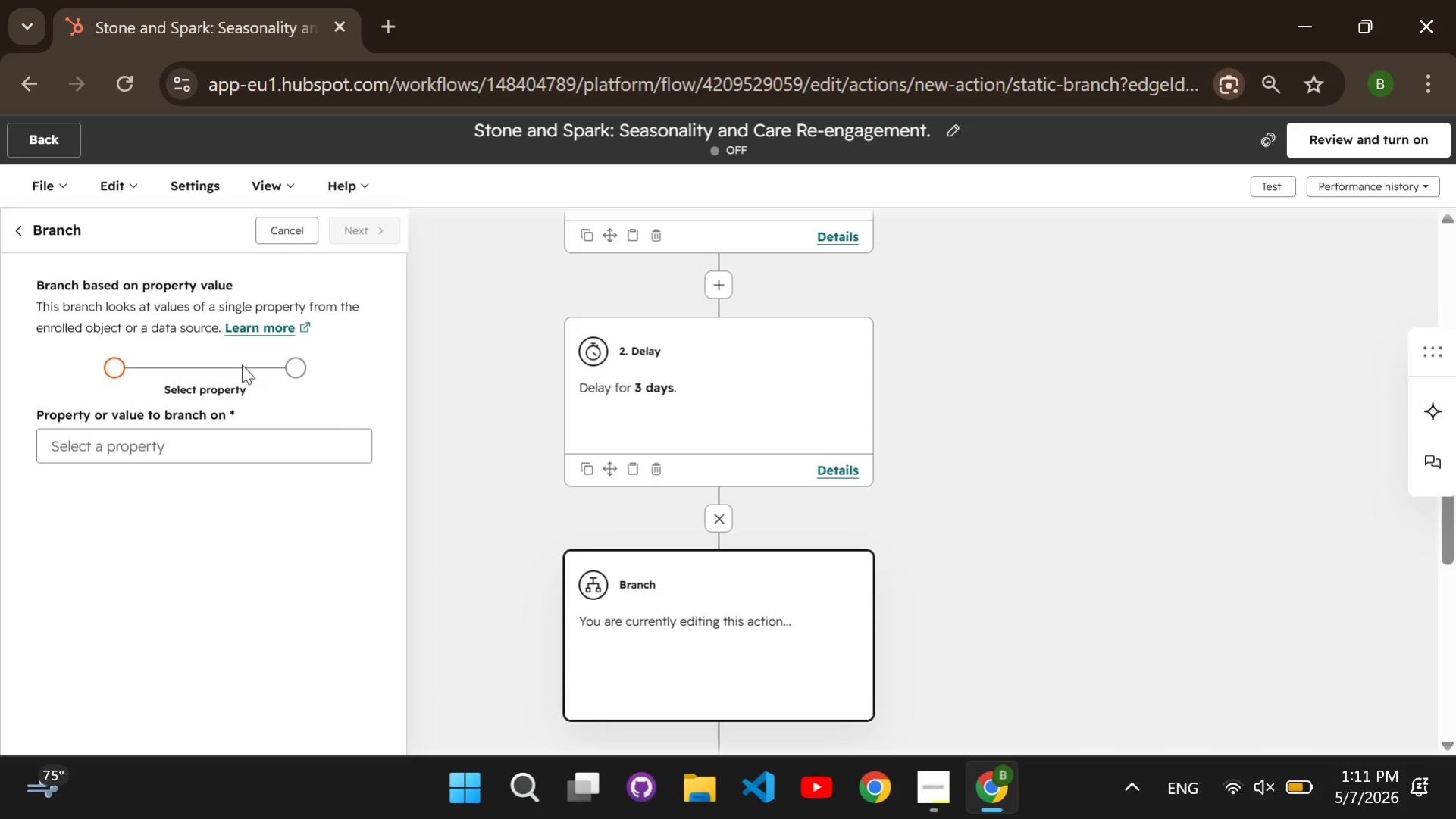 
wait(72.47)
 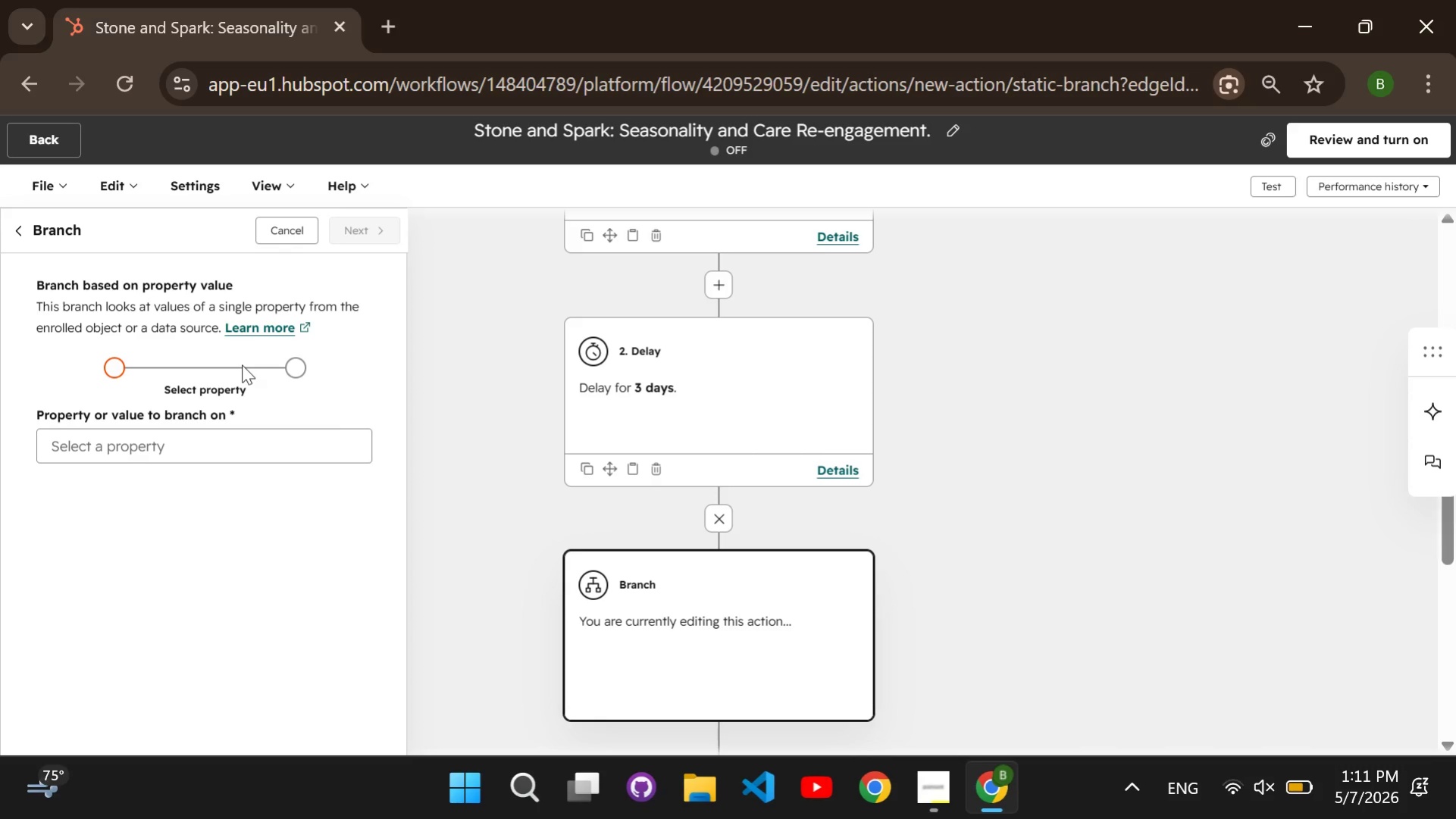 
left_click([199, 450])
 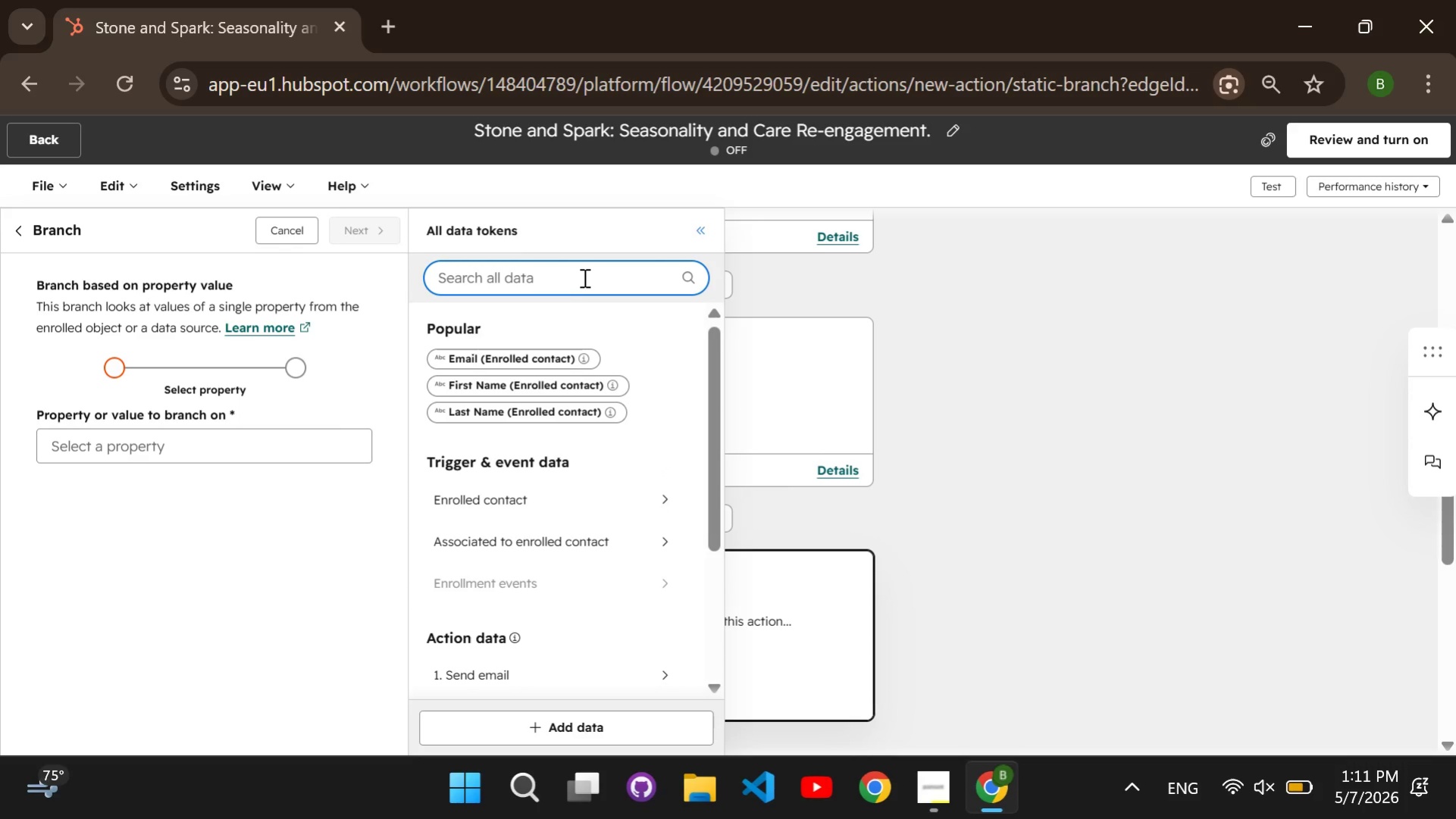 
wait(5.58)
 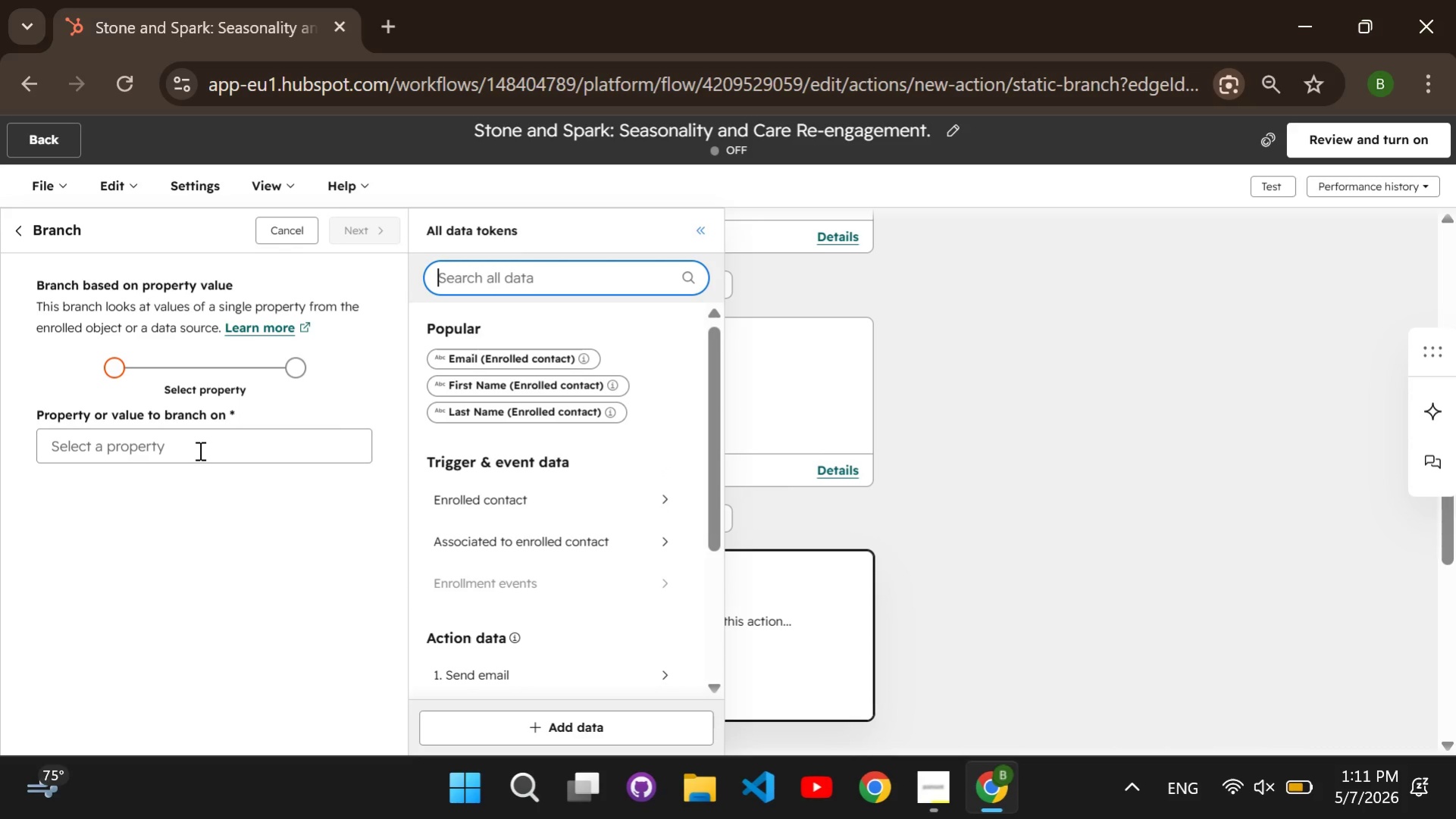 
type(last service type)
 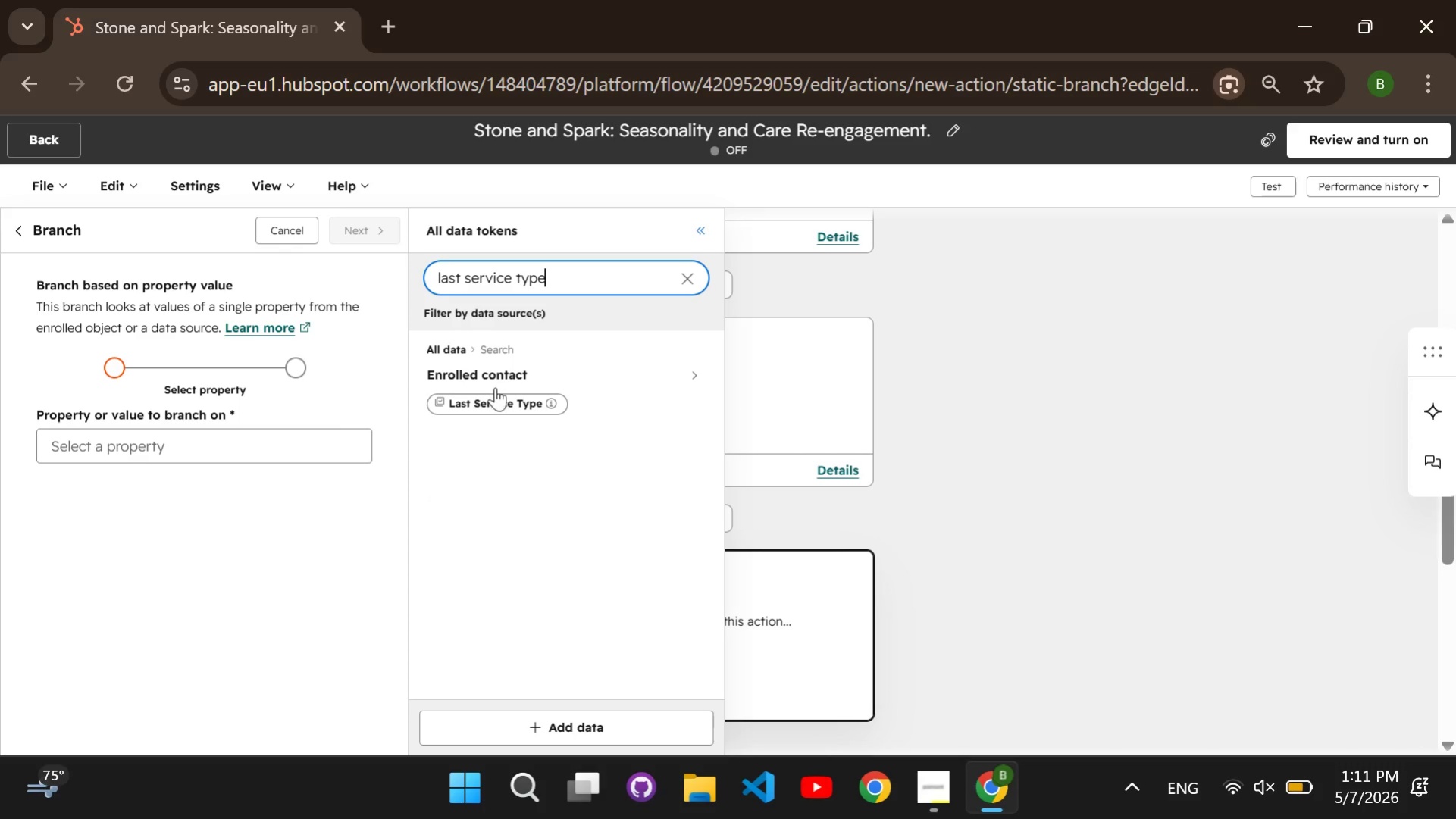 
left_click([493, 396])
 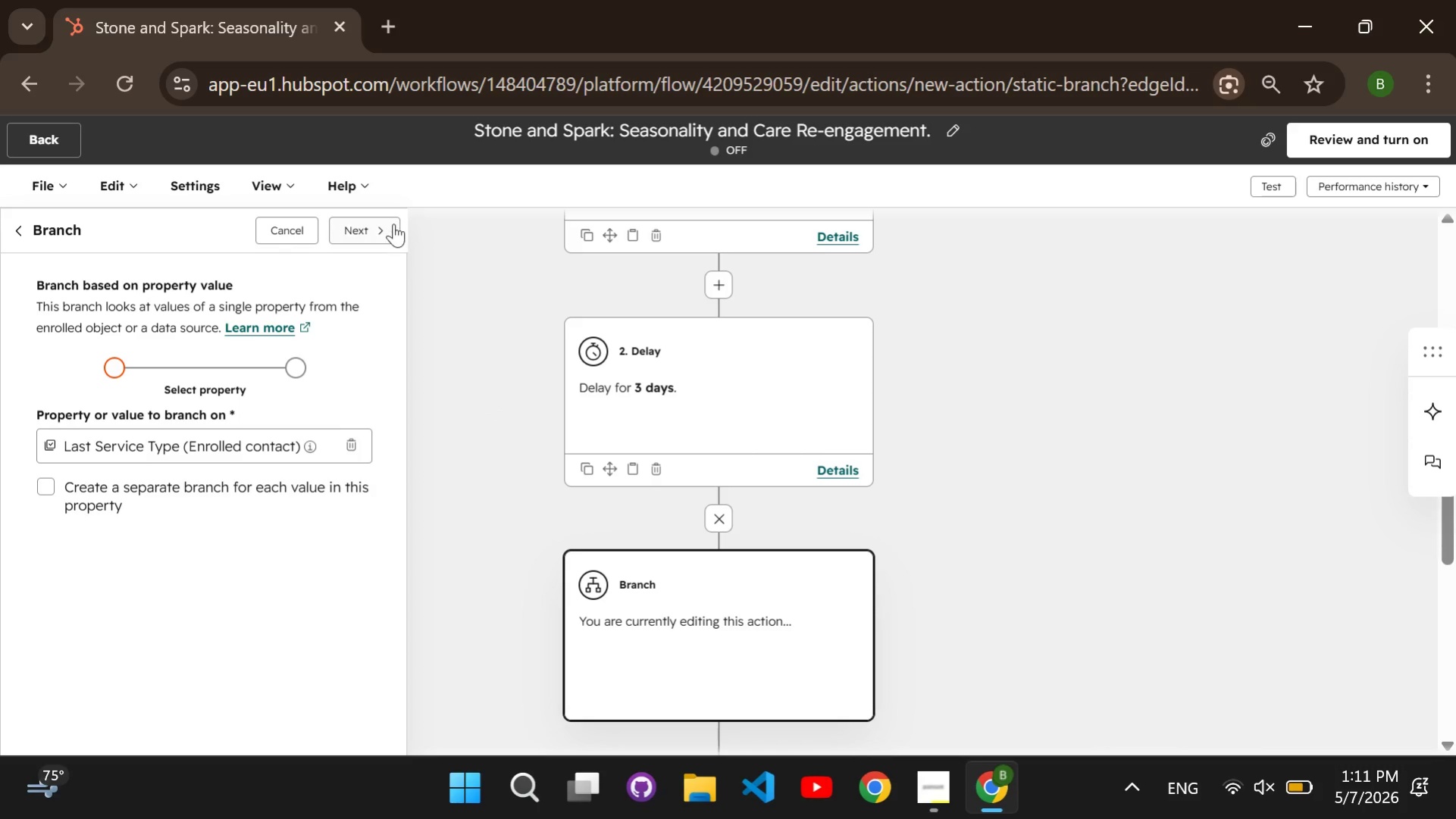 
left_click([377, 230])
 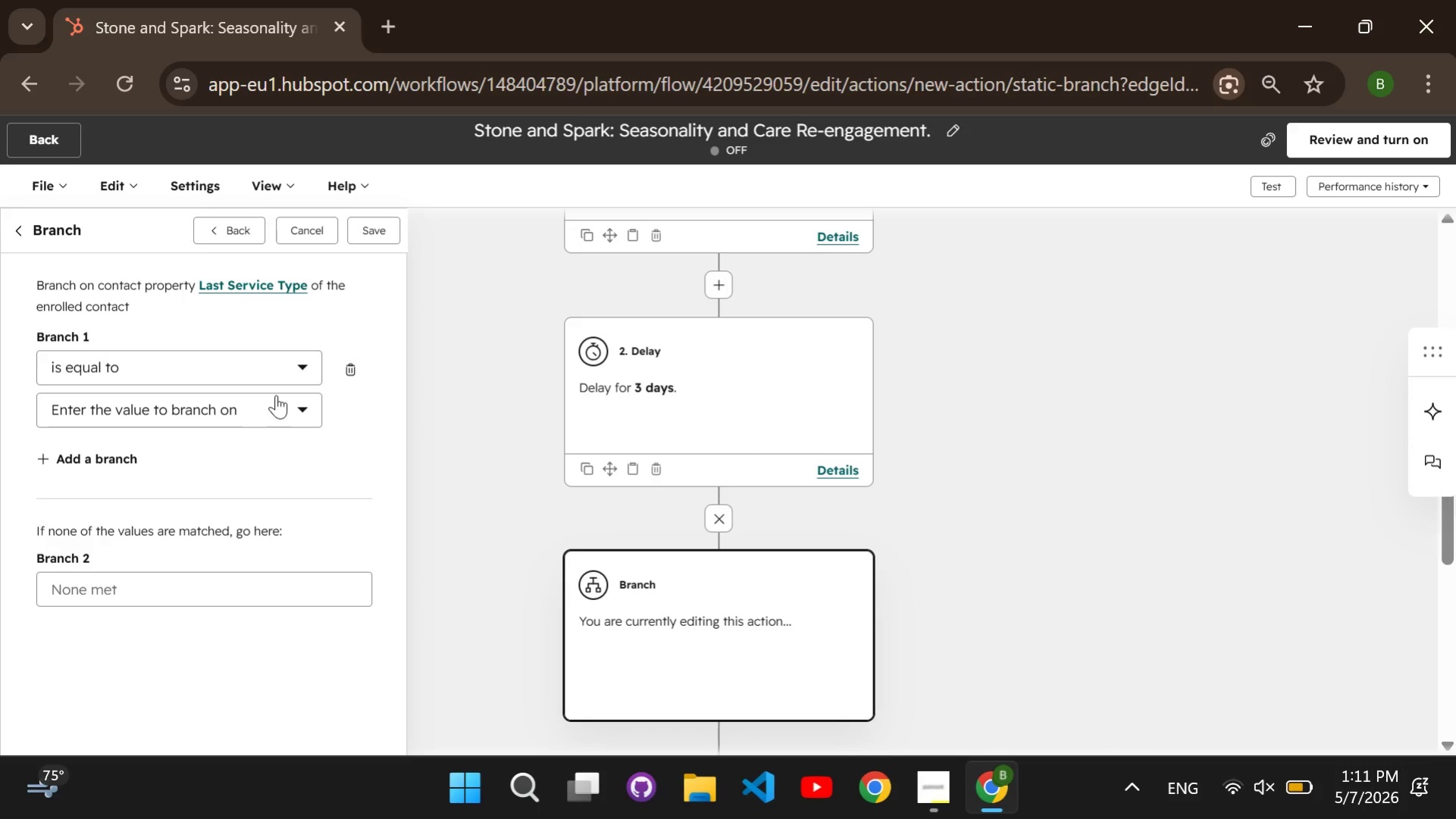 
double_click([276, 395])
 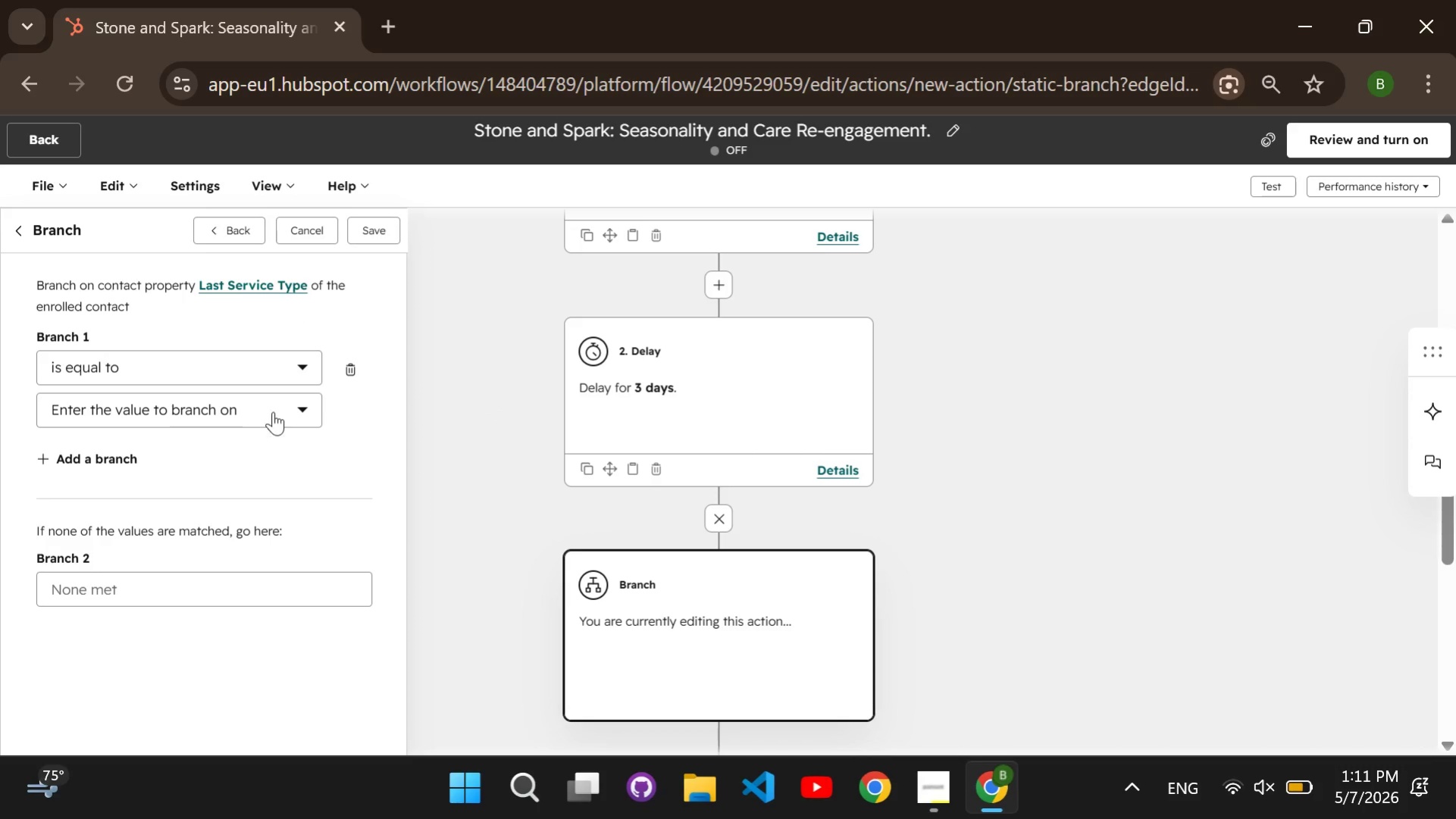 
left_click([274, 412])
 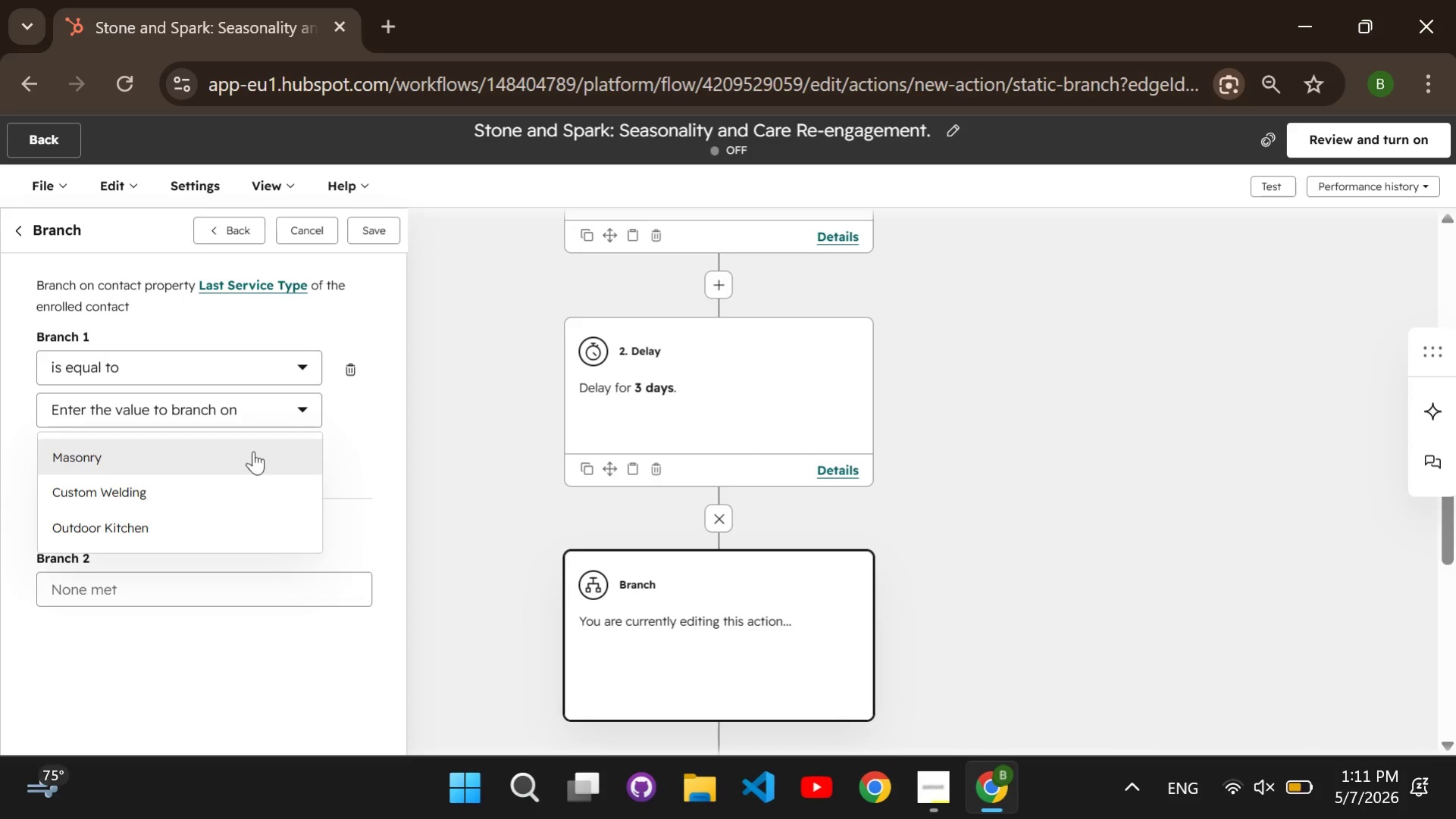 
left_click([253, 451])
 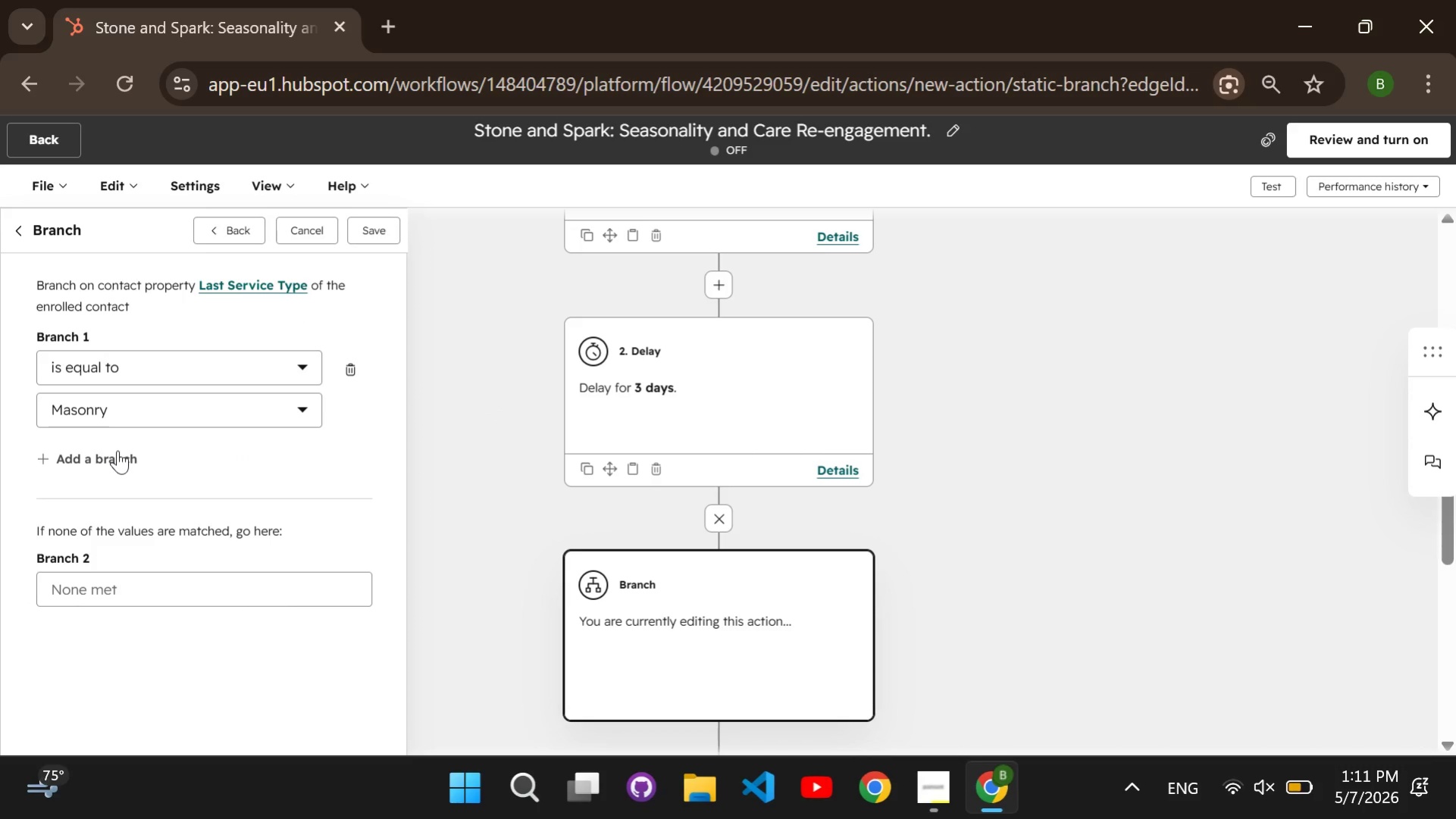 
left_click([117, 450])
 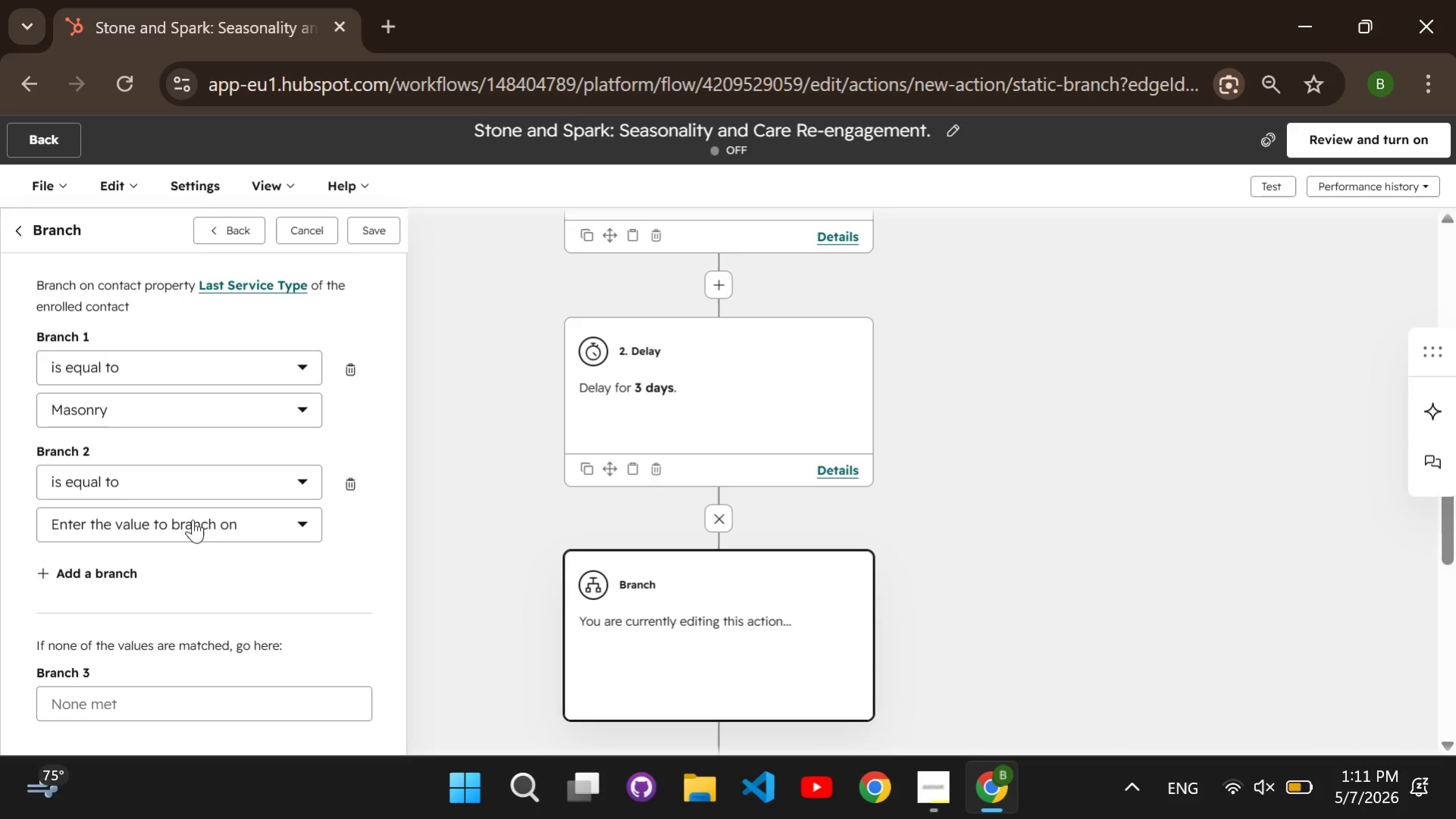 
left_click([193, 519])
 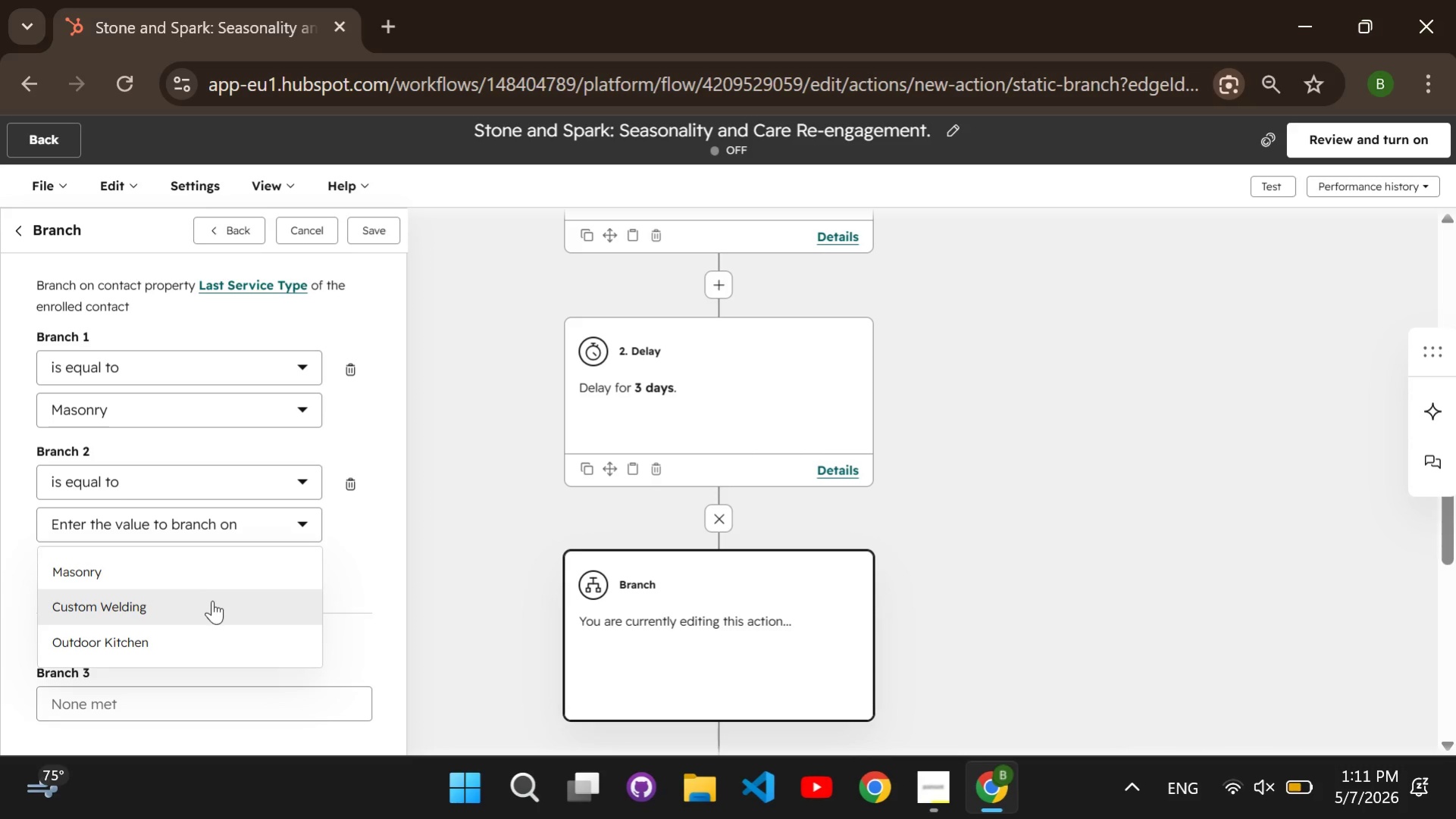 
left_click([212, 600])
 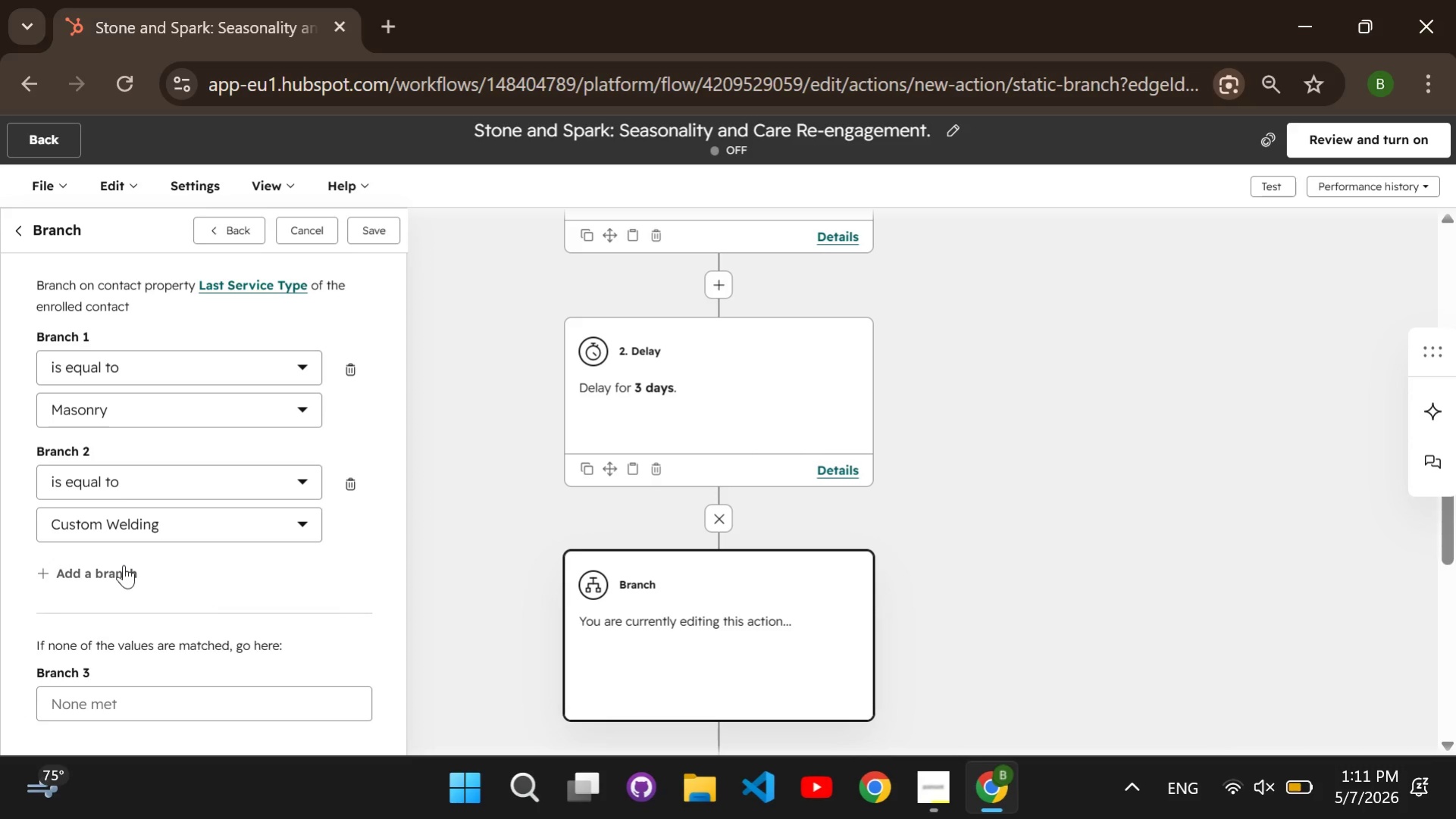 
left_click([124, 564])
 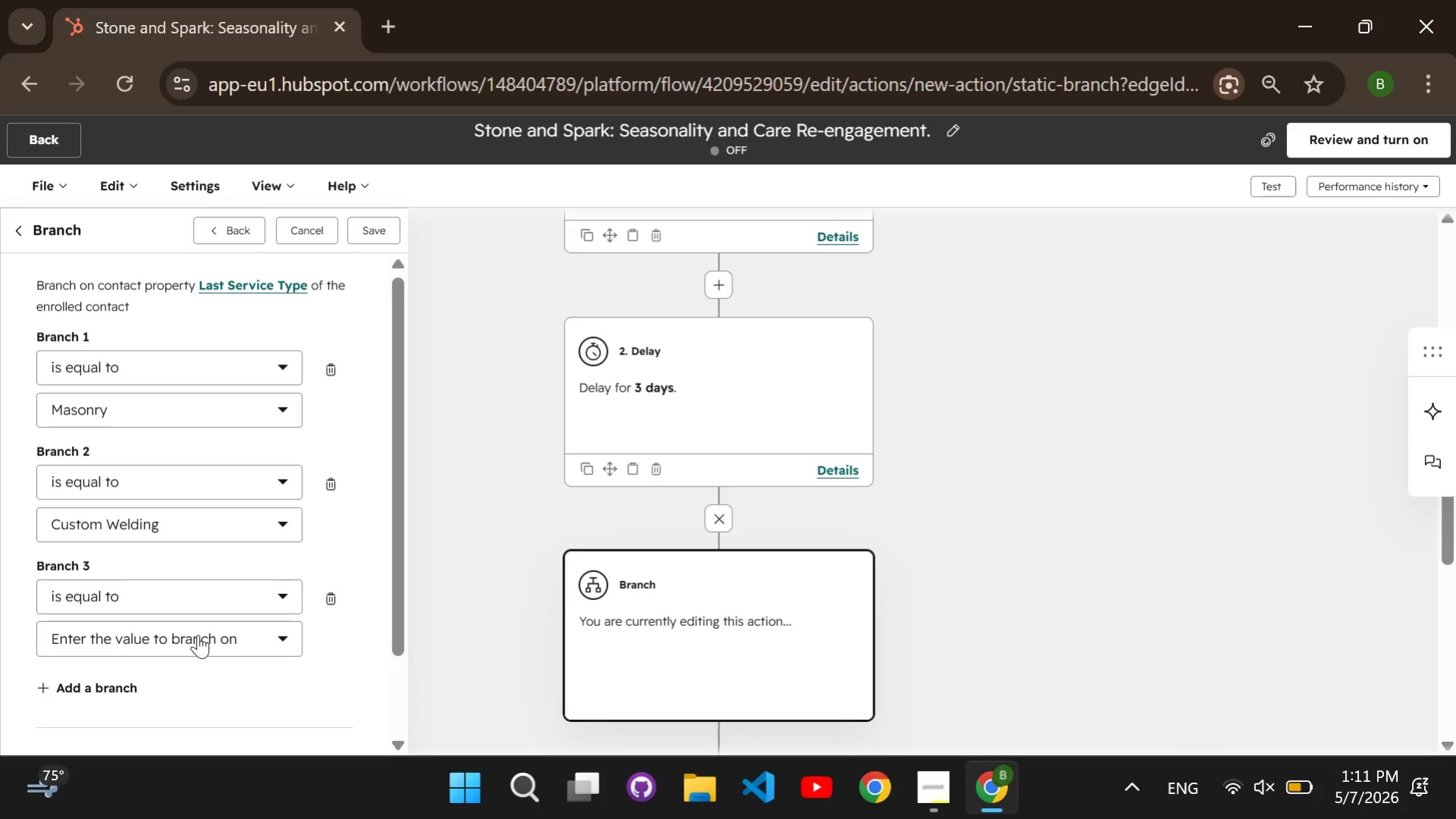 
left_click([198, 634])
 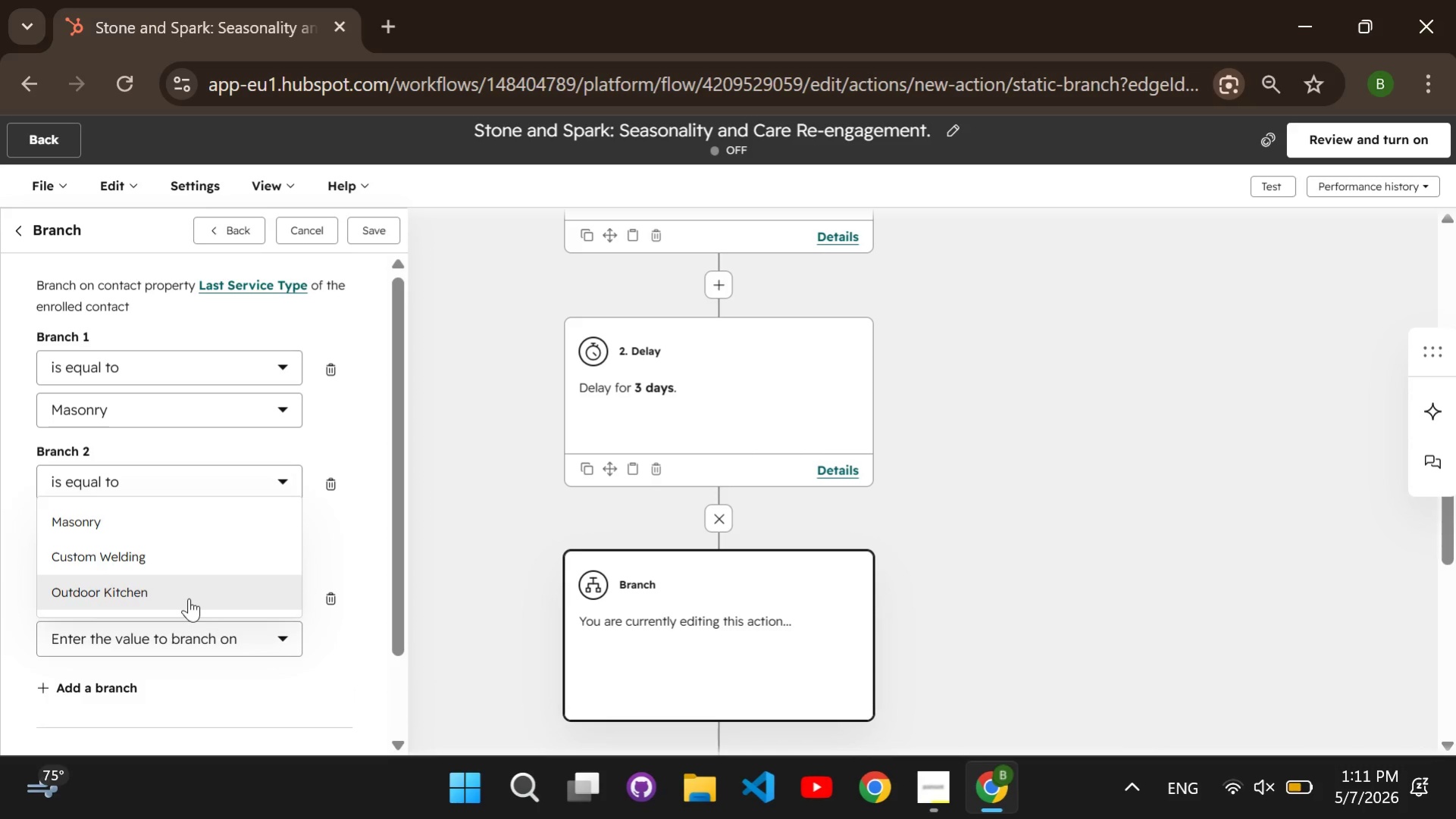 
left_click([189, 598])
 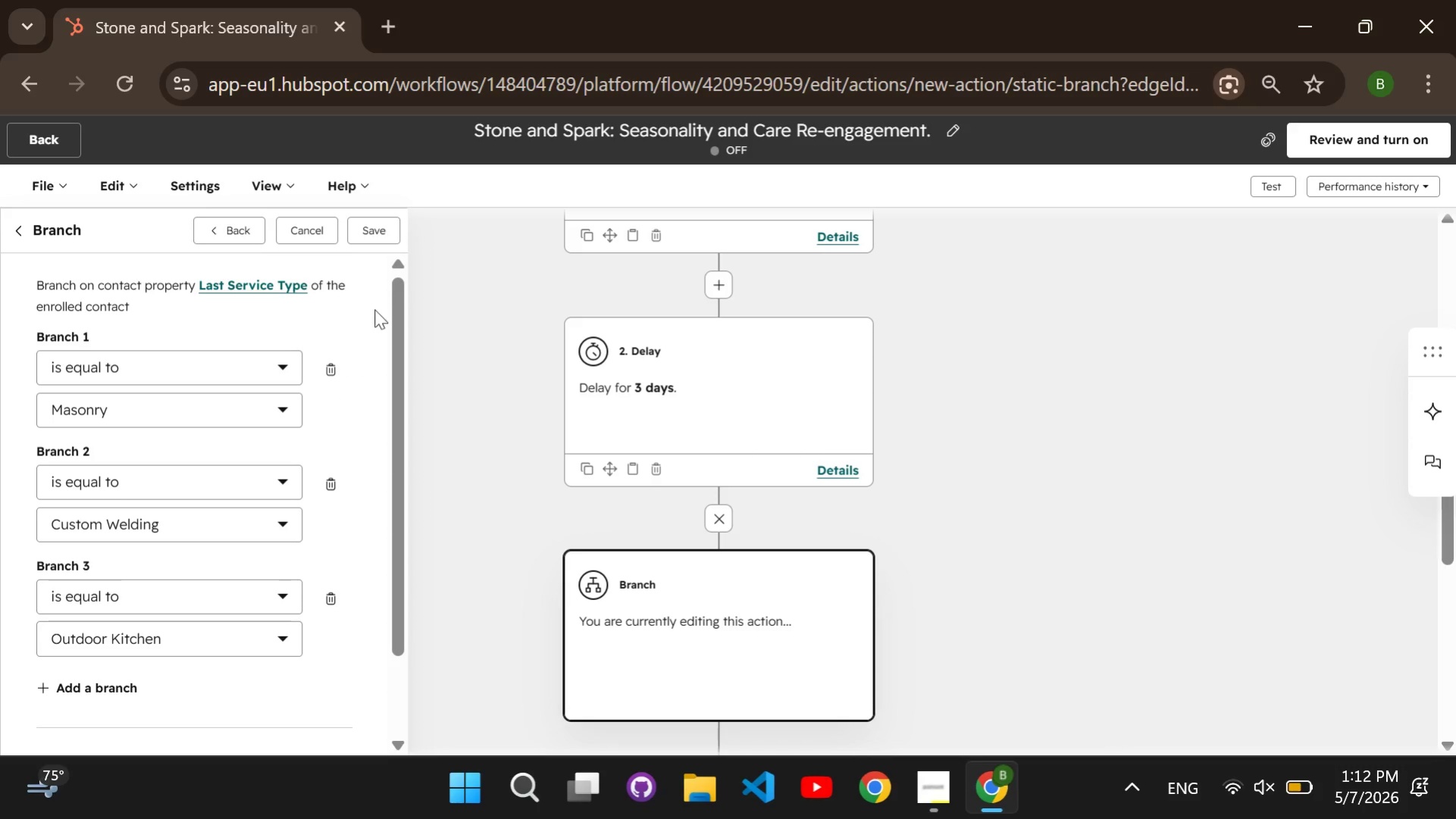 
wait(5.48)
 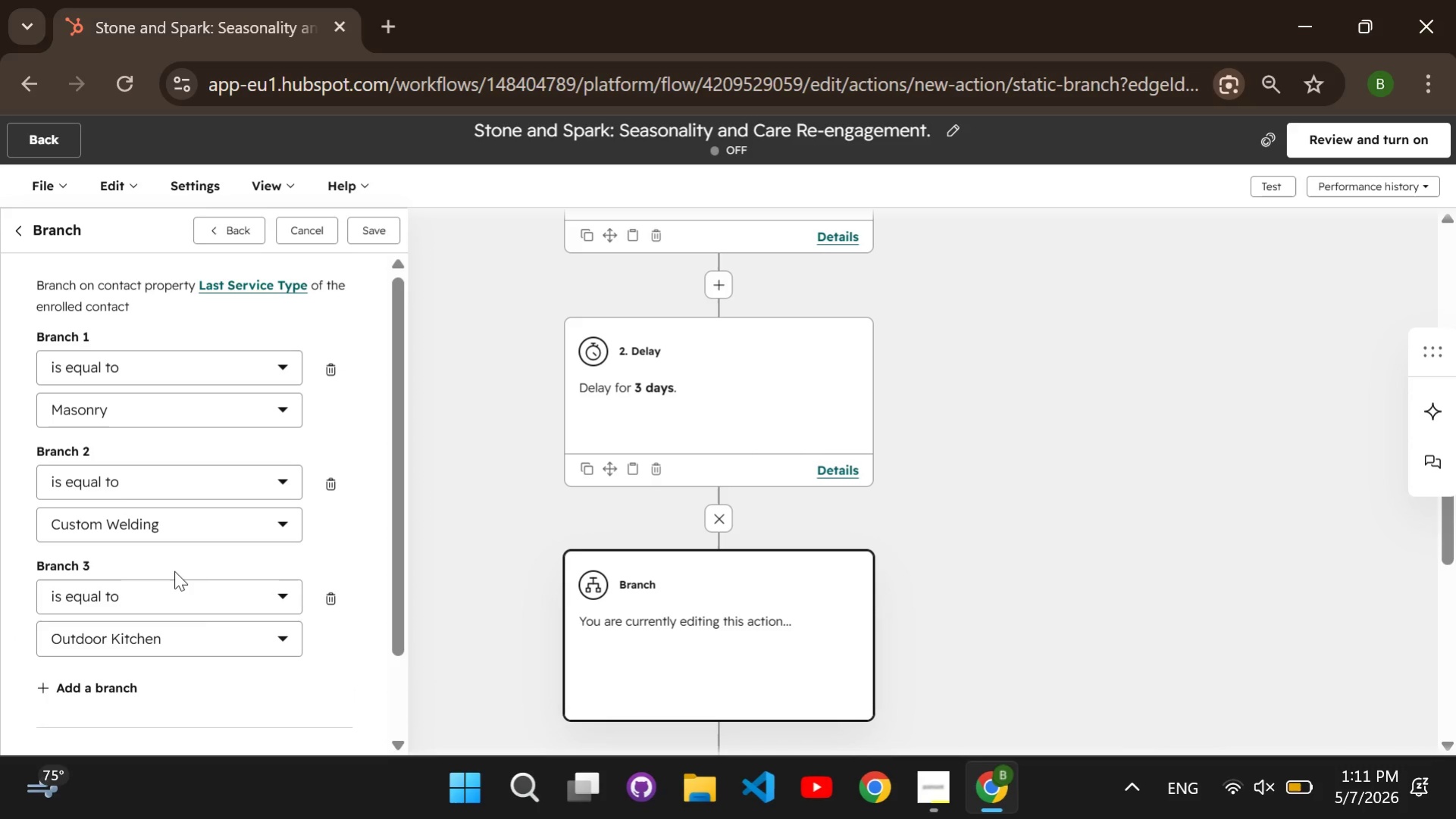 
left_click([365, 234])
 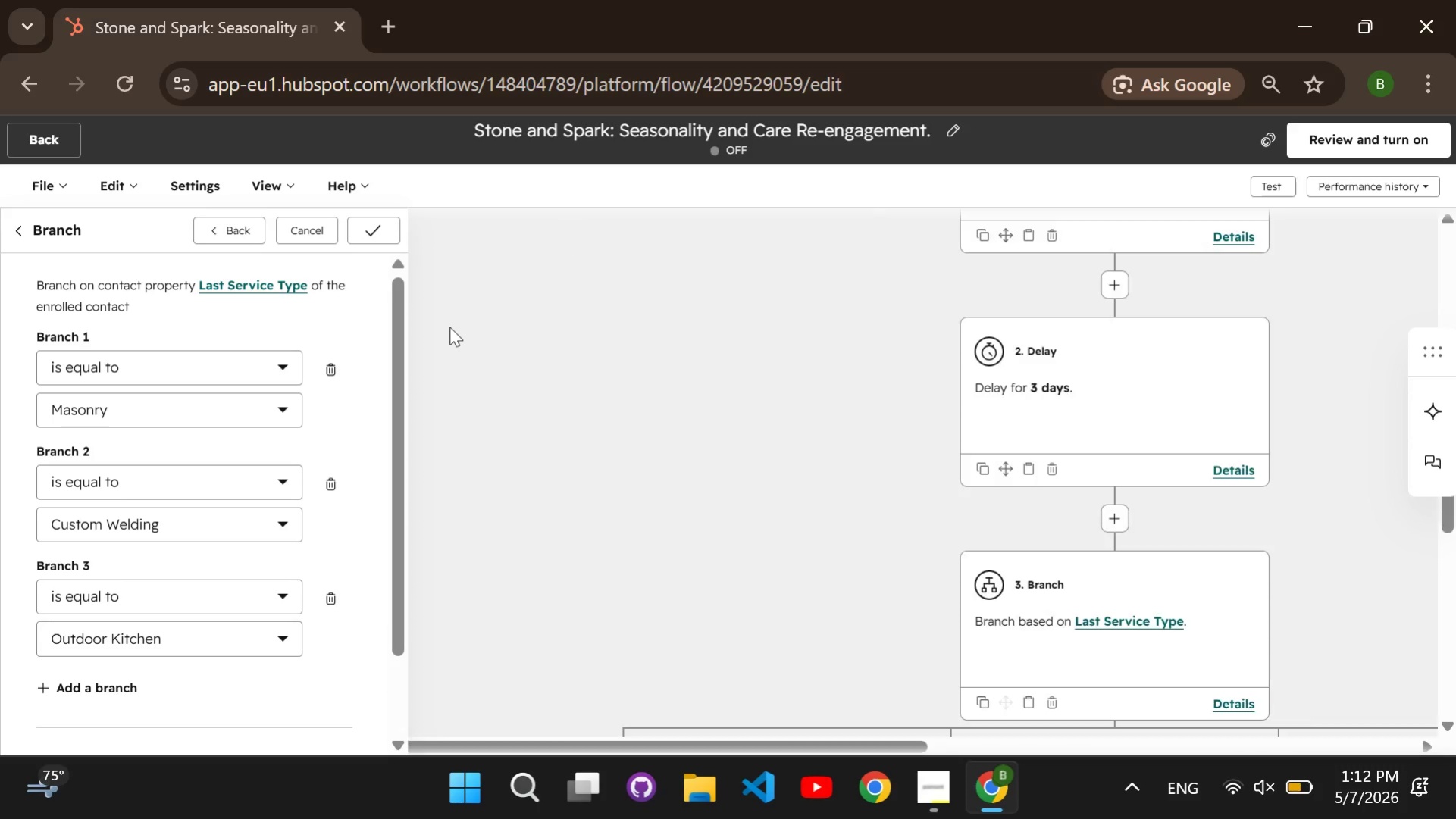 
scroll: coordinate [561, 367], scroll_direction: down, amount: 2.0
 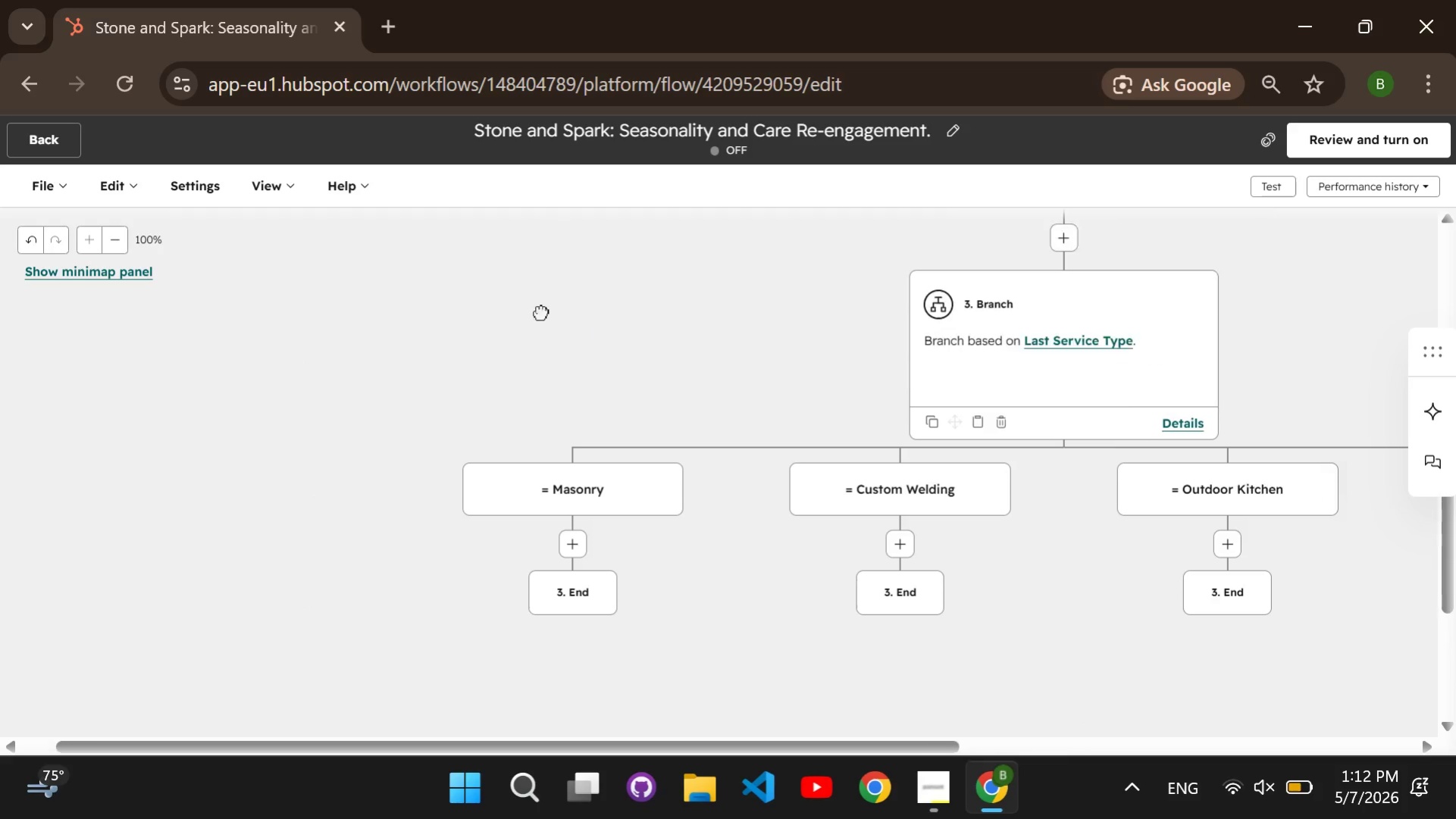 
left_click_drag(start_coordinate=[622, 339], to_coordinate=[331, 249])
 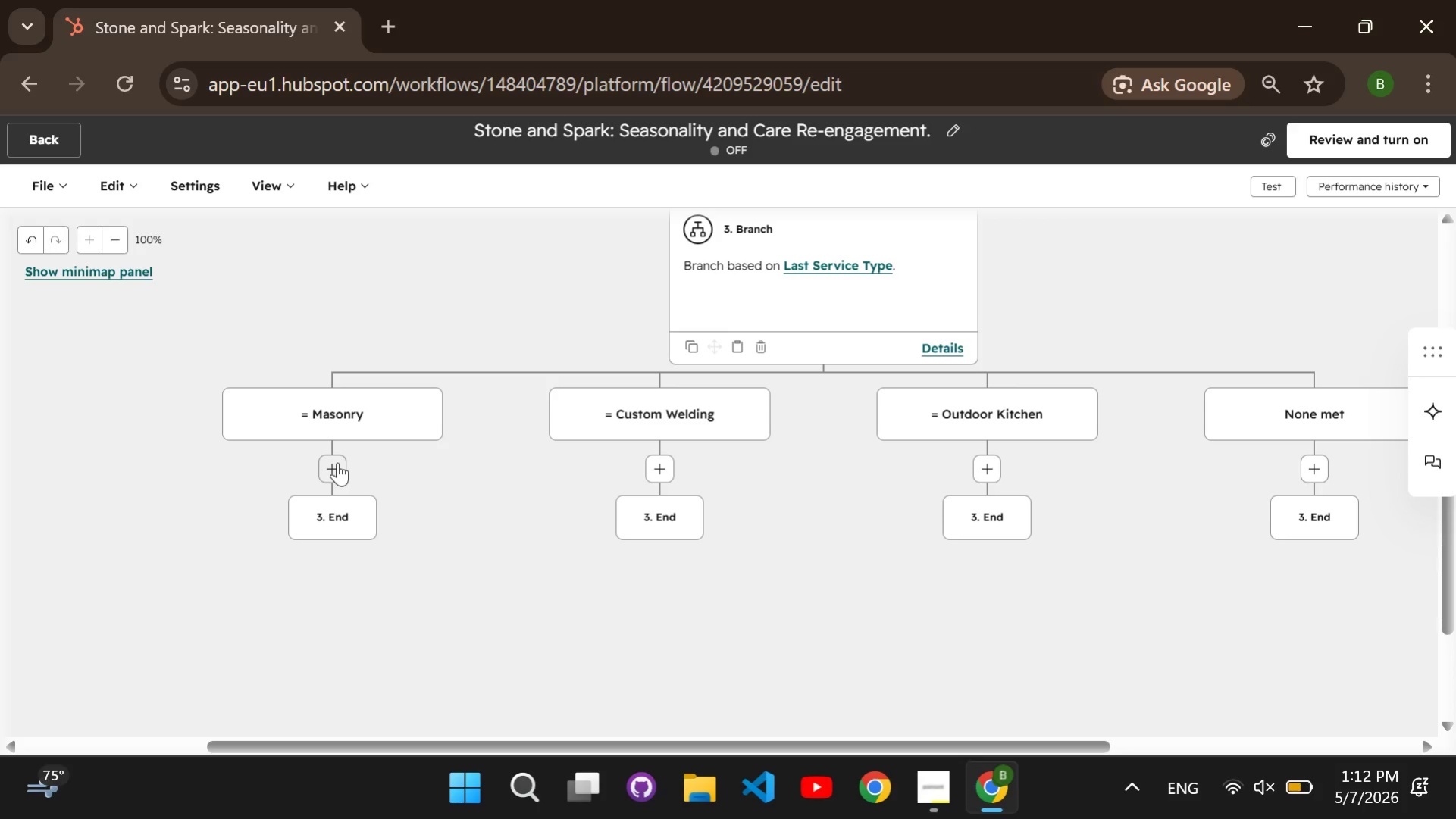 
left_click([337, 462])
 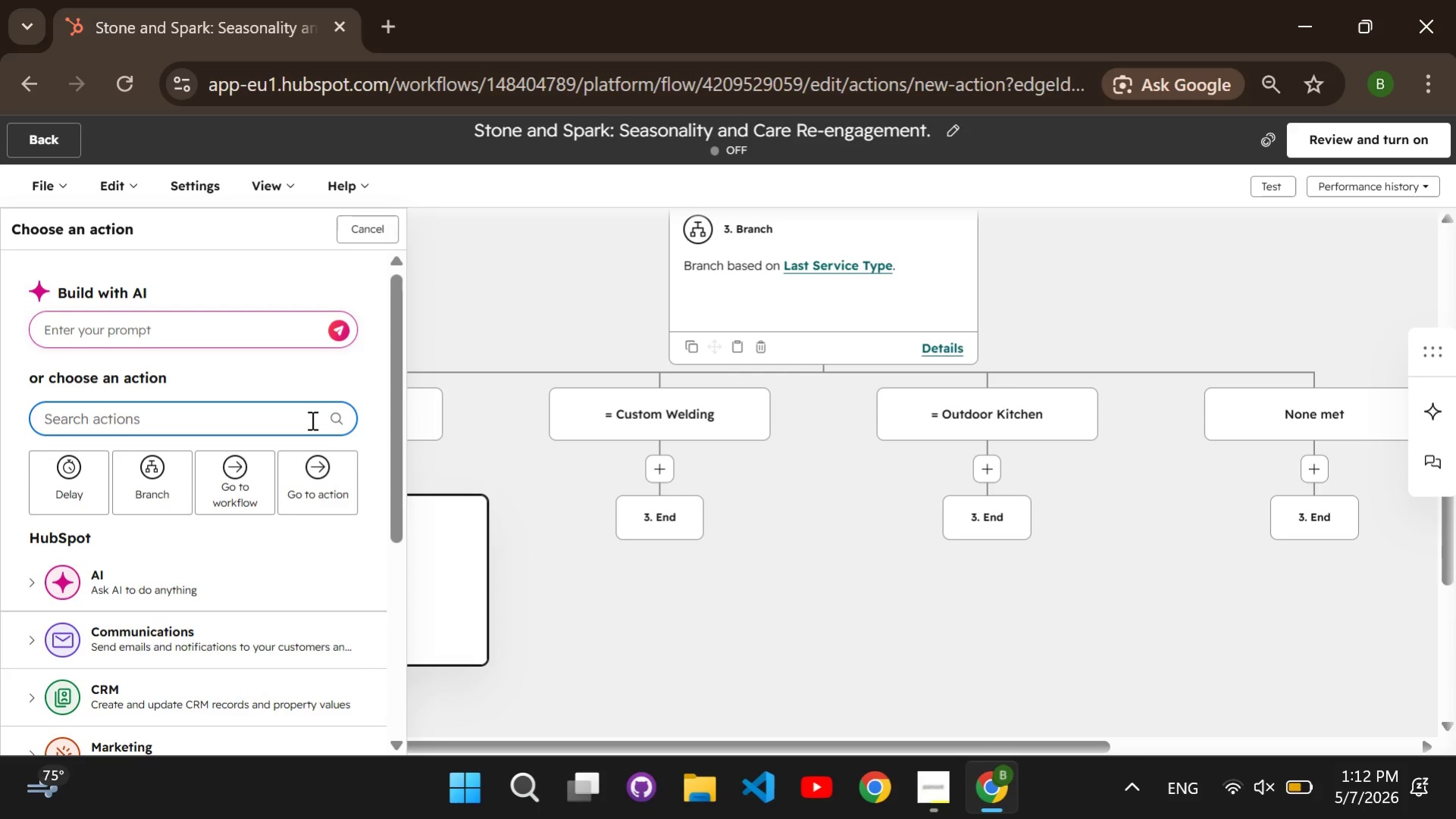 
type(send email)
 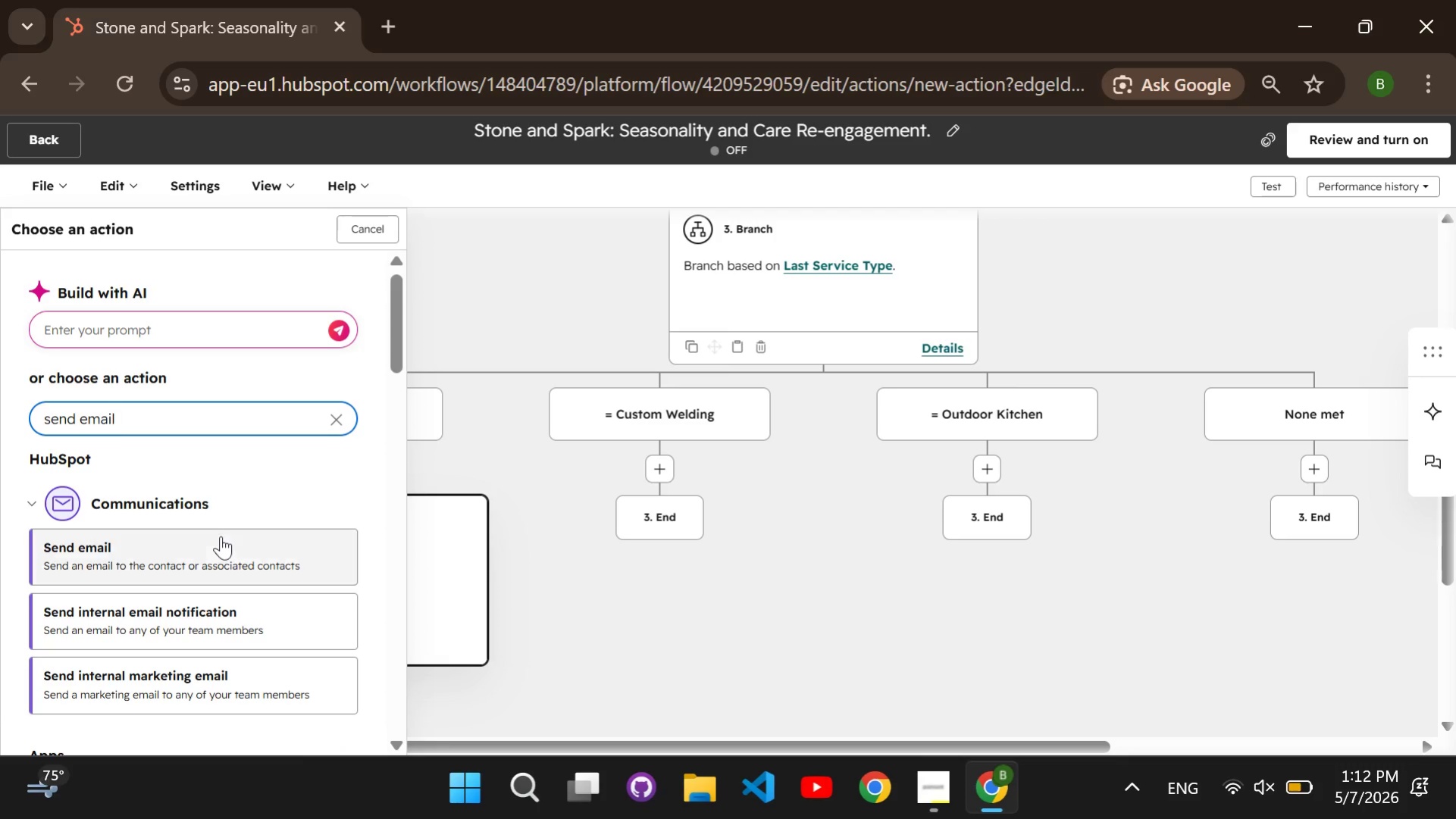 
left_click([220, 545])
 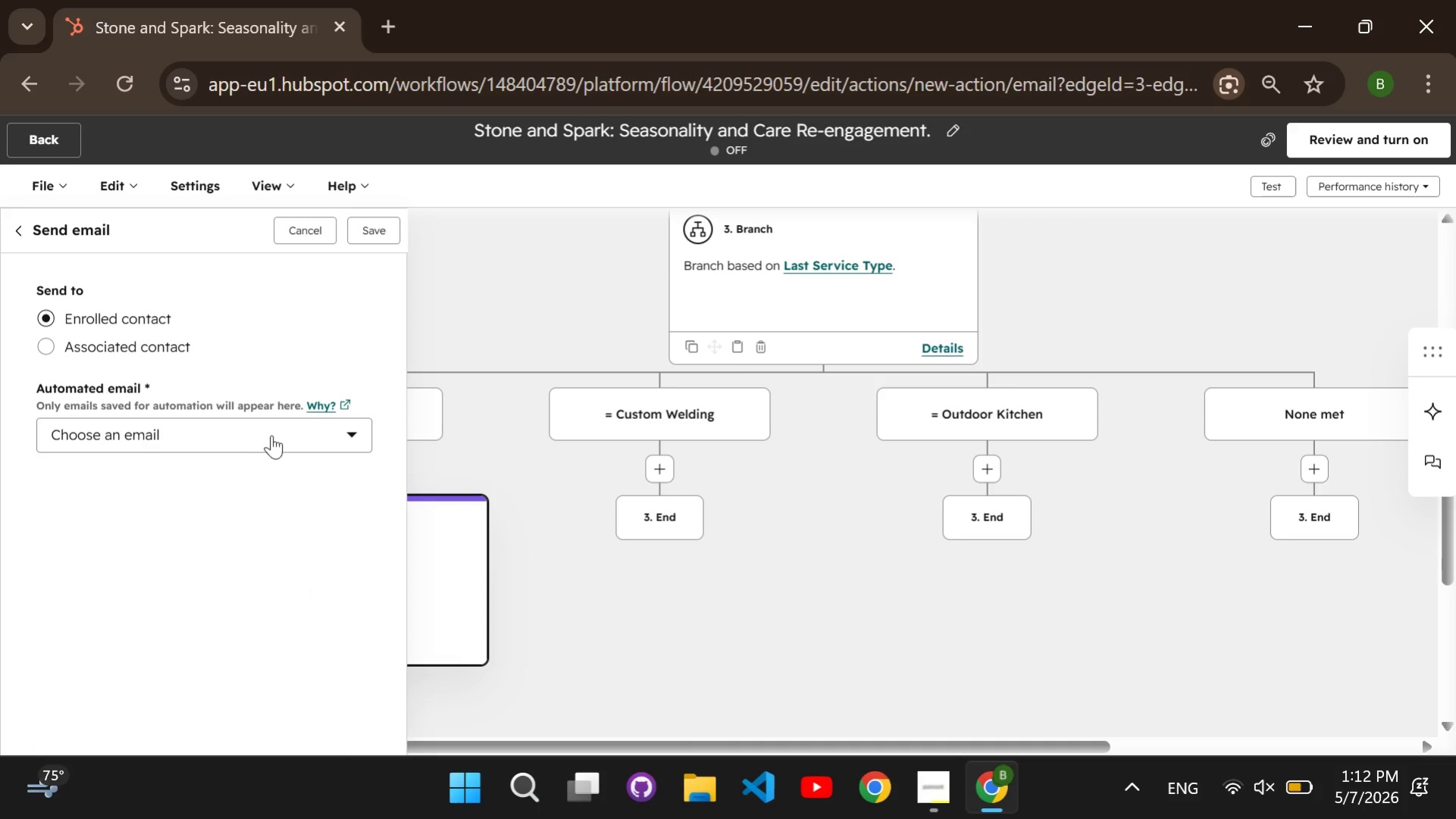 
left_click([272, 434])
 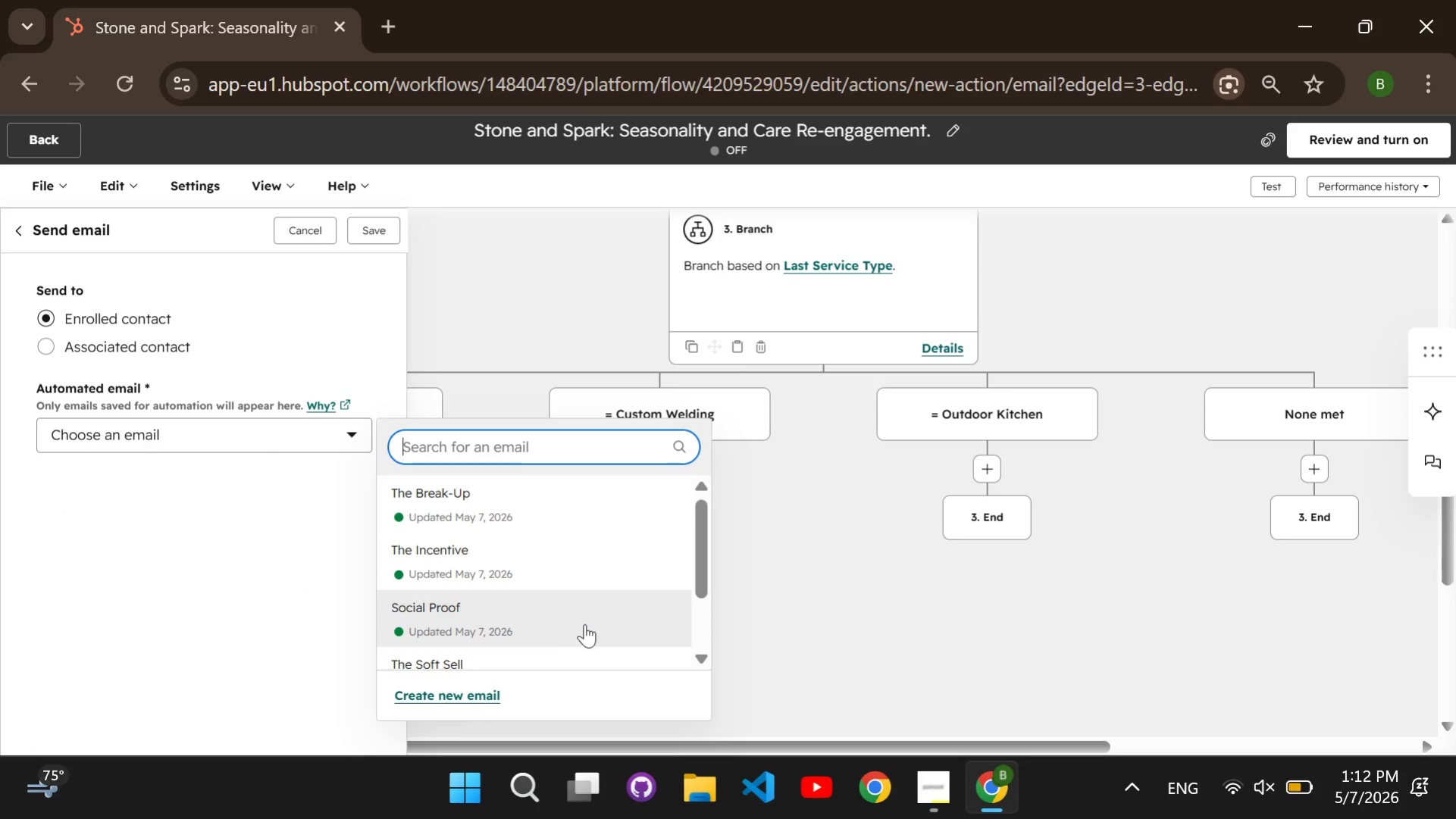 
scroll: coordinate [539, 624], scroll_direction: down, amount: 2.0
 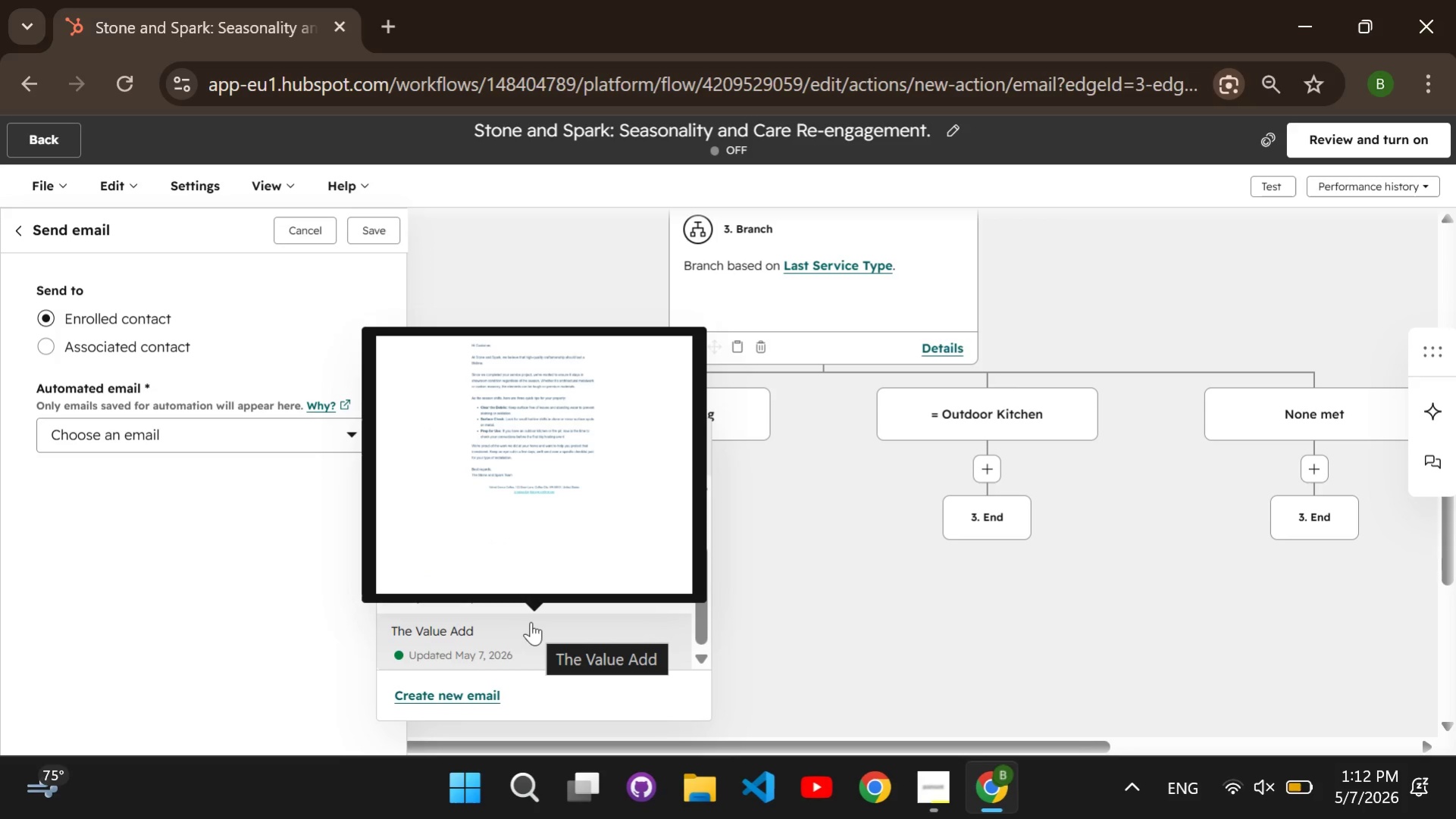 
wait(7.16)
 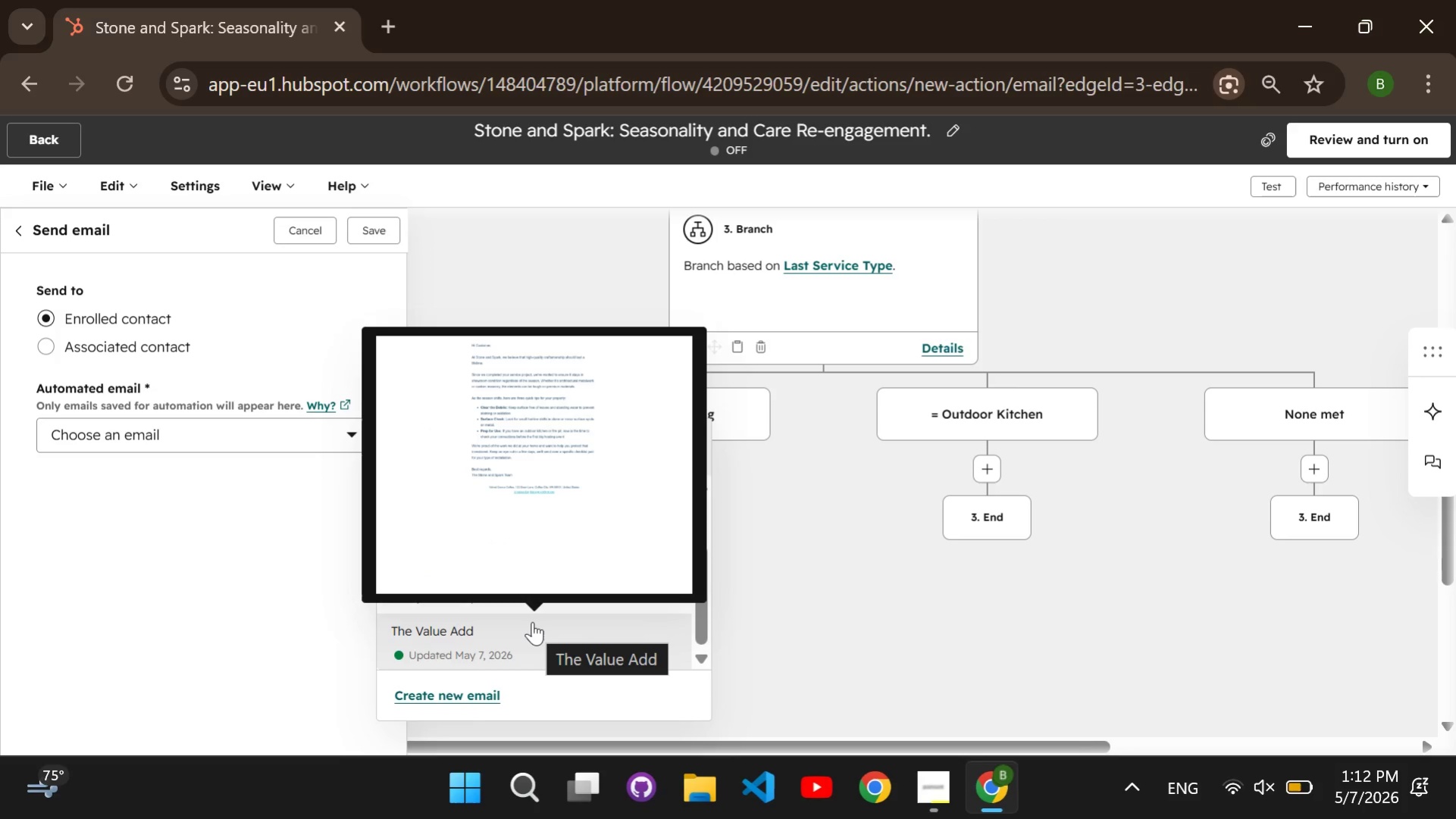 
left_click([456, 586])
 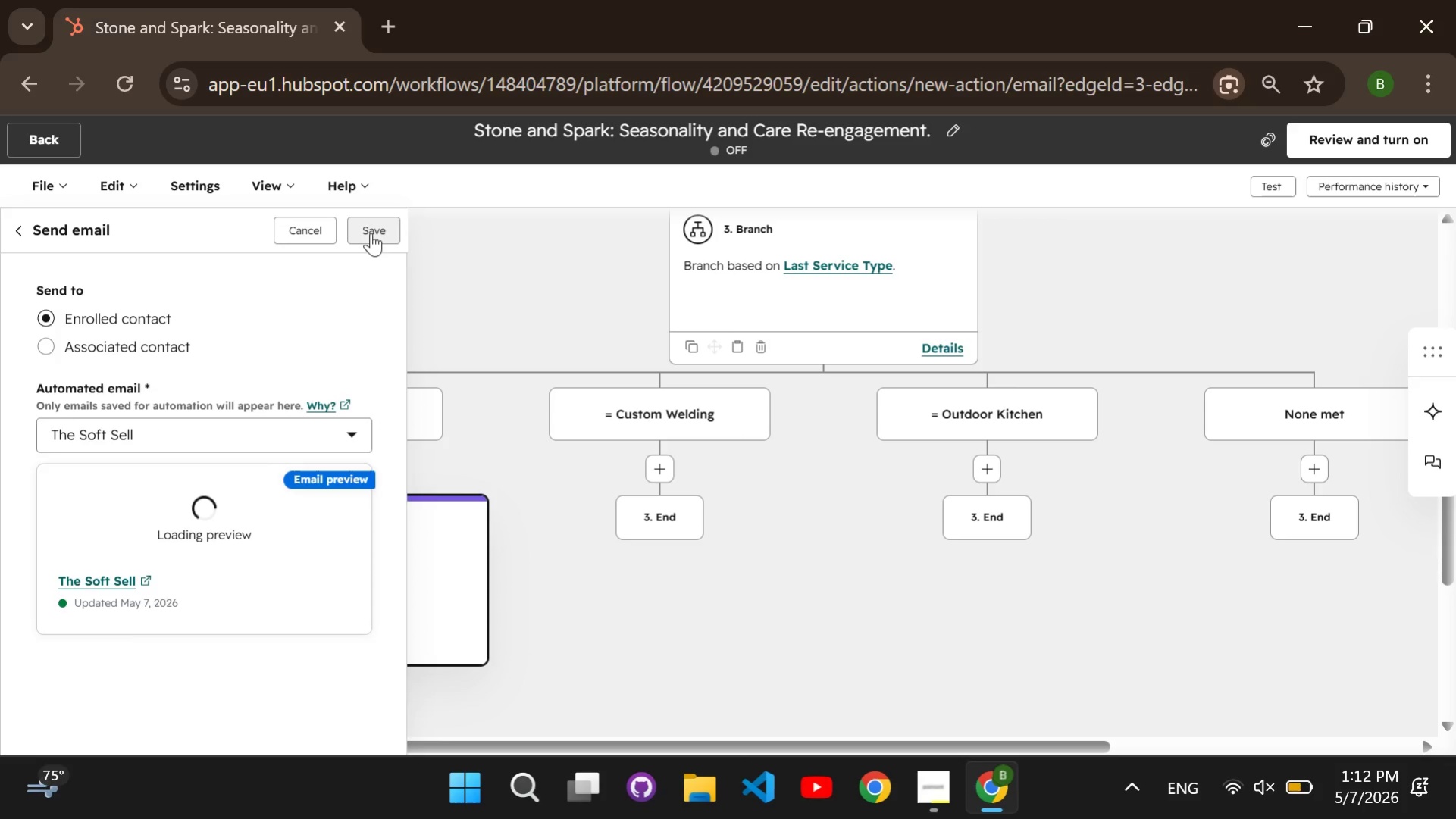 
left_click([371, 233])
 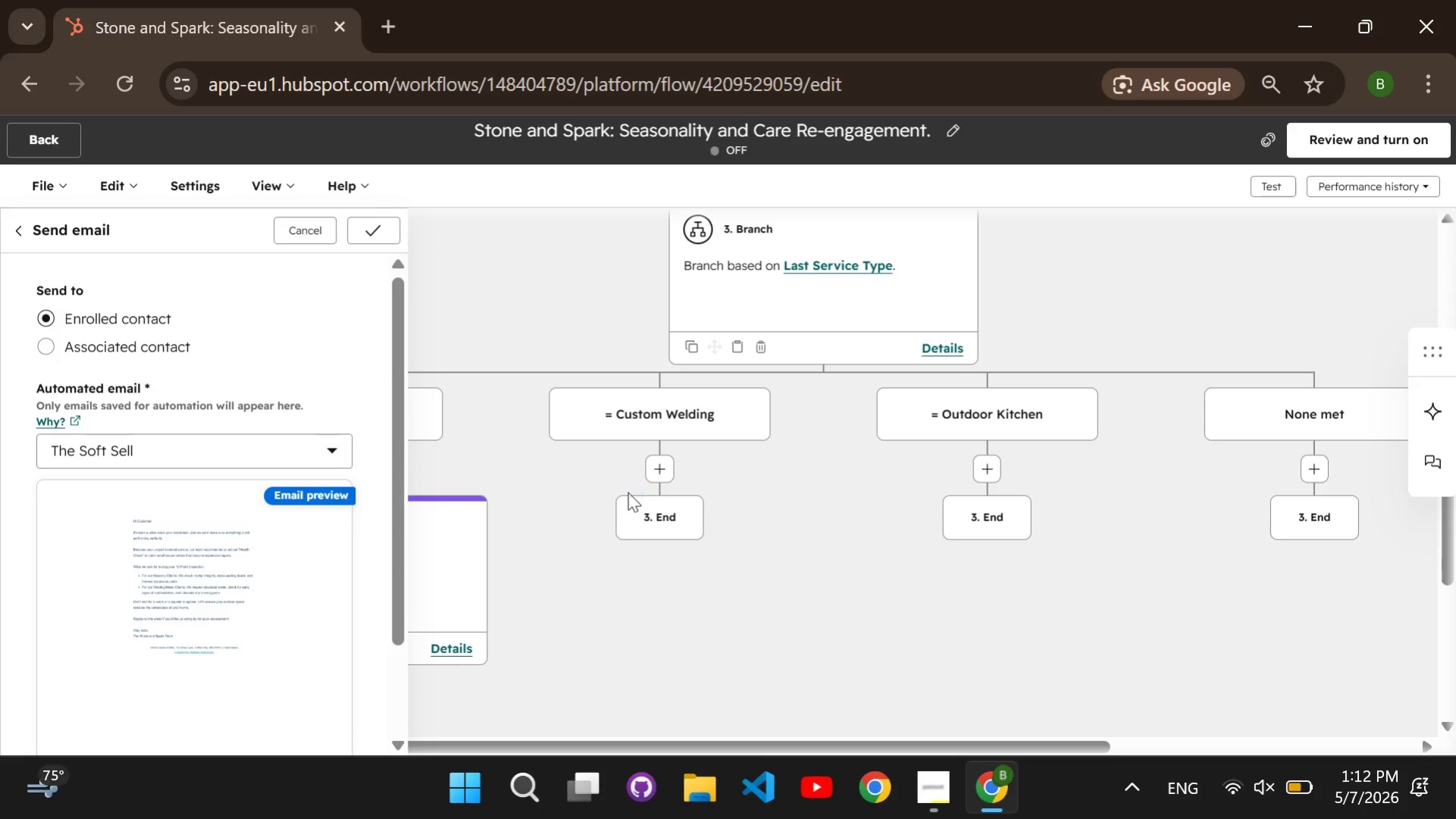 
wait(5.53)
 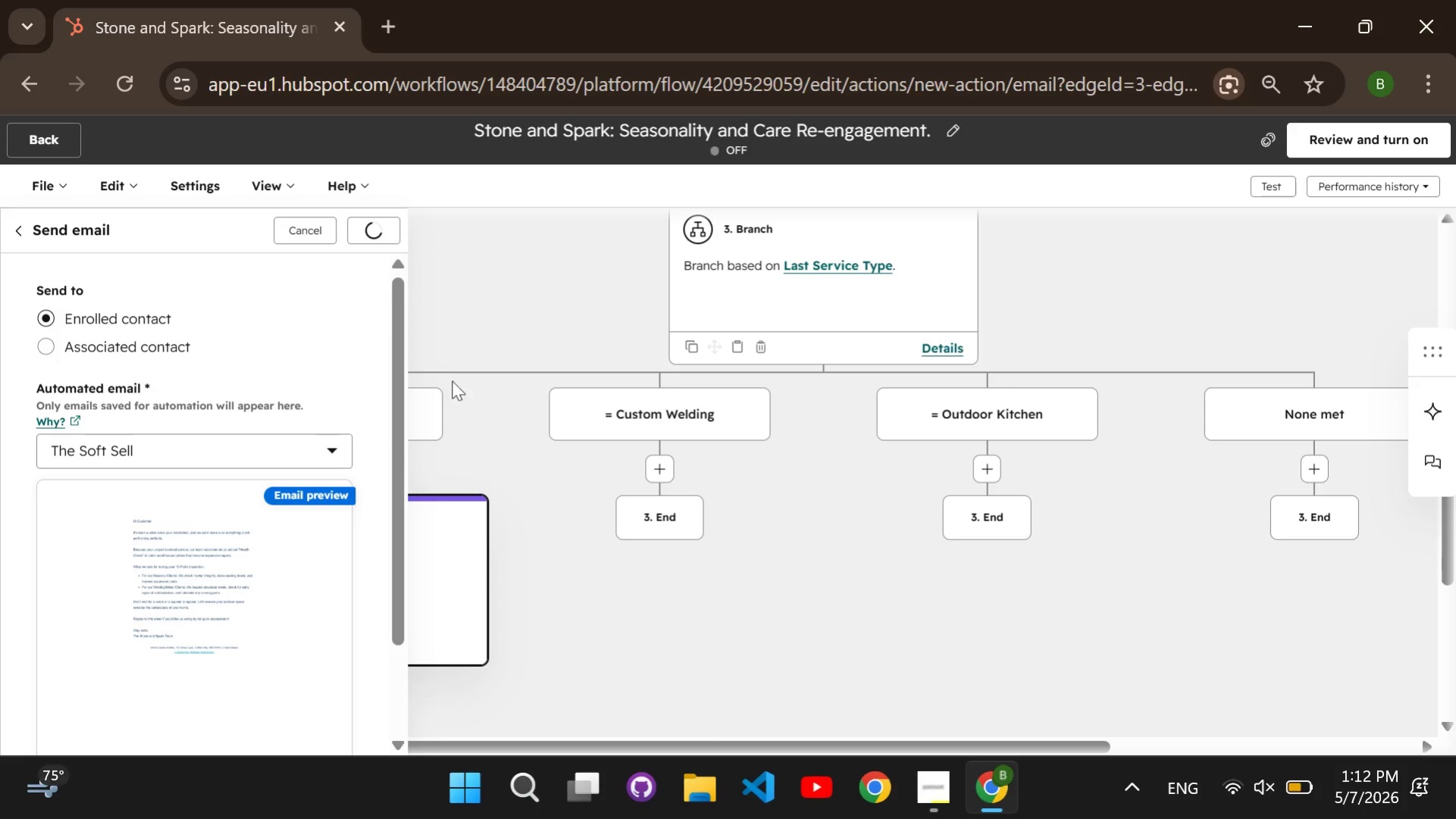 
left_click([662, 469])
 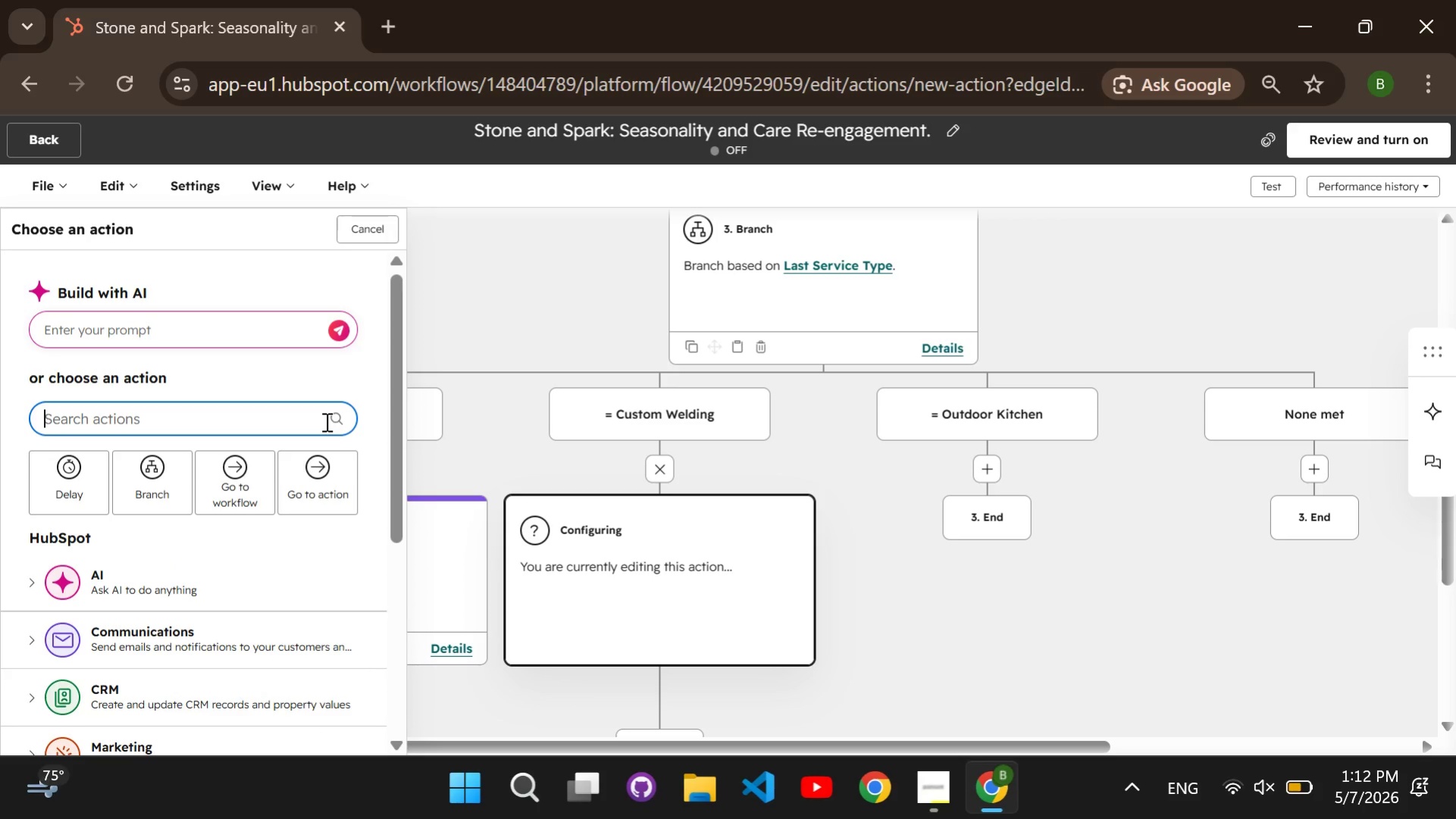 
type(send email)
 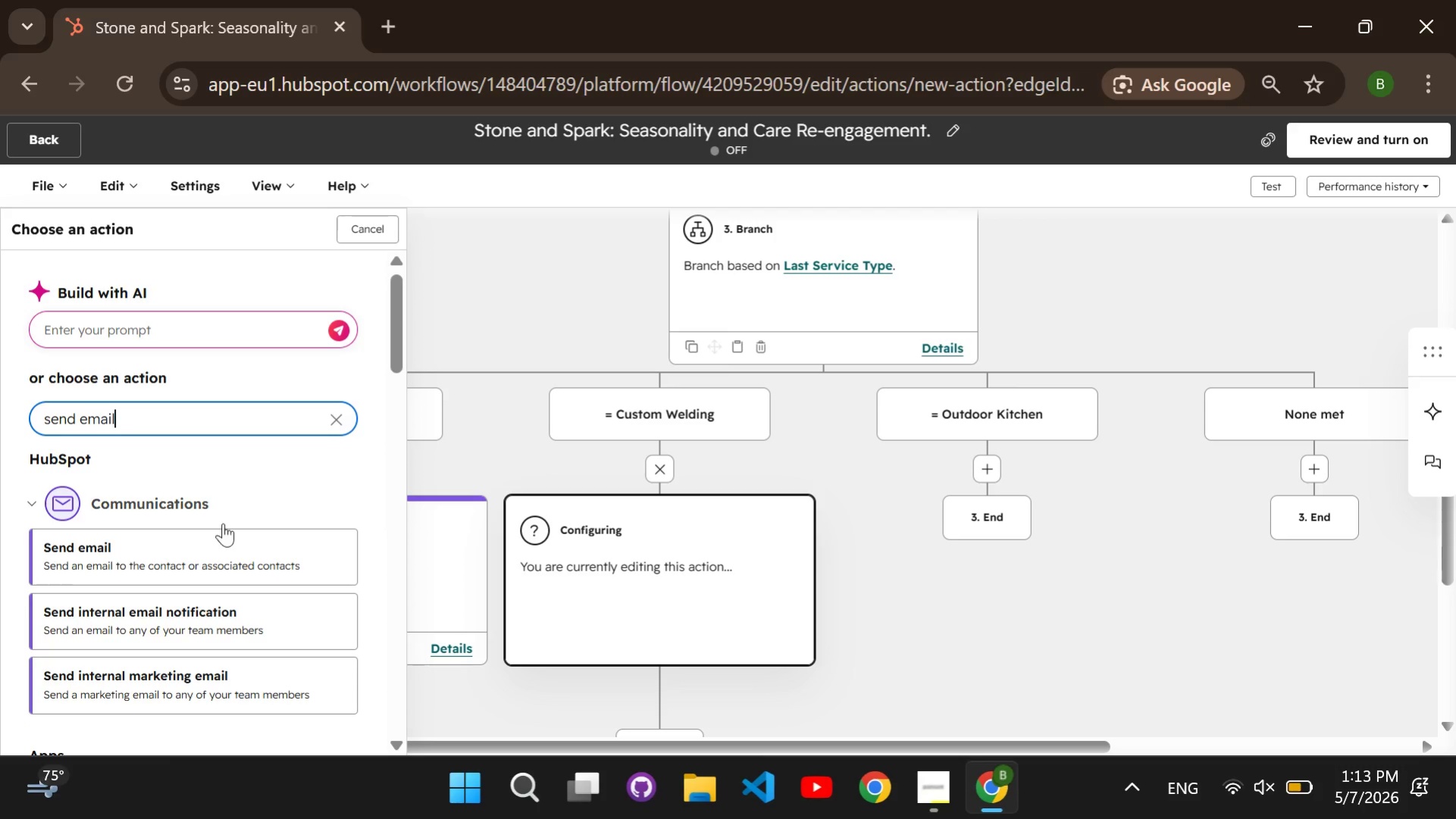 
left_click([223, 534])
 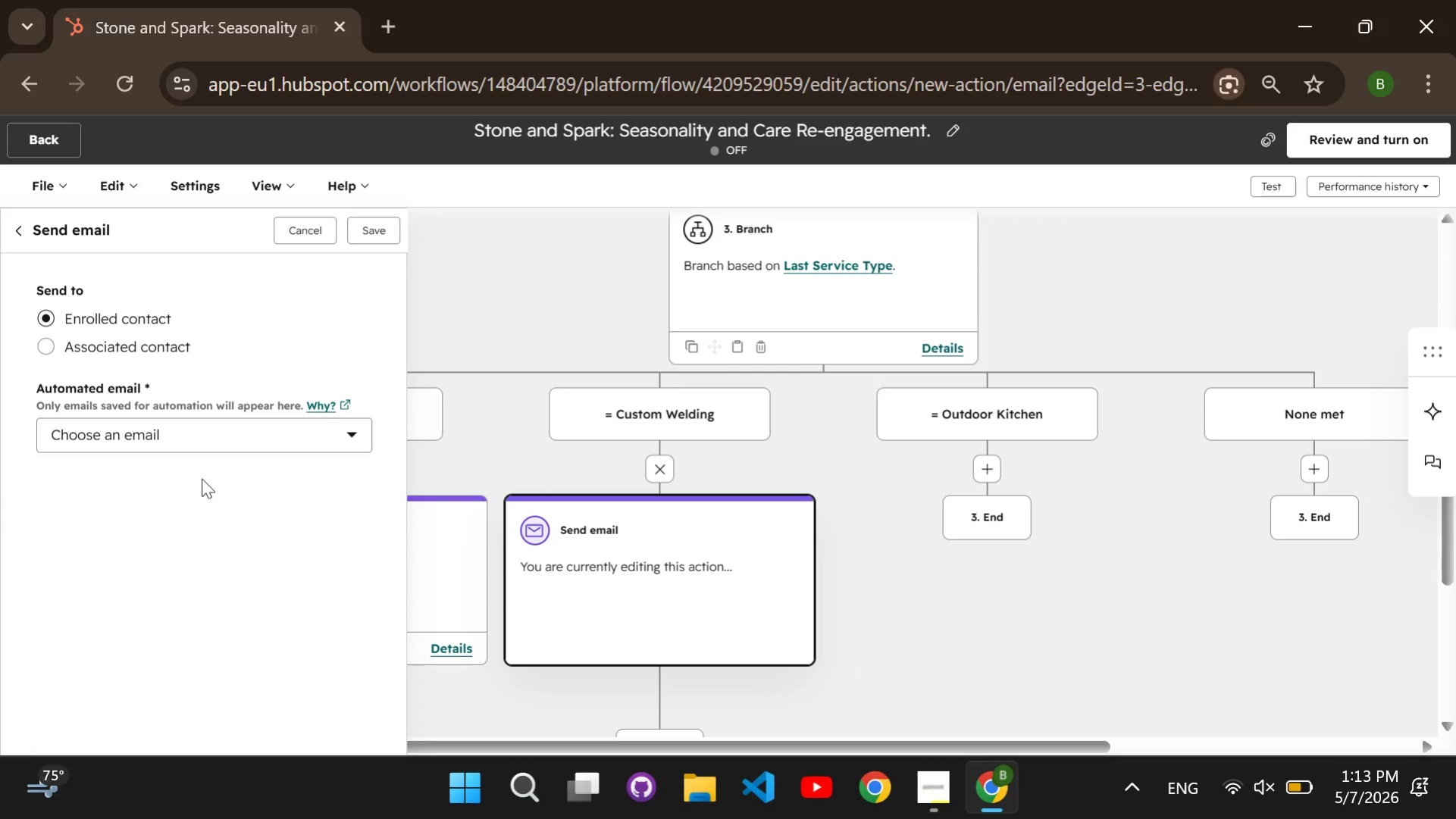 
left_click([189, 439])
 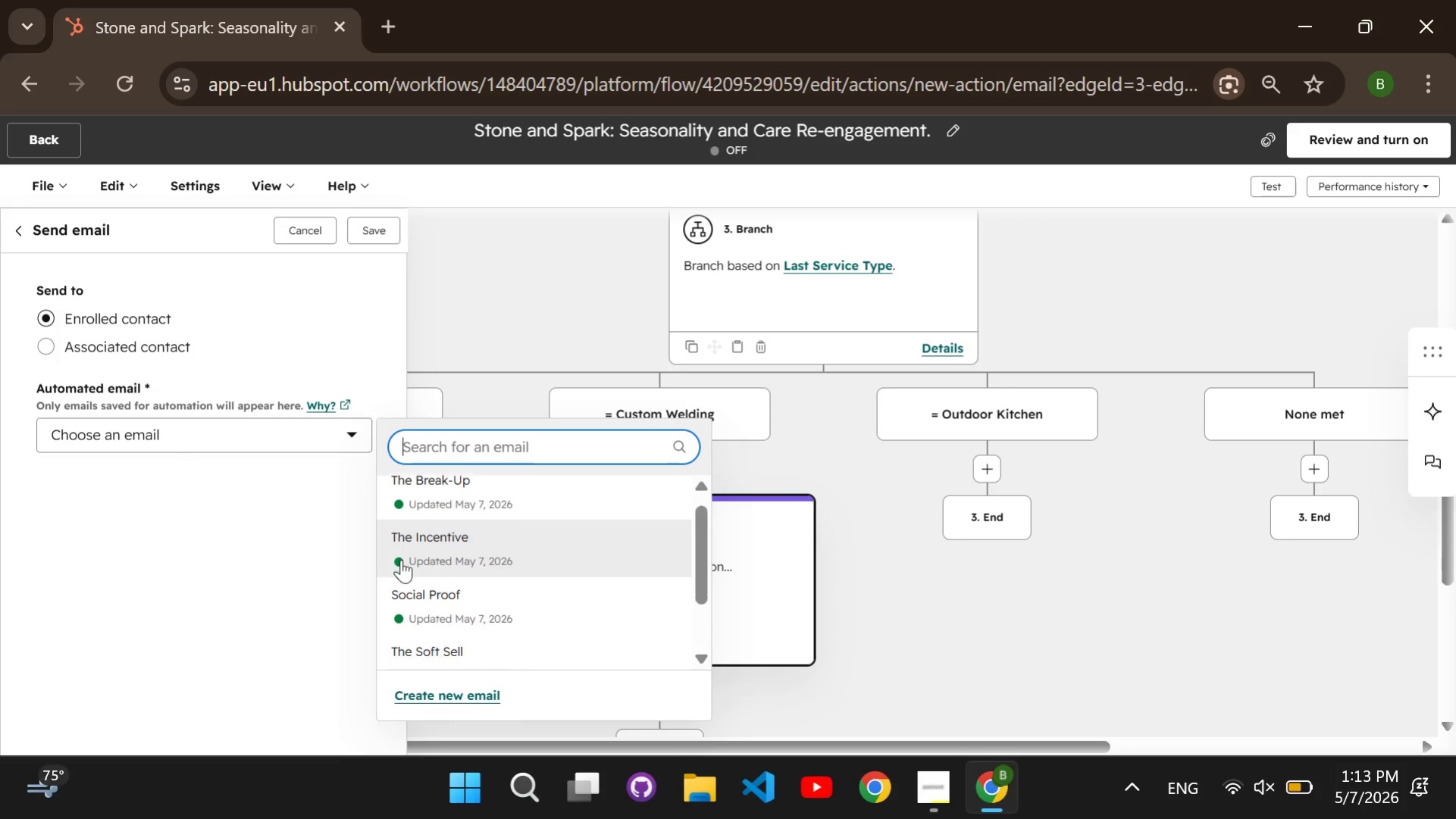 
scroll: coordinate [401, 559], scroll_direction: down, amount: 2.0
 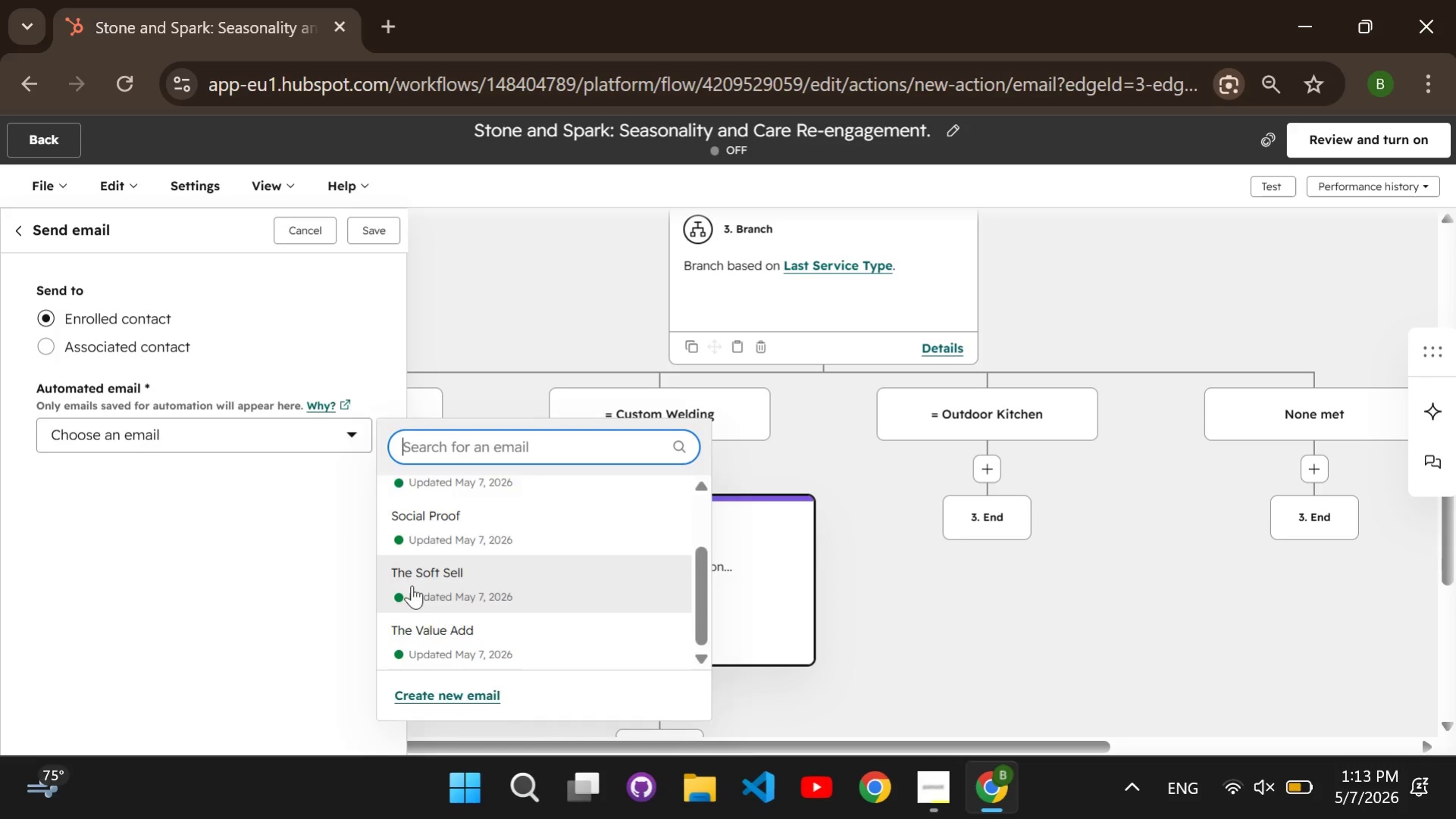 
left_click([412, 585])
 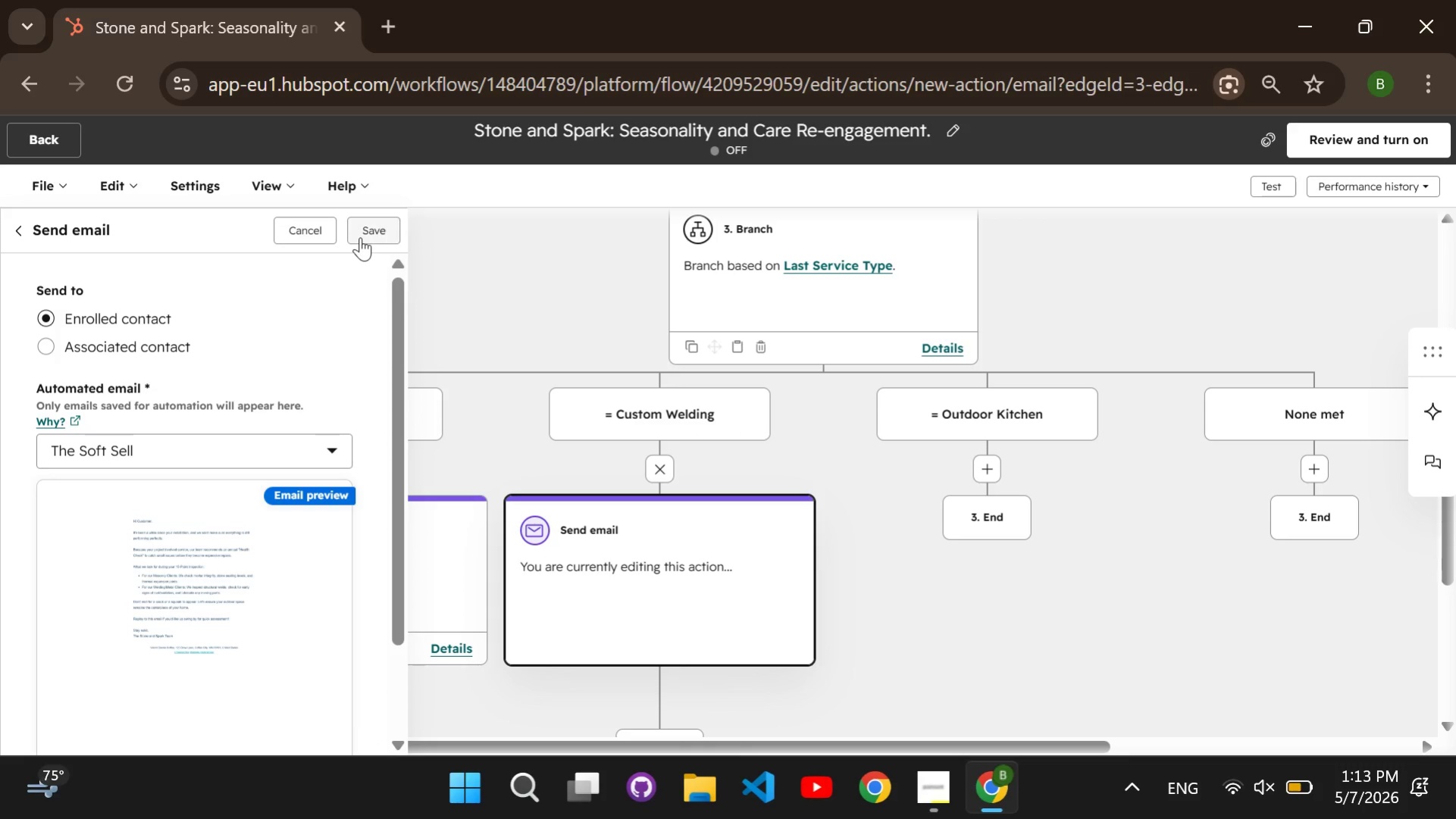 
left_click([360, 237])
 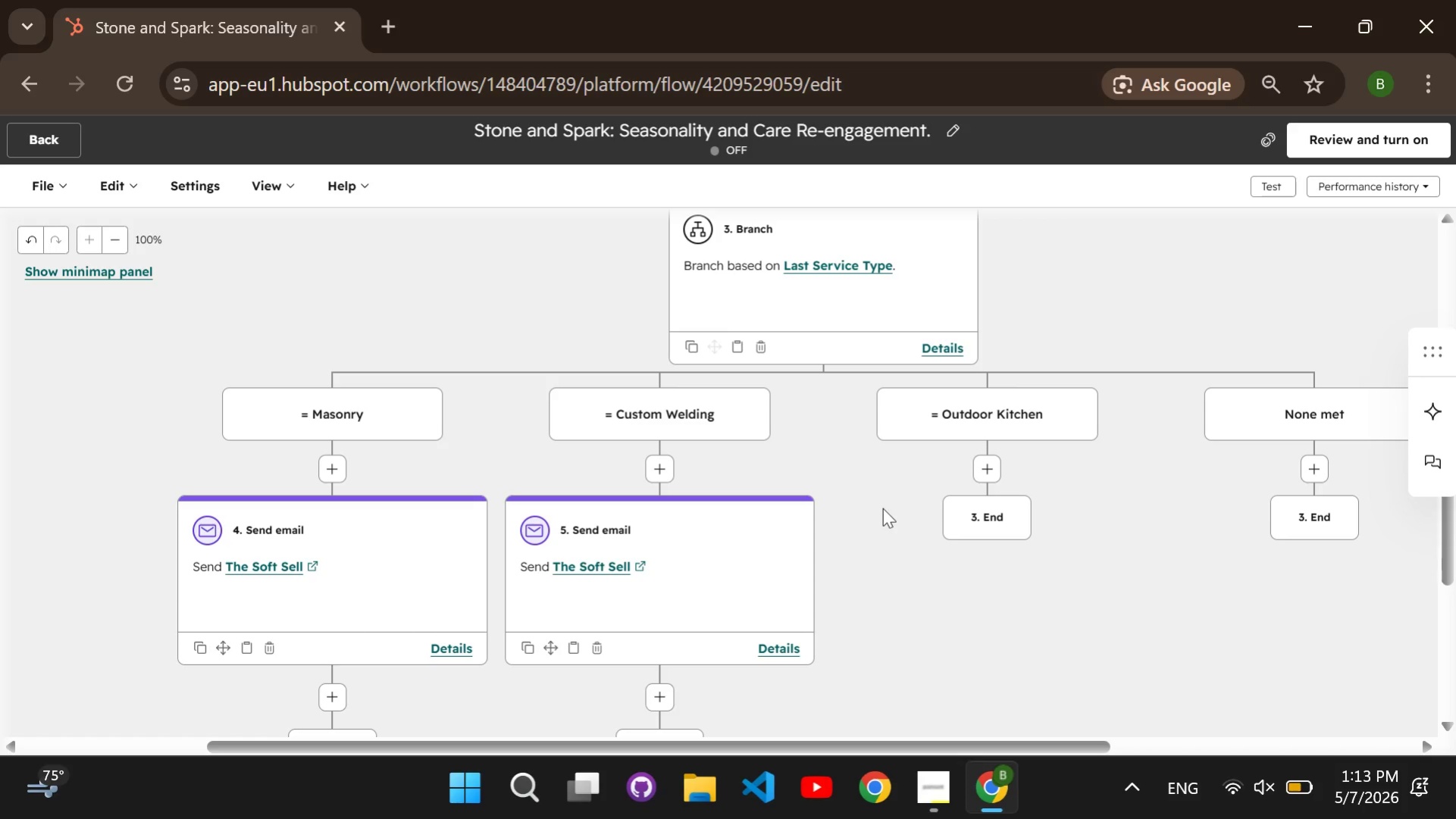 
wait(21.47)
 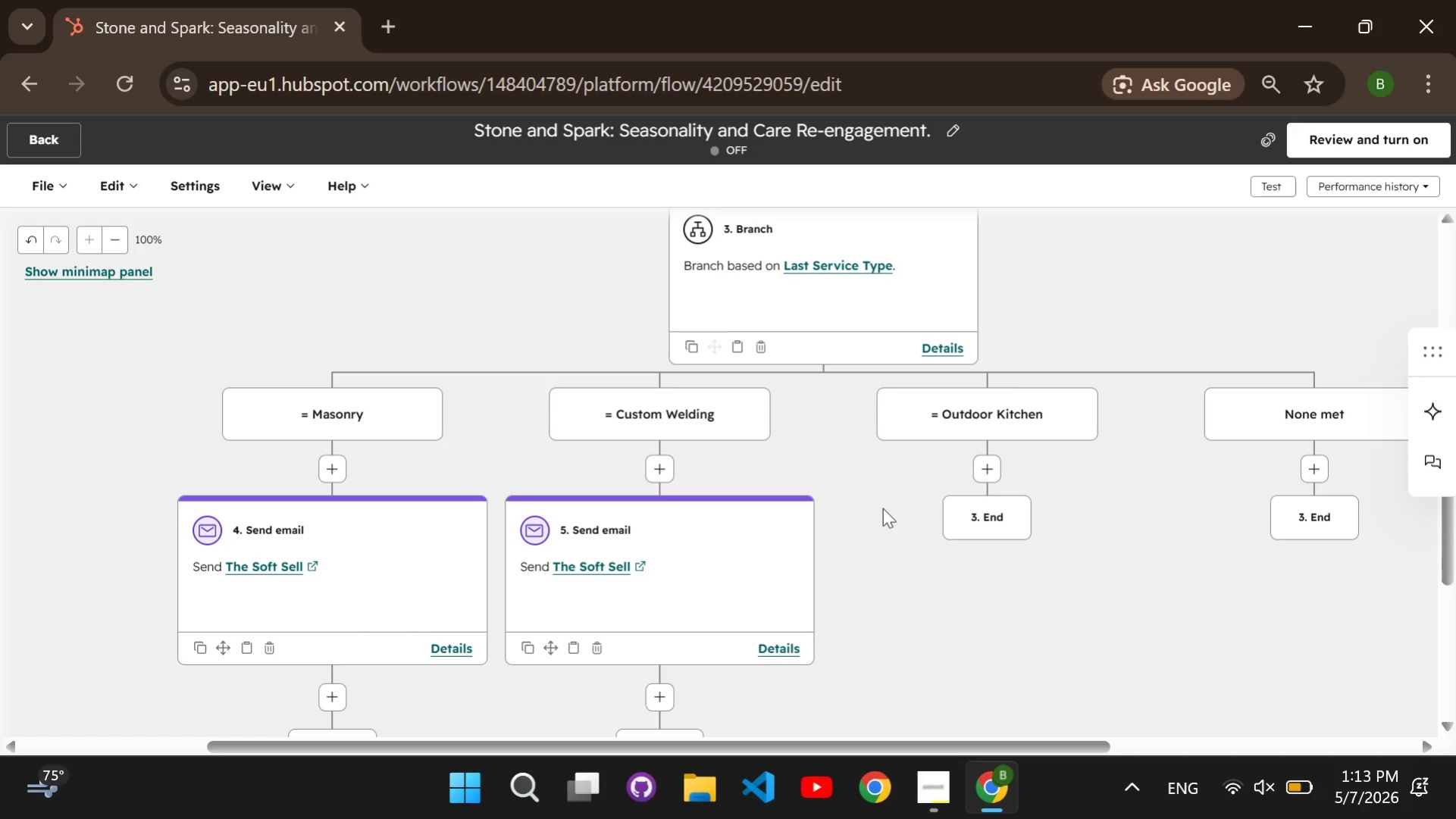 
left_click([996, 459])
 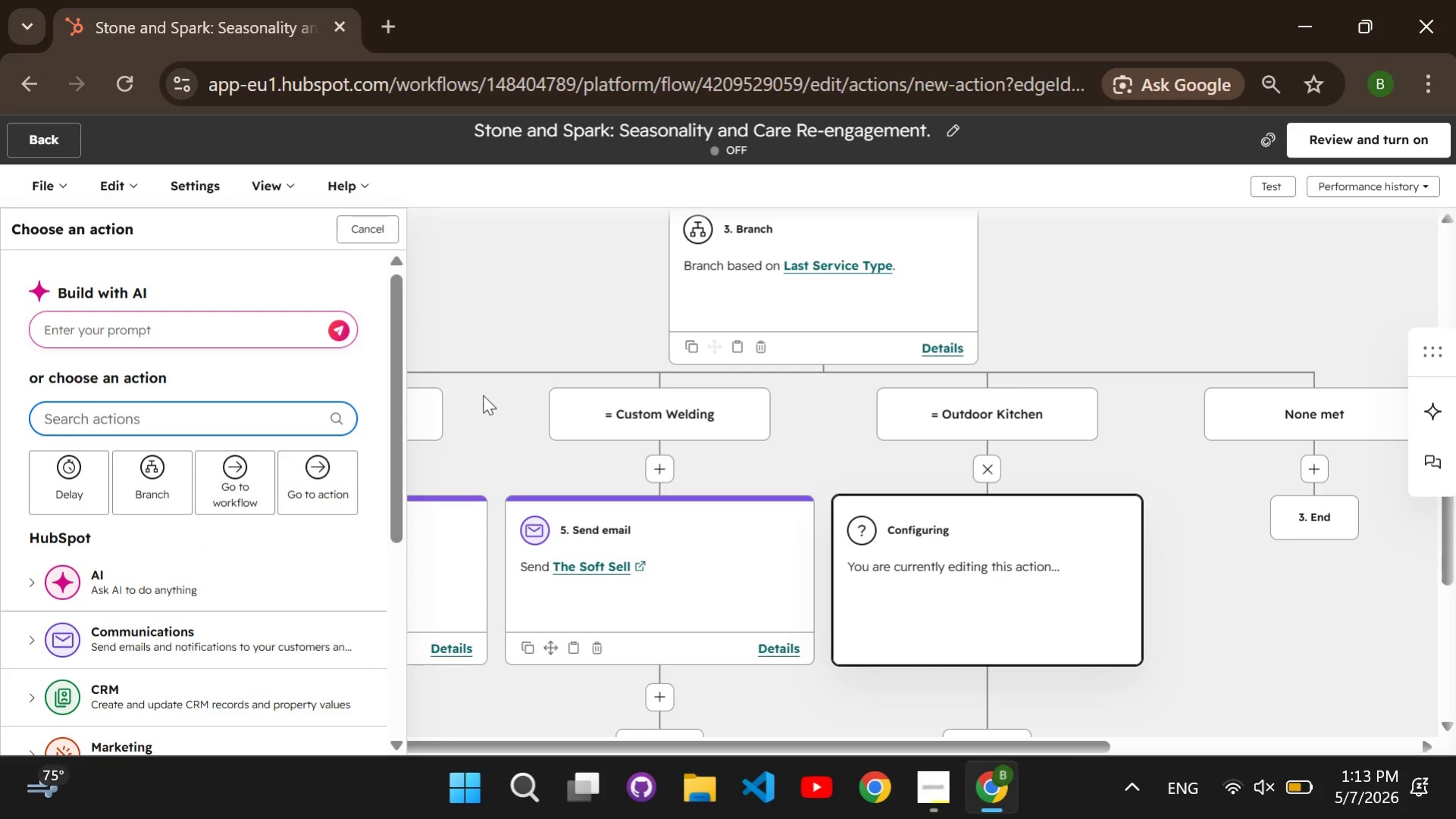 
type(send email)
 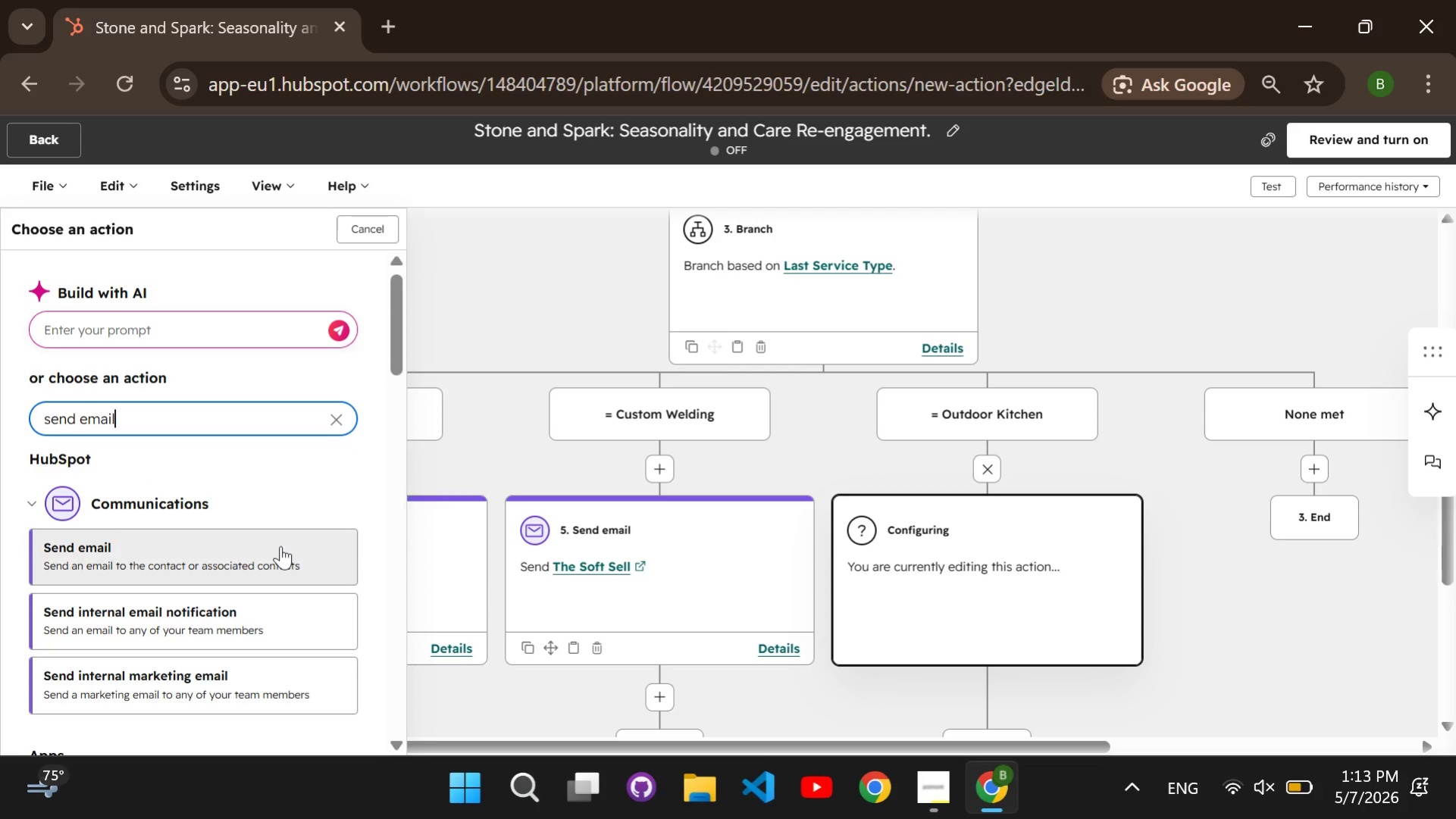 
left_click([280, 545])
 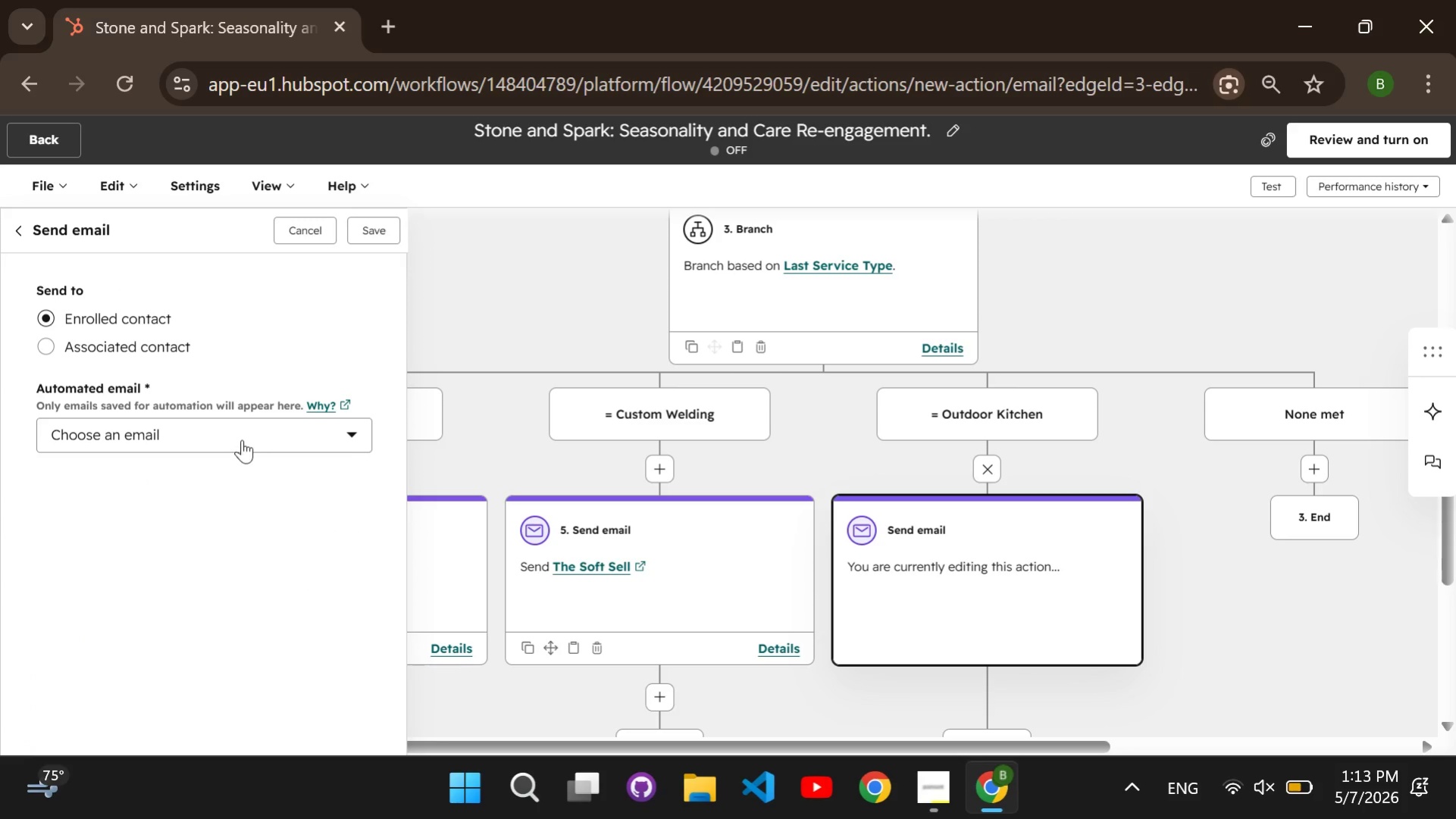 
left_click([242, 435])
 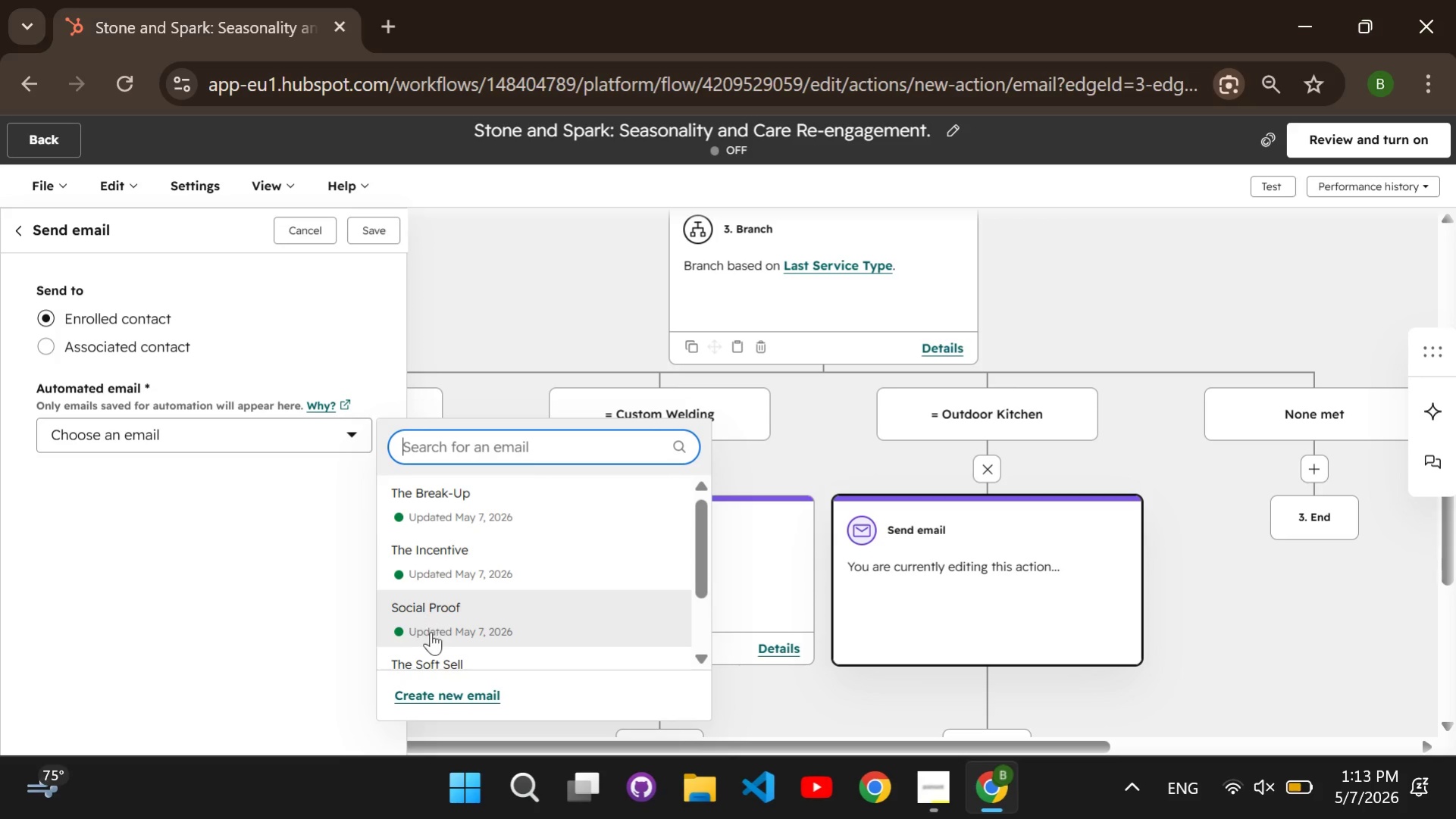 
left_click([436, 649])
 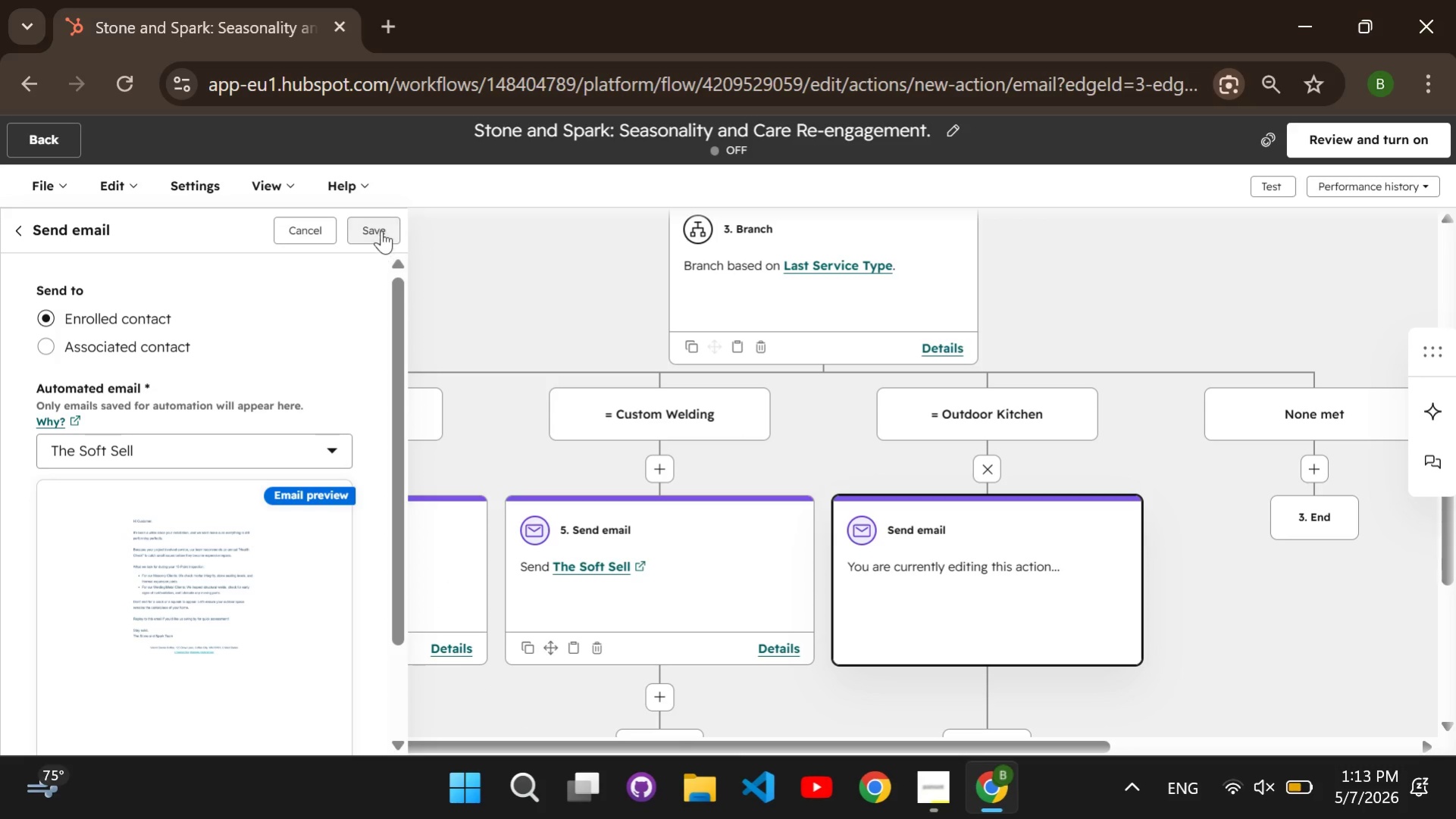 
left_click([381, 230])
 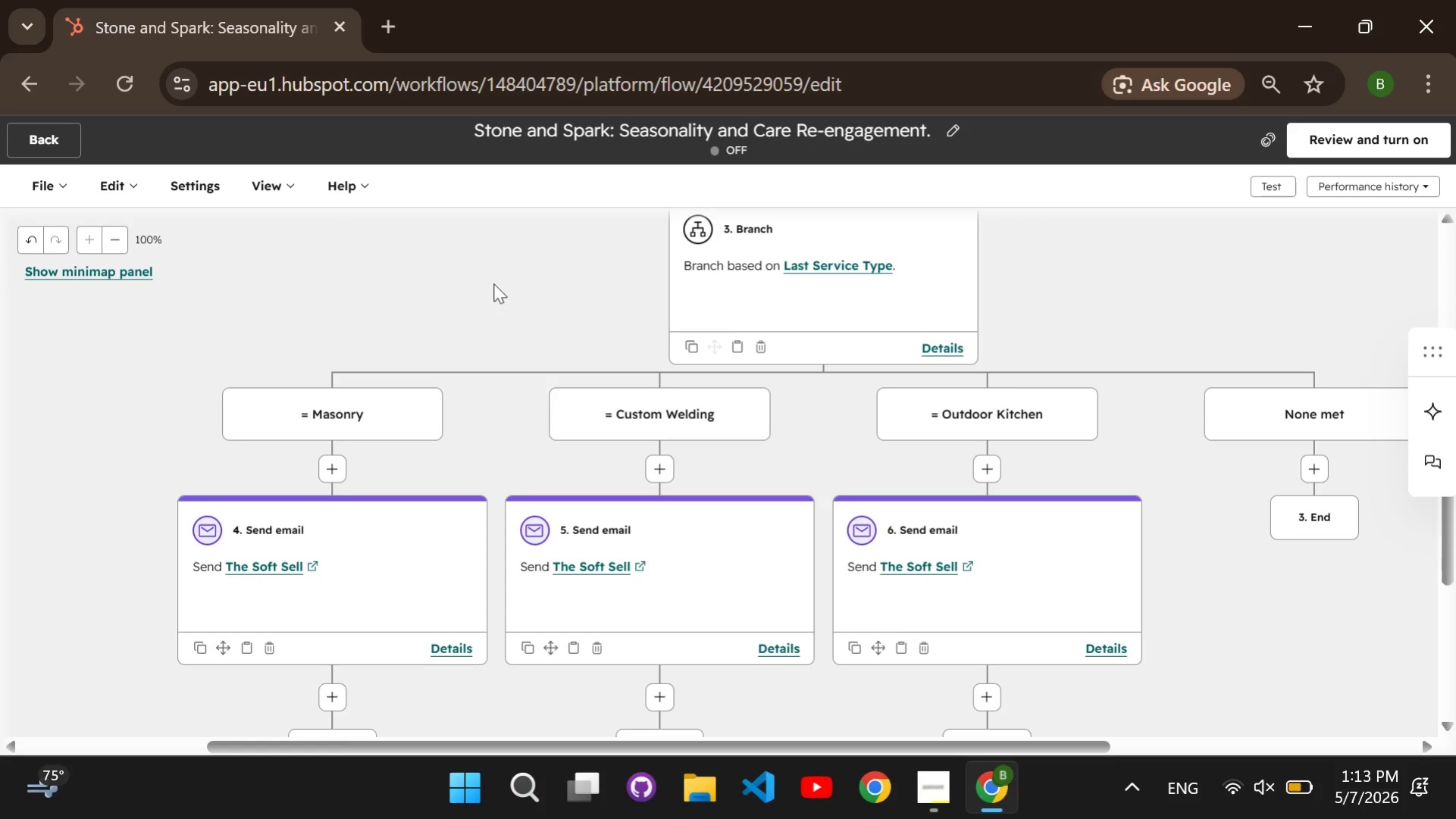 
wait(7.44)
 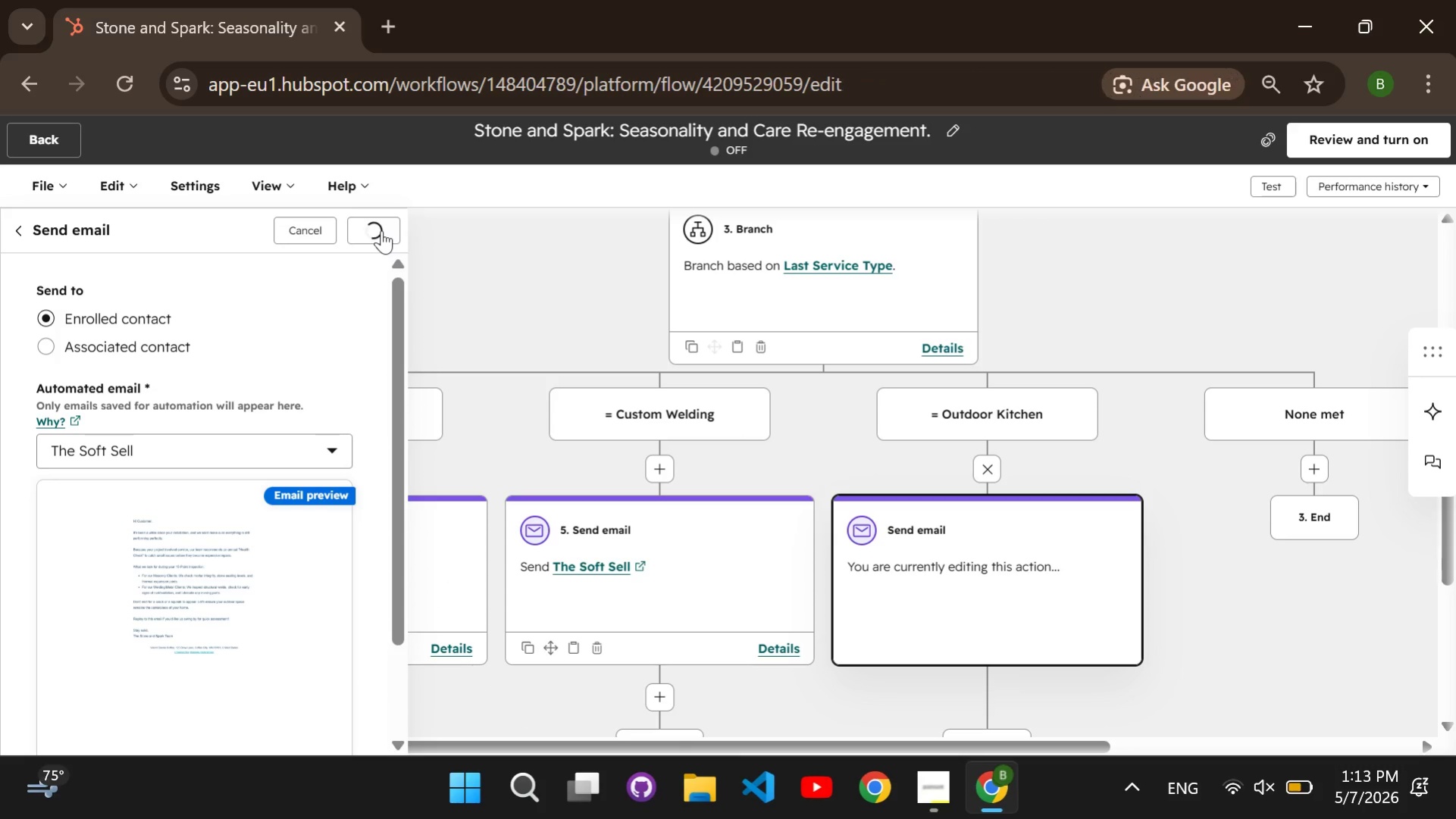 
scroll: coordinate [437, 583], scroll_direction: down, amount: 2.0
 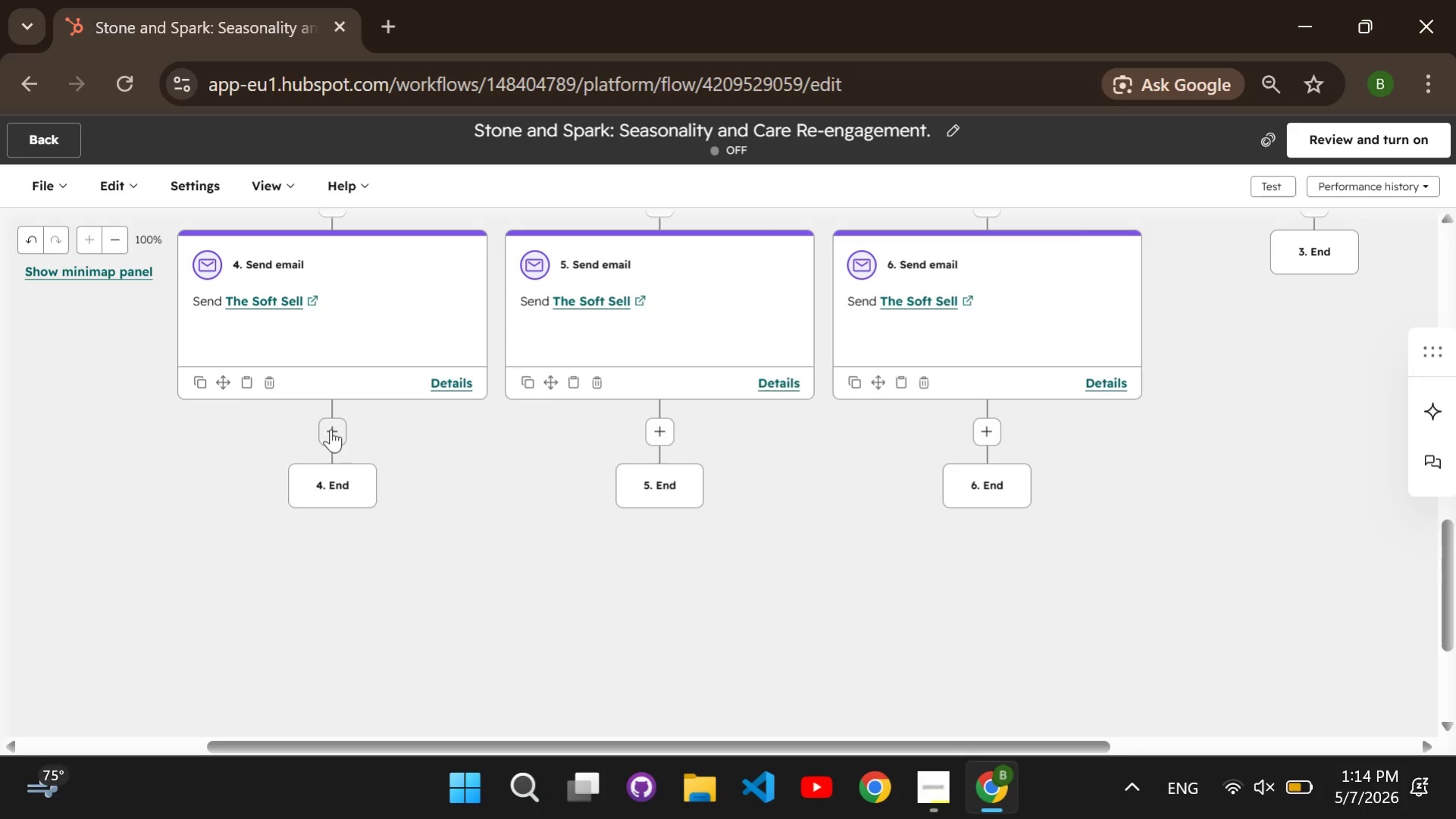 
left_click([330, 429])
 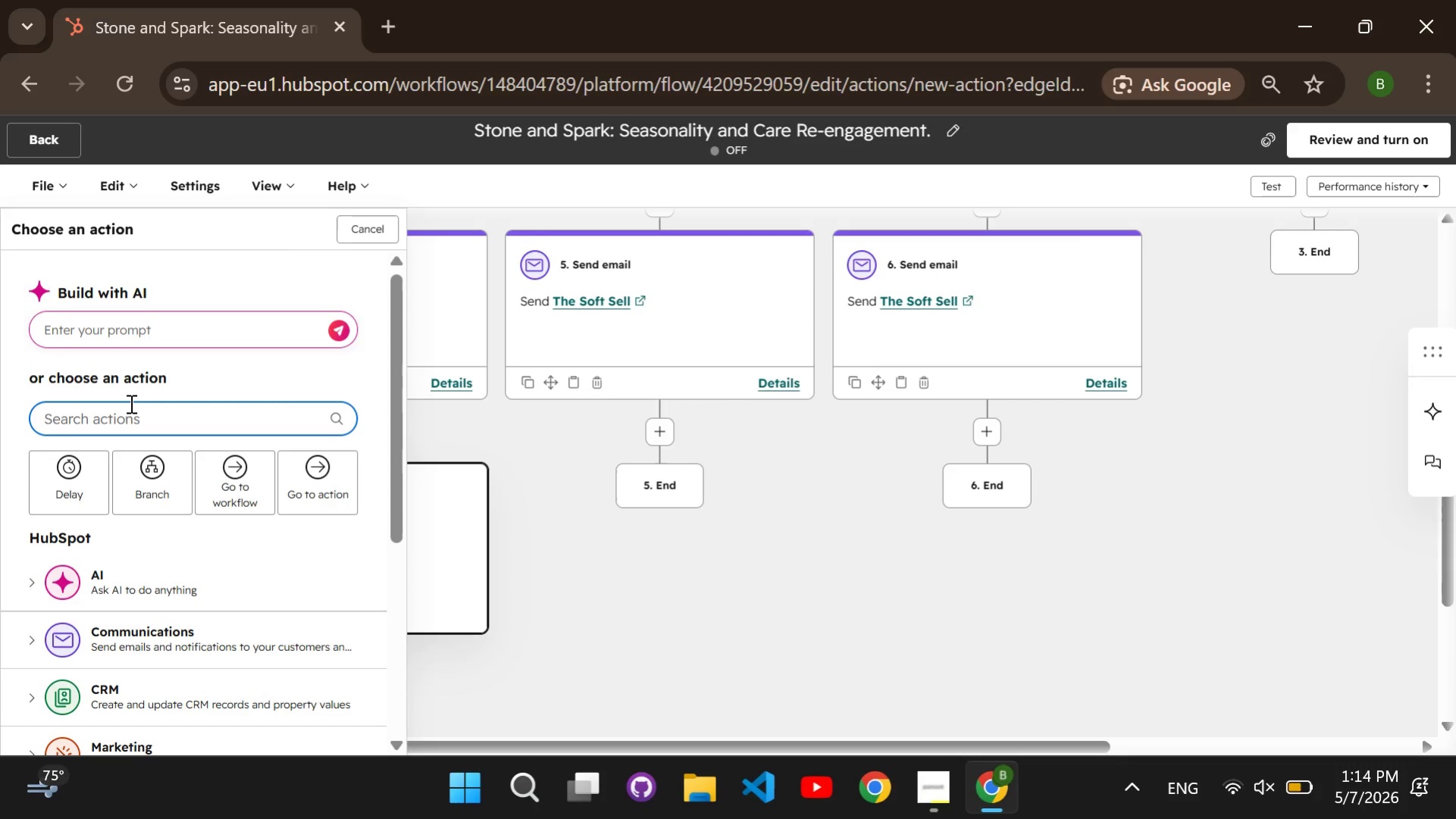 
type(delay)
 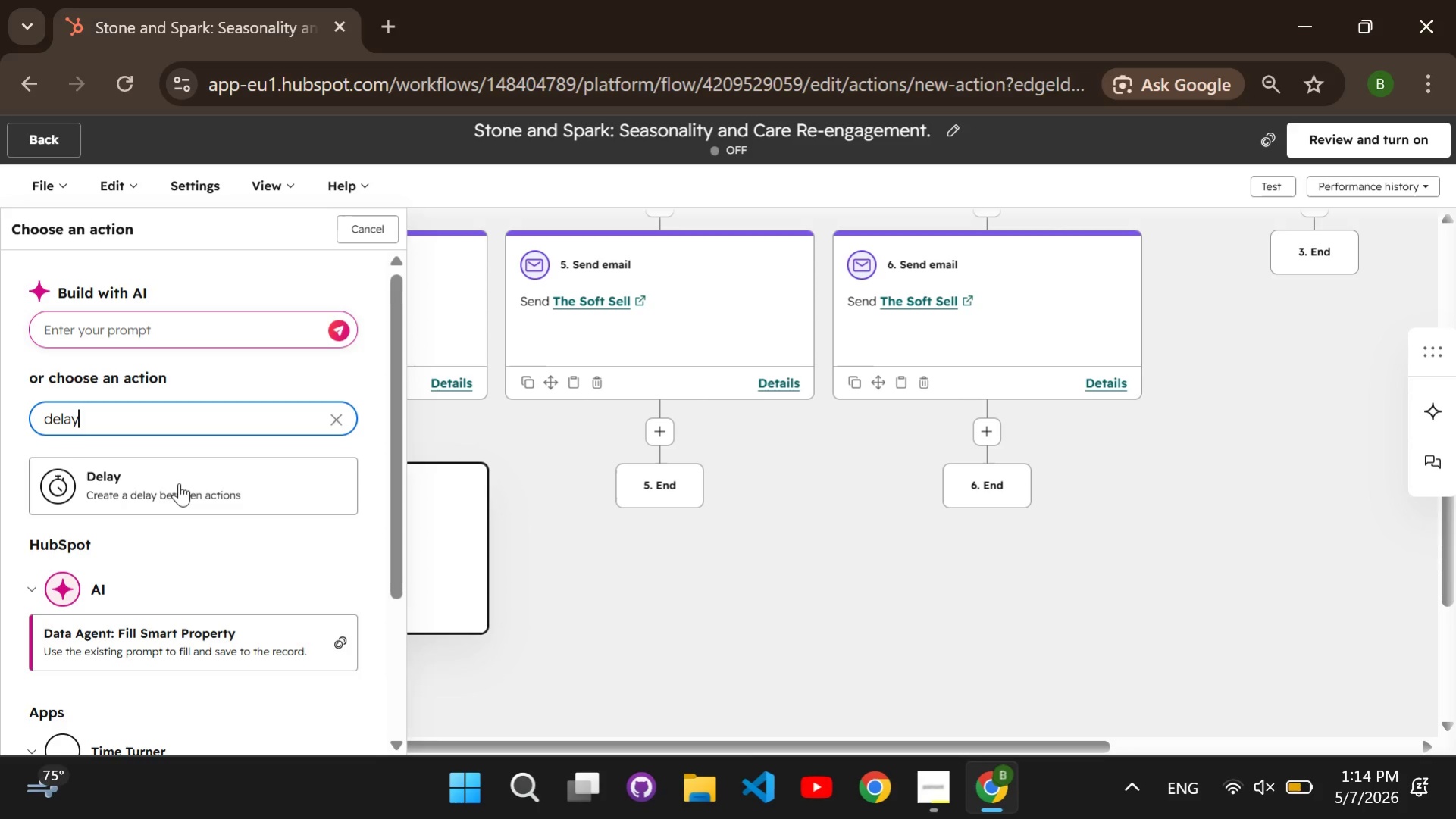 
left_click([179, 483])
 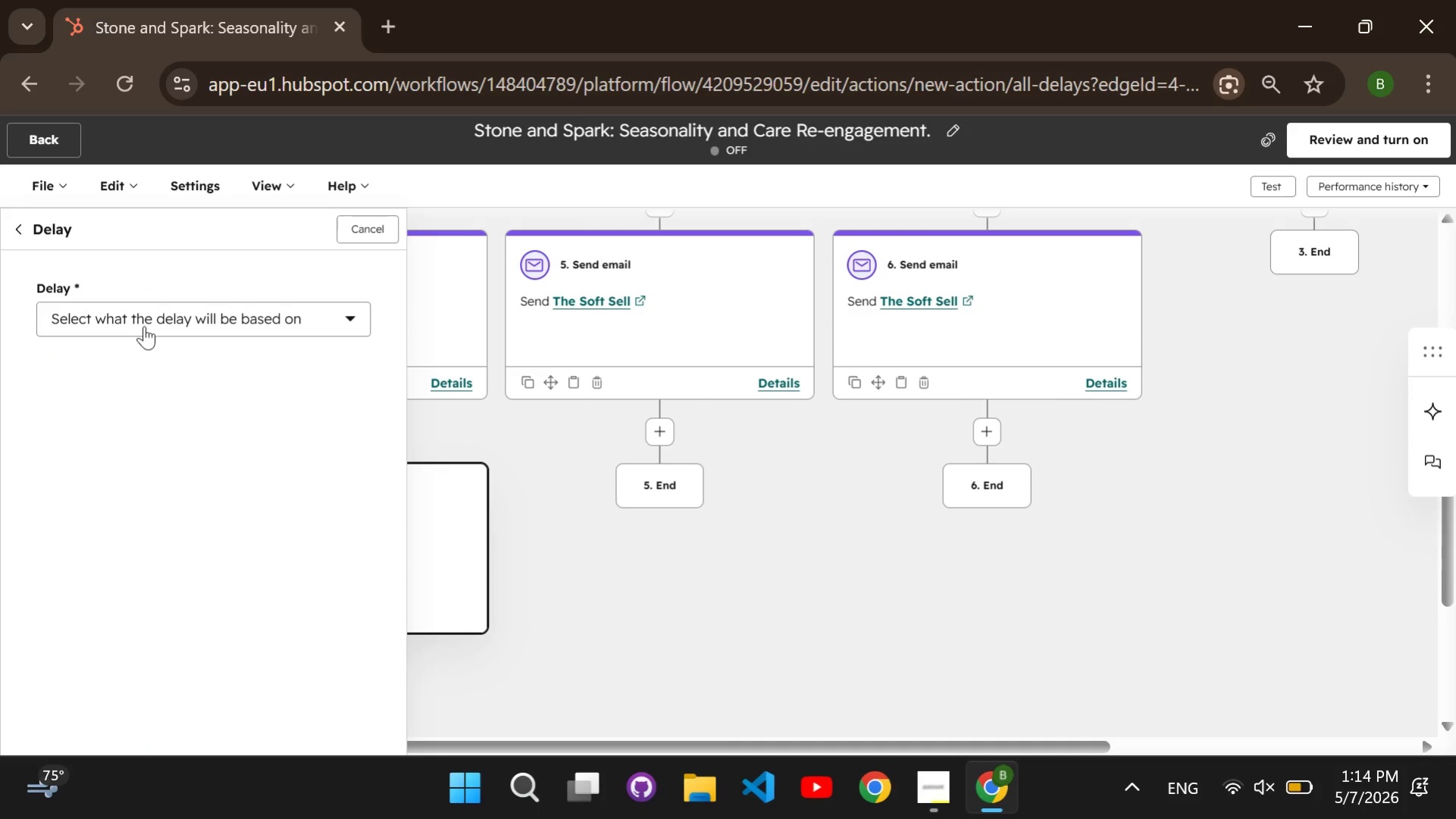 
left_click([144, 320])
 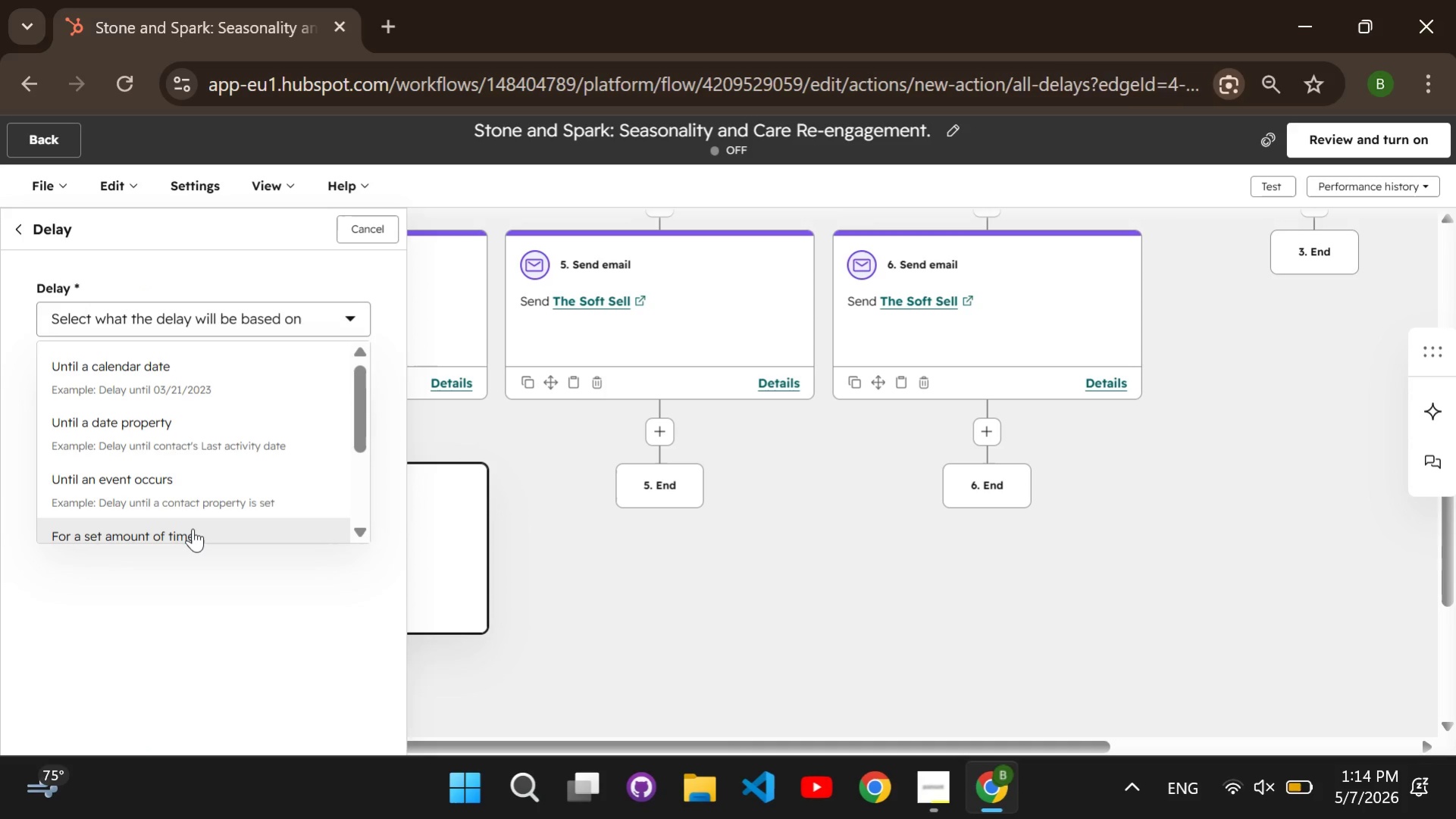 
left_click([193, 528])
 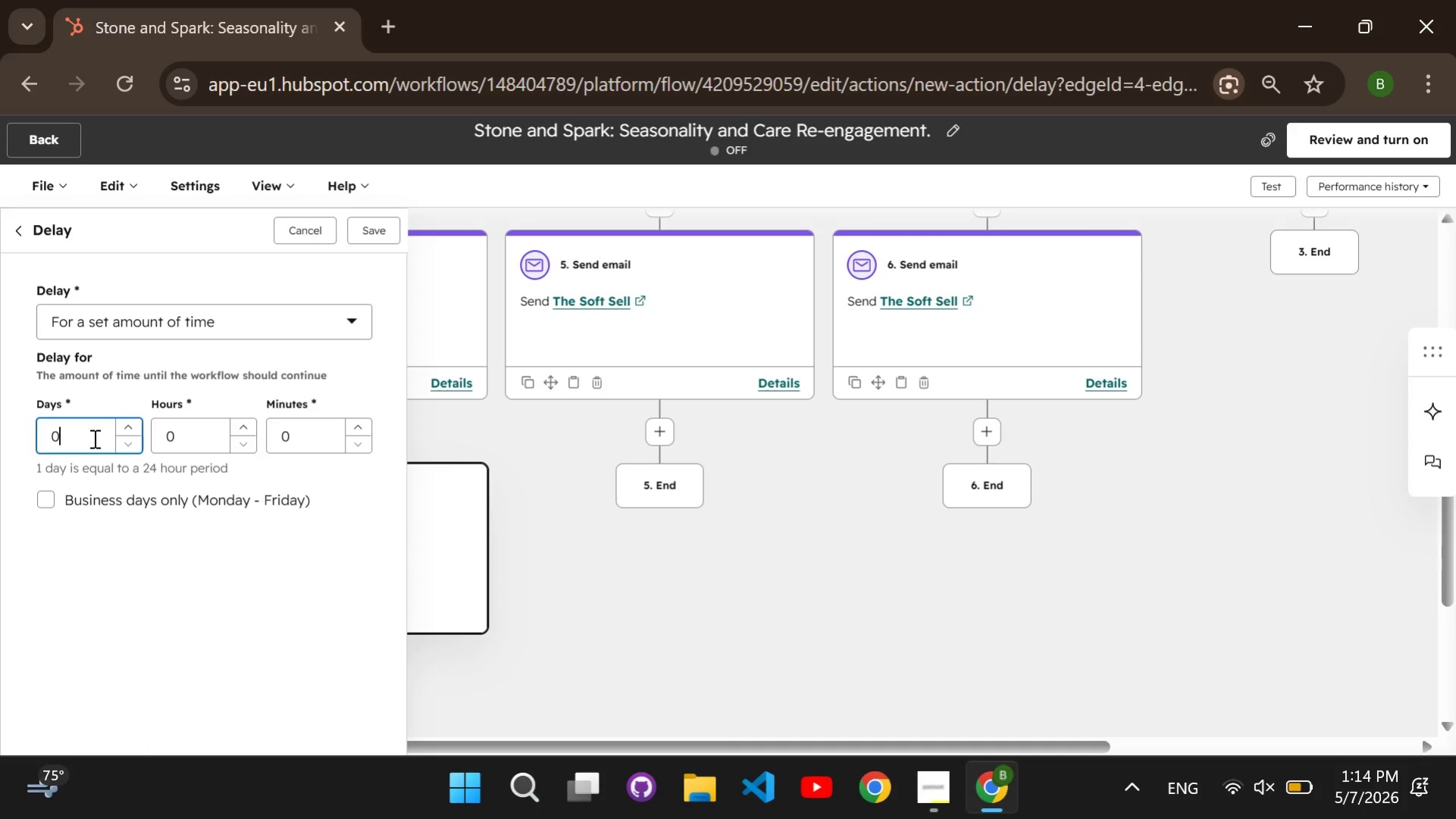 
double_click([93, 438])
 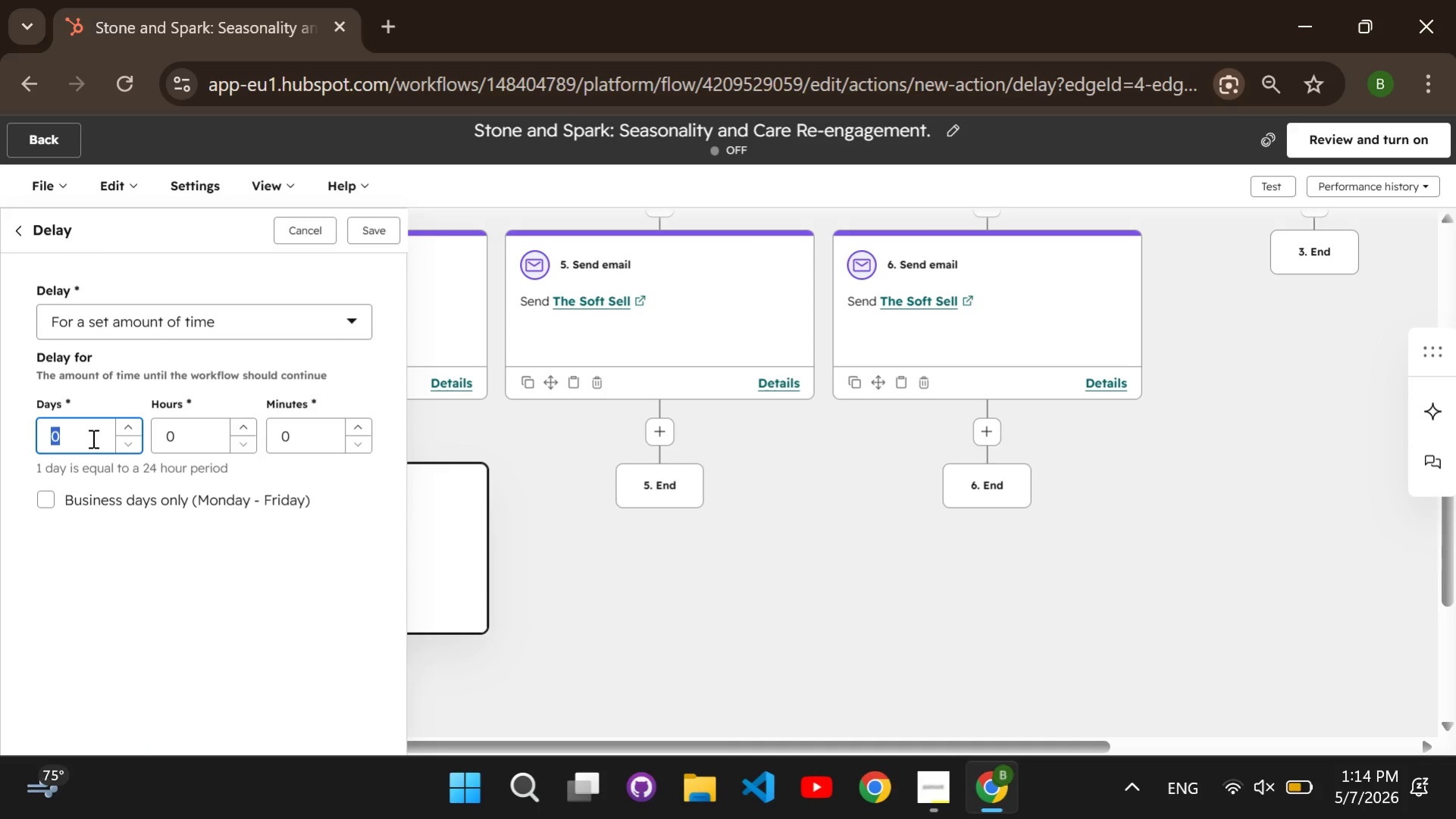 
key(4)
 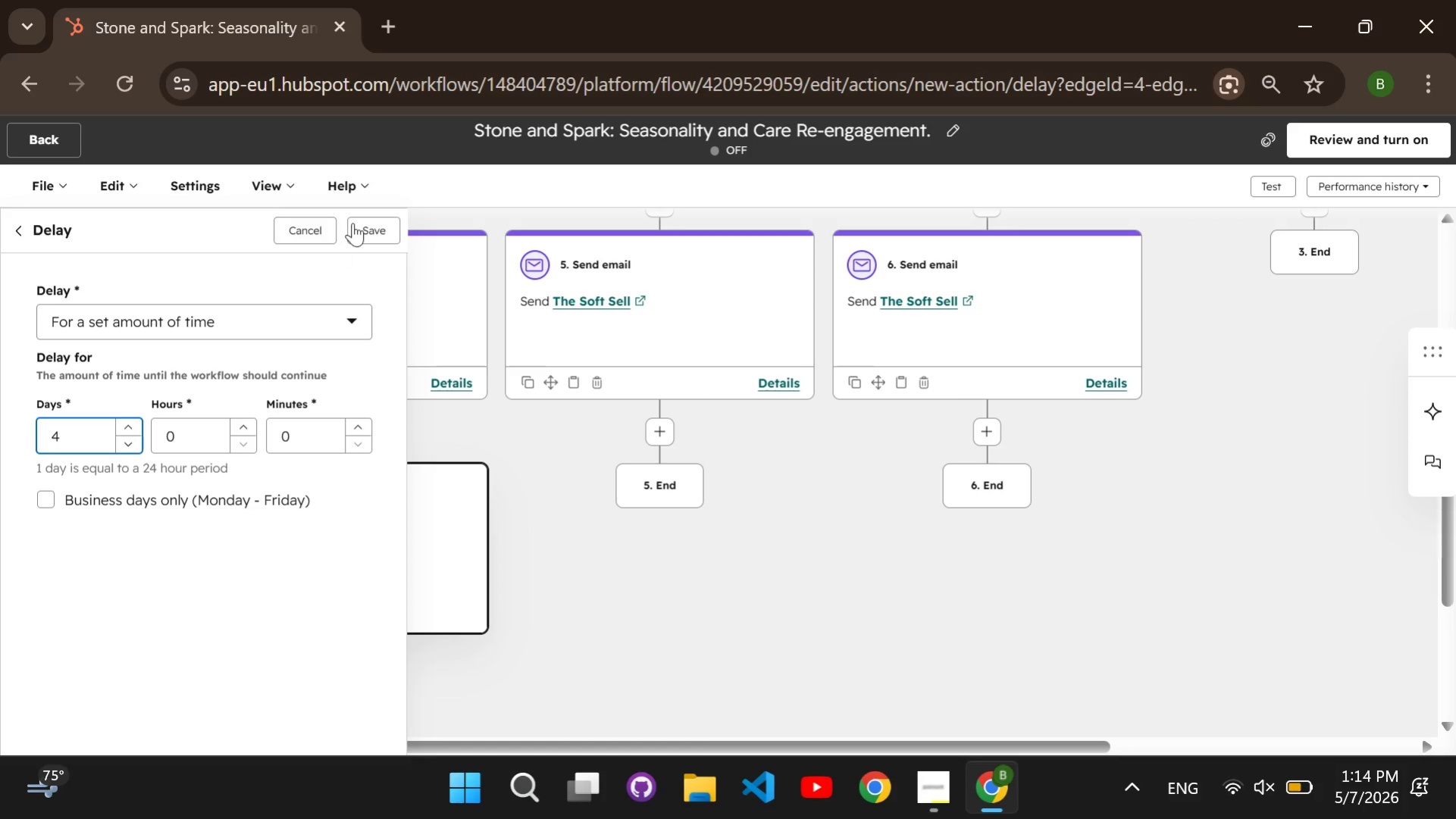 
left_click([357, 223])
 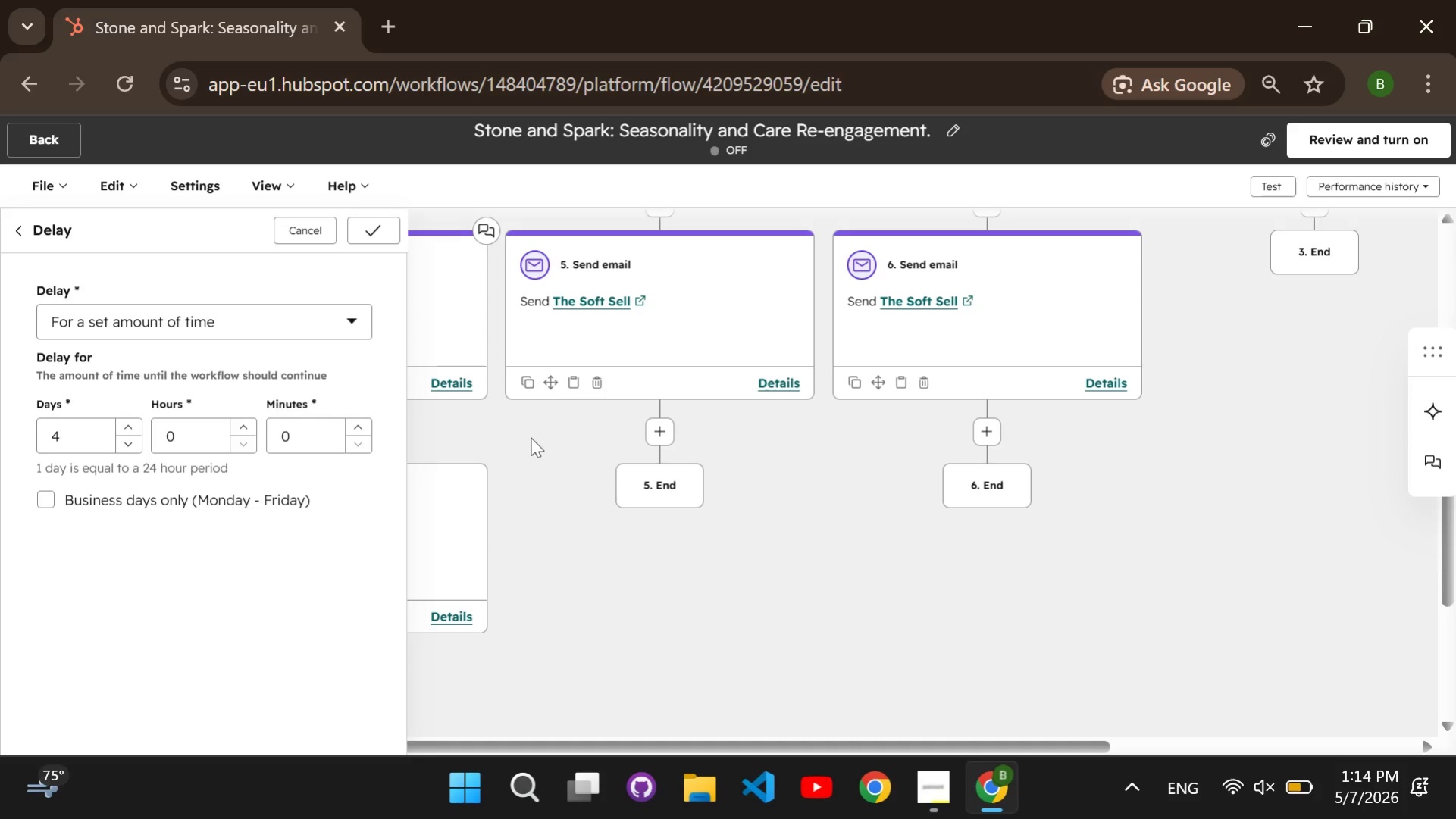 
wait(7.22)
 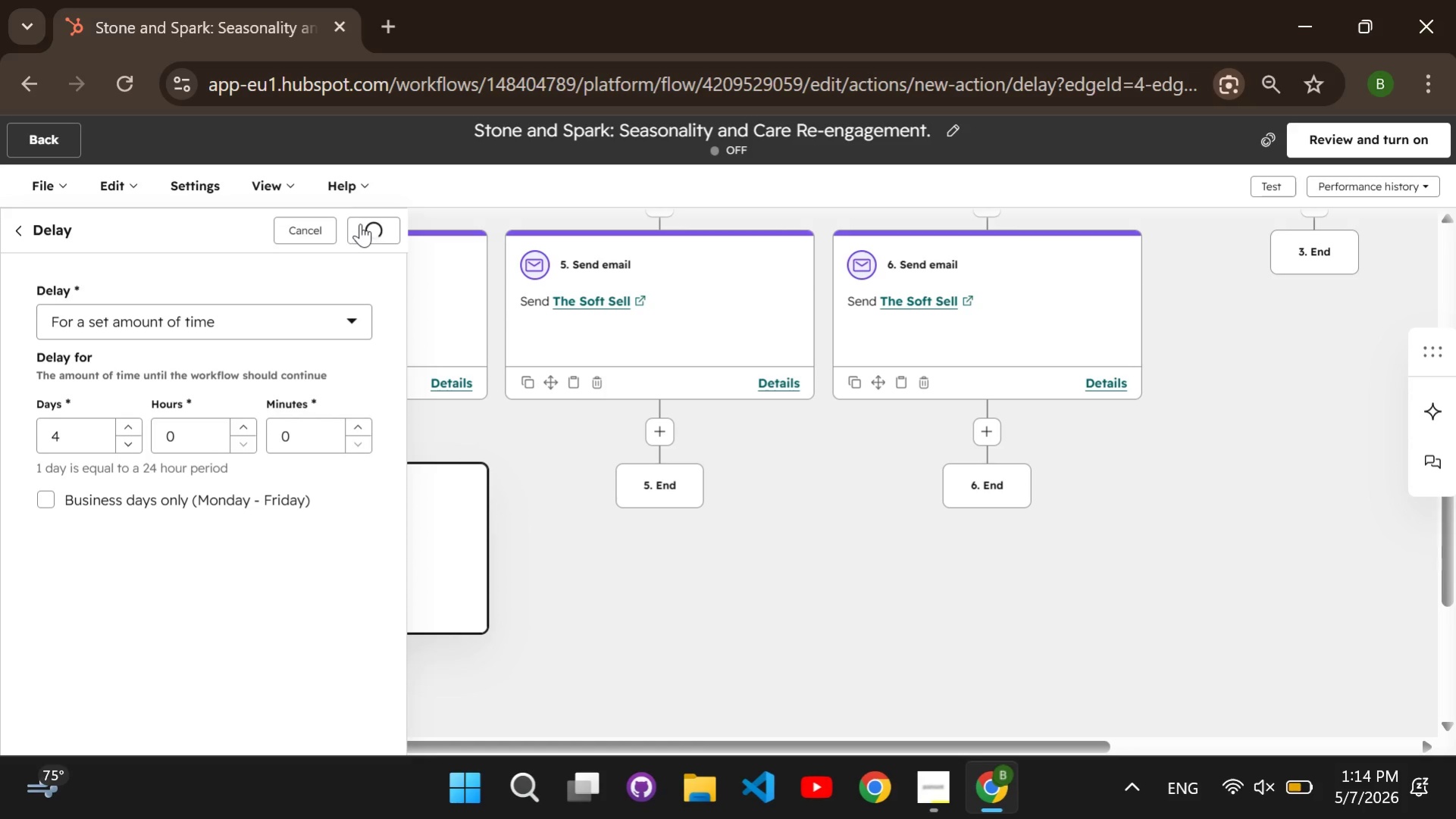 
scroll: coordinate [375, 474], scroll_direction: down, amount: 1.0
 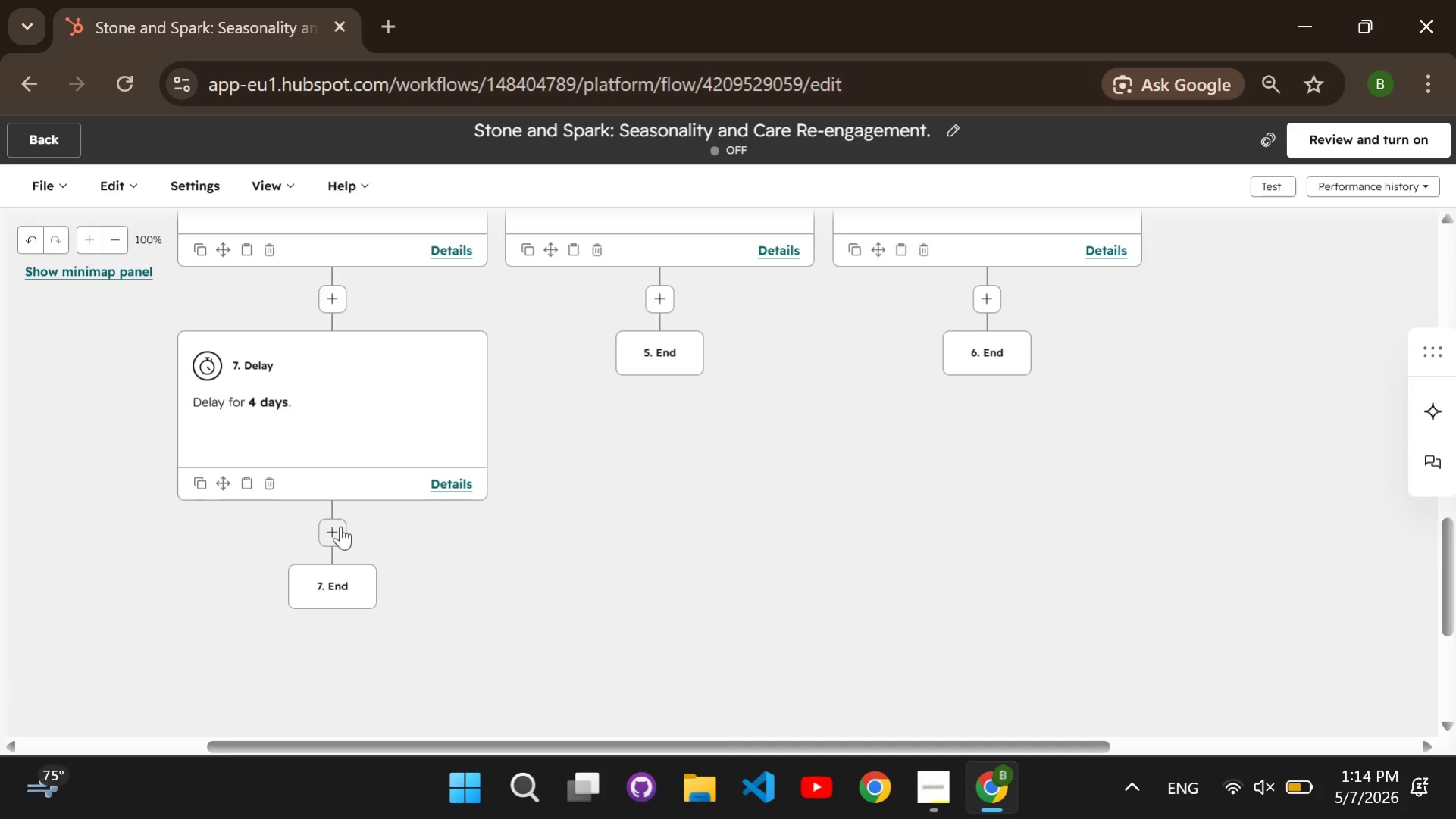 
left_click([340, 526])
 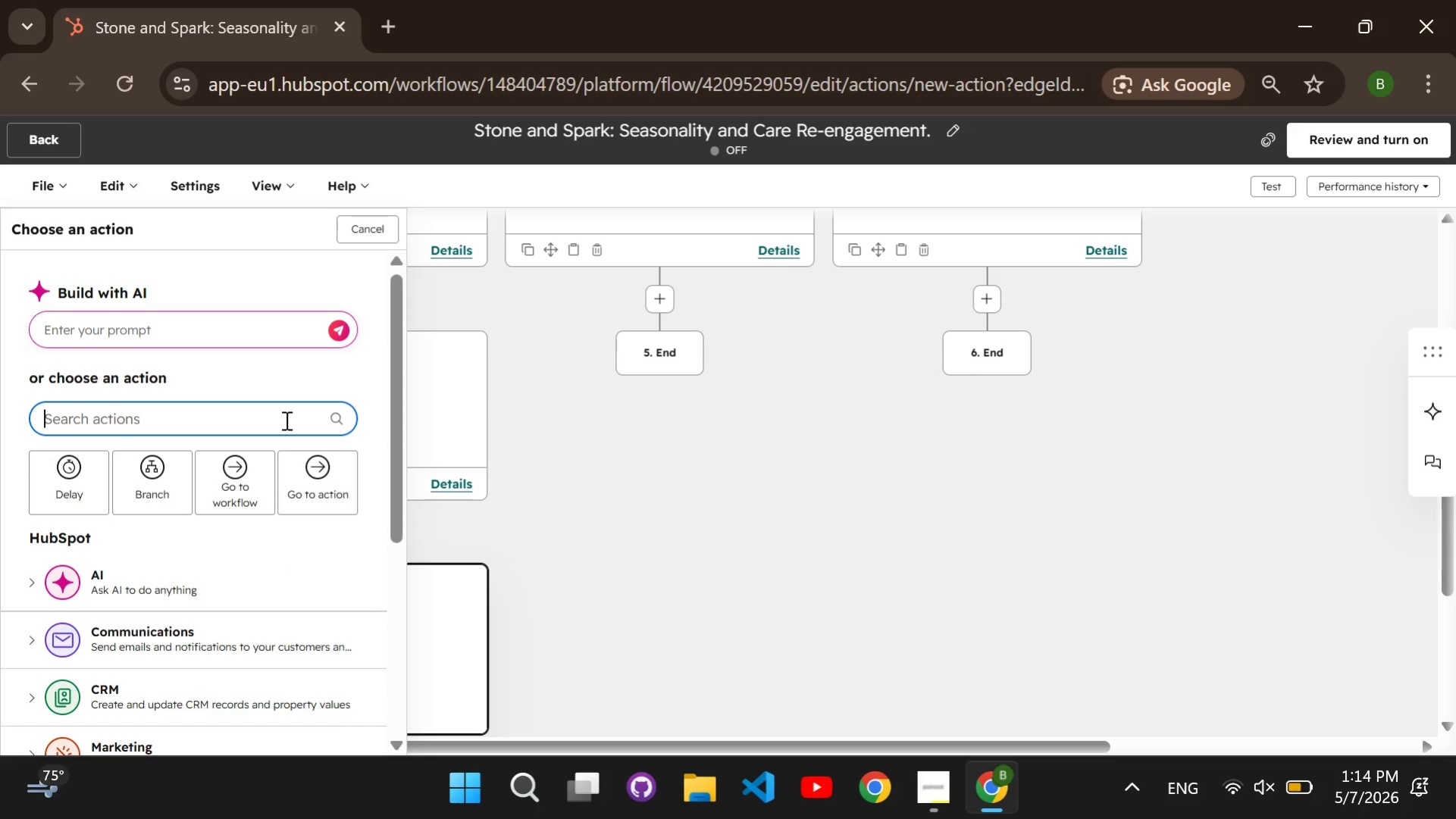 
type(send email)
 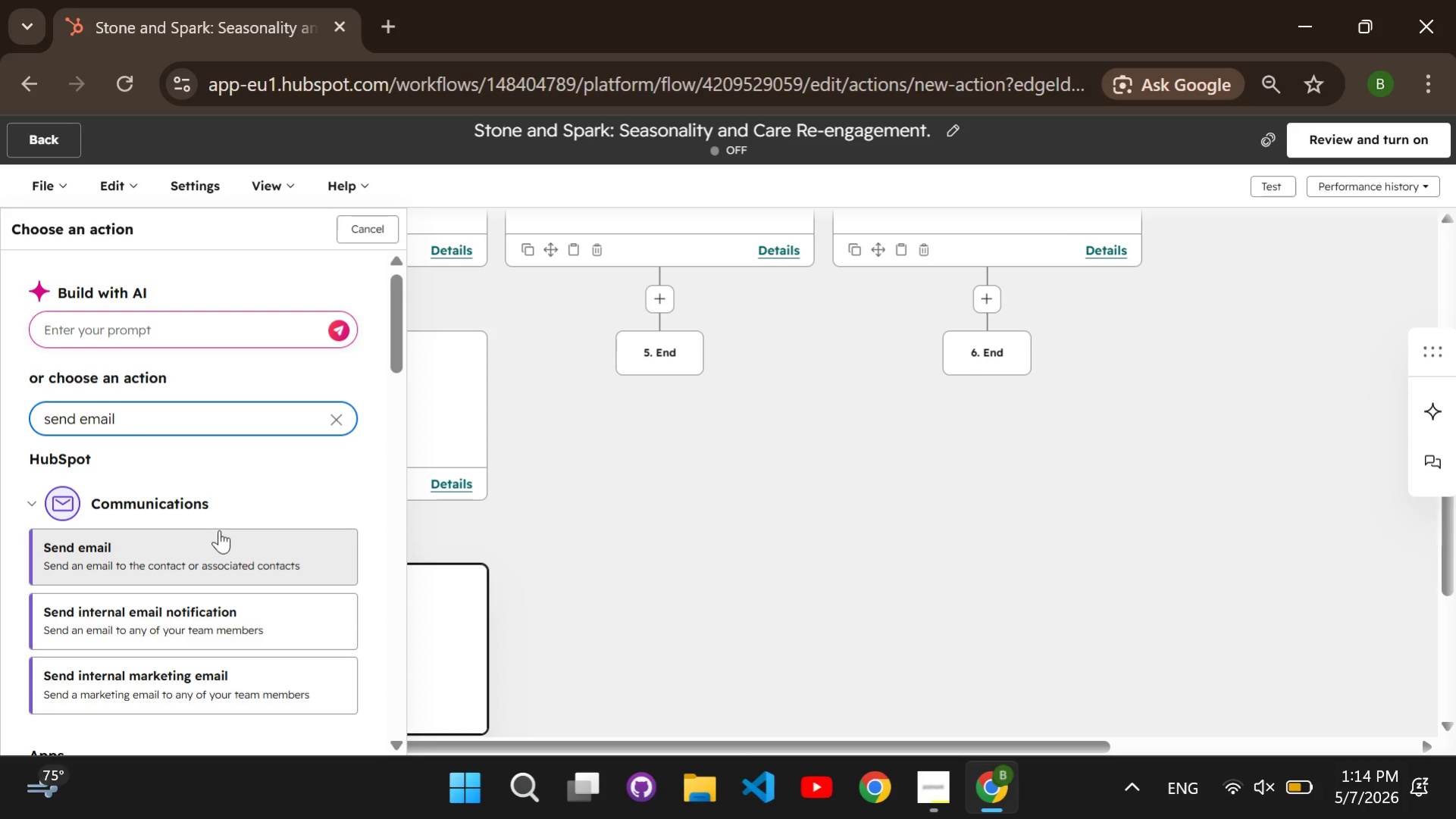 
left_click([219, 530])
 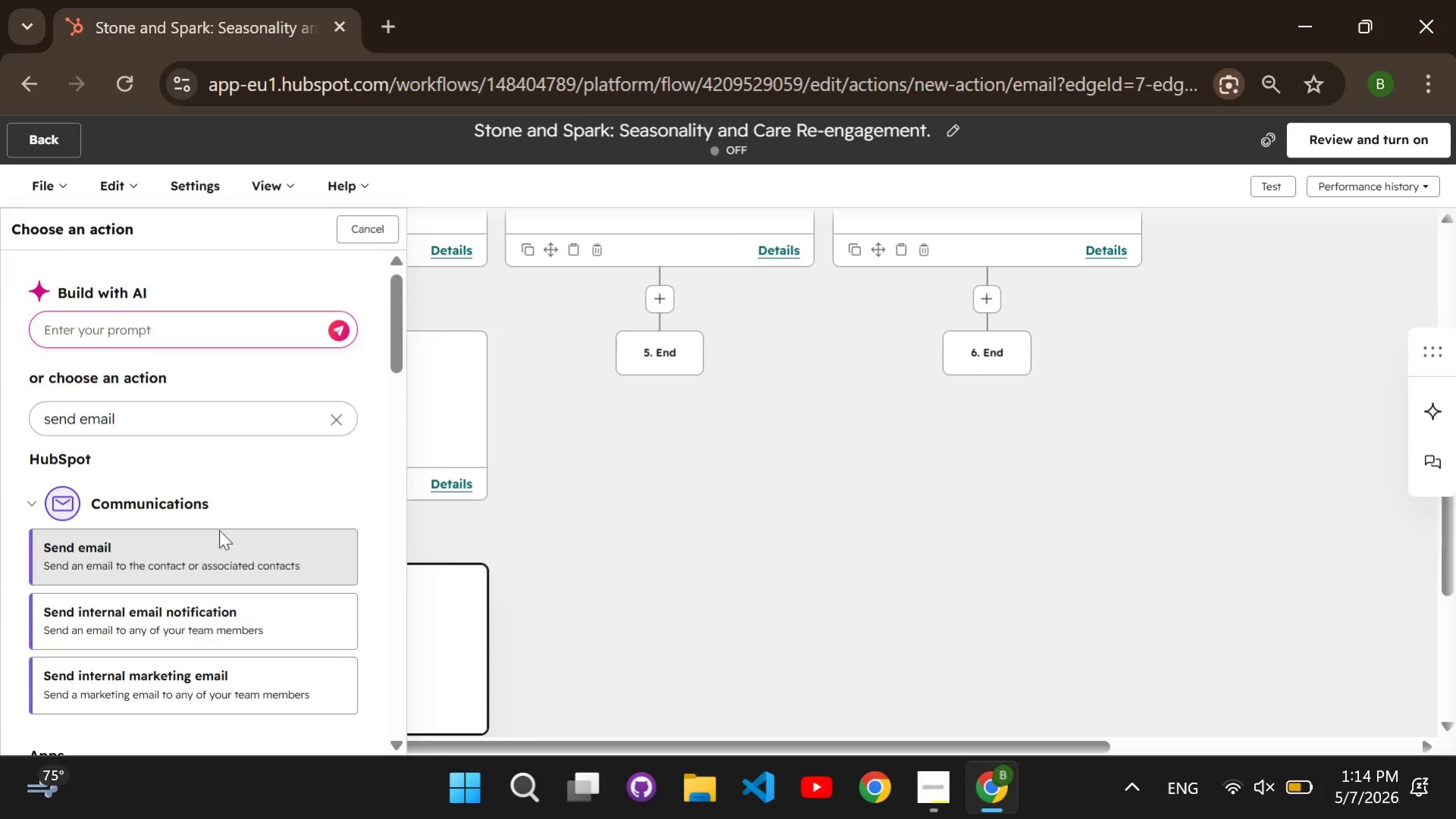 
double_click([219, 530])
 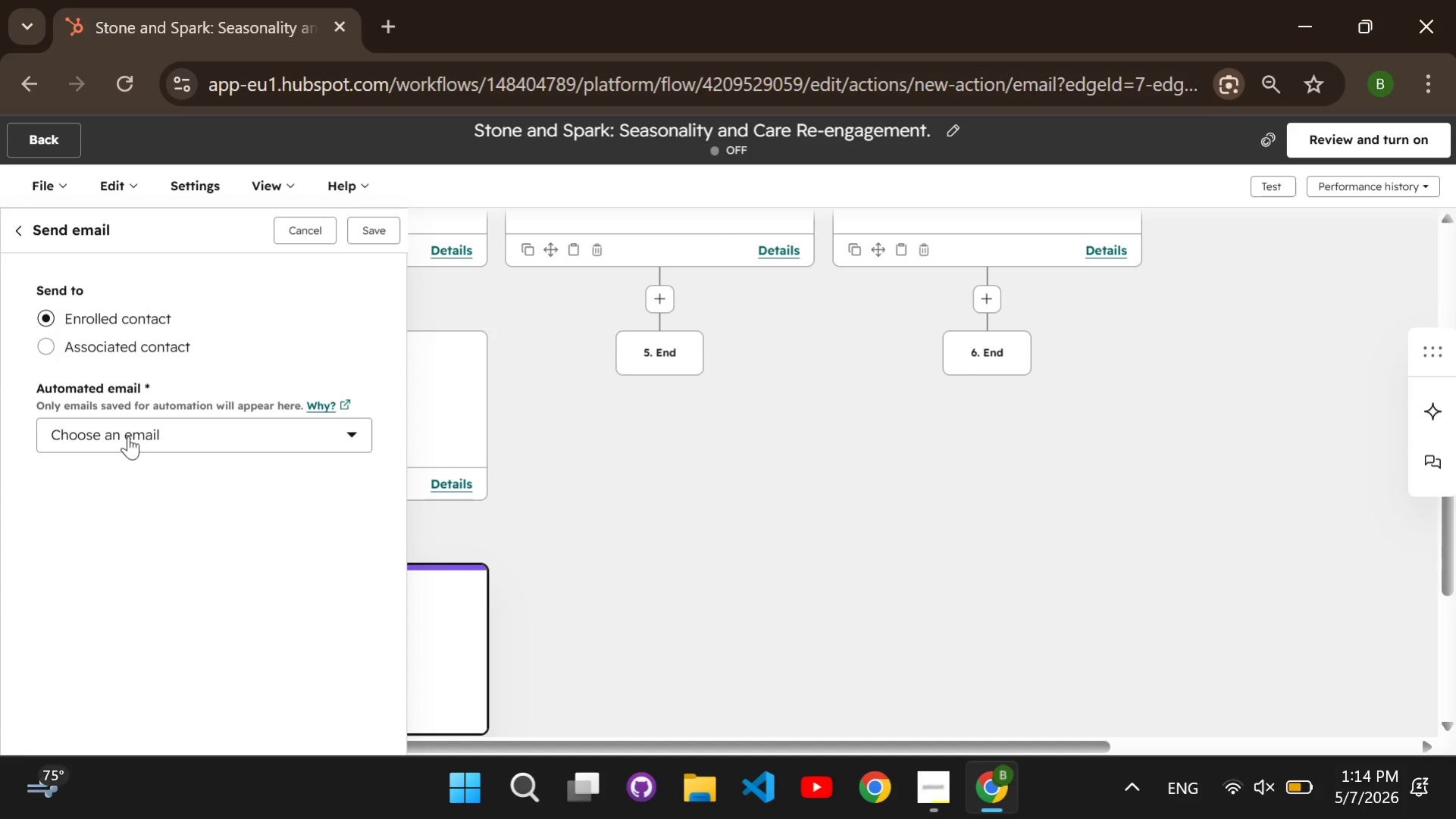 
left_click([128, 436])
 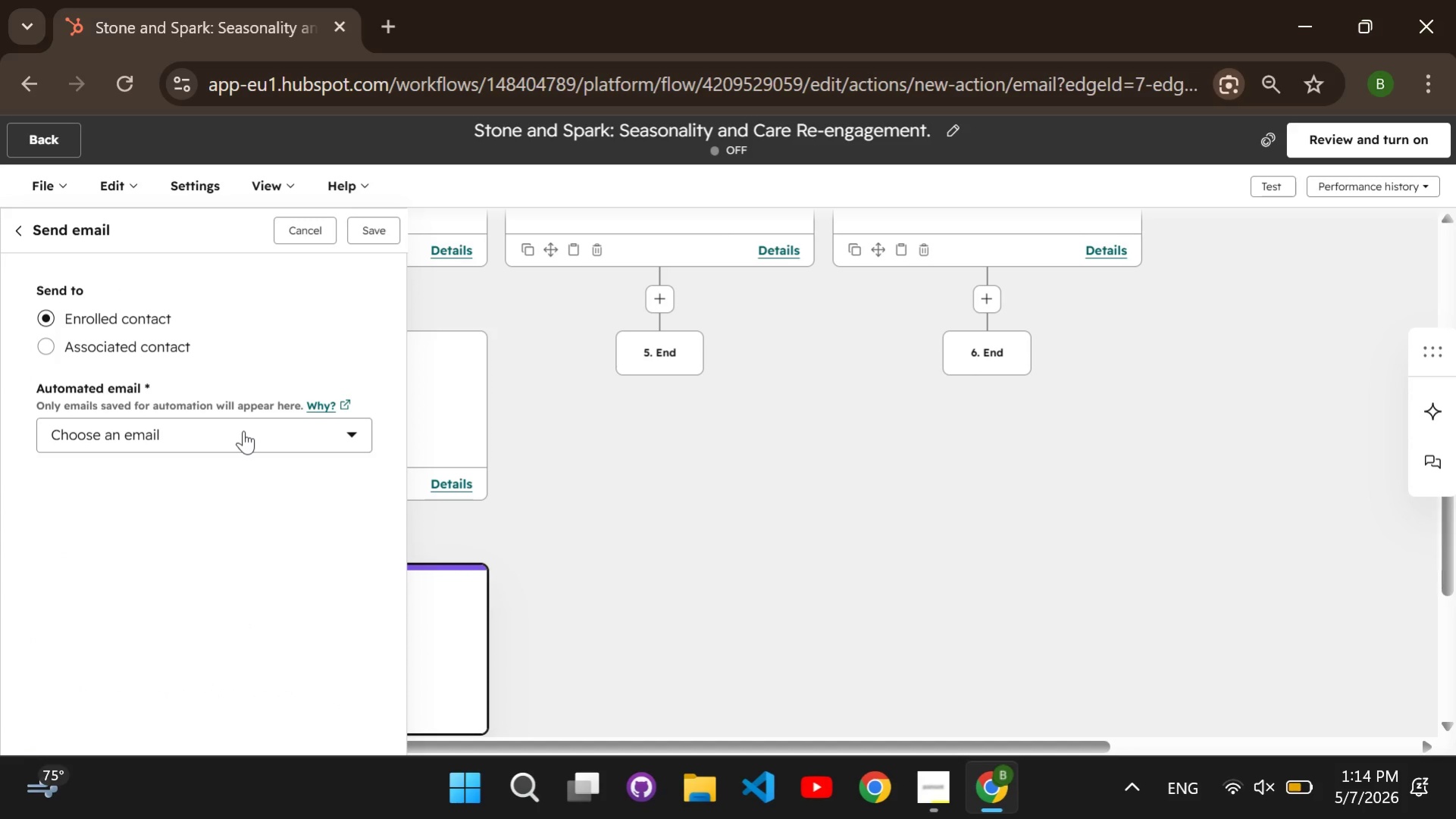 
left_click([243, 430])
 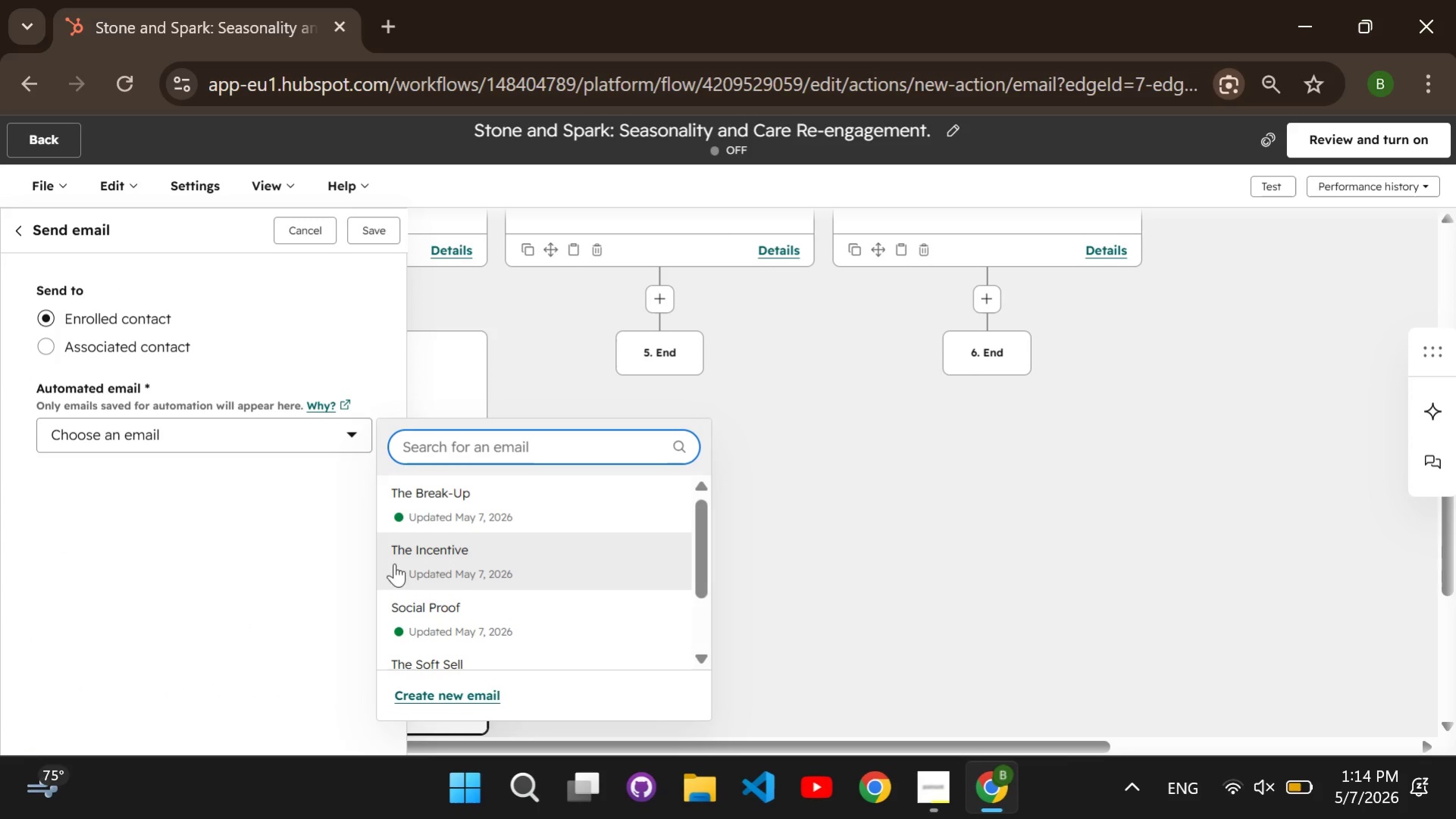 
scroll: coordinate [419, 583], scroll_direction: down, amount: 2.0
 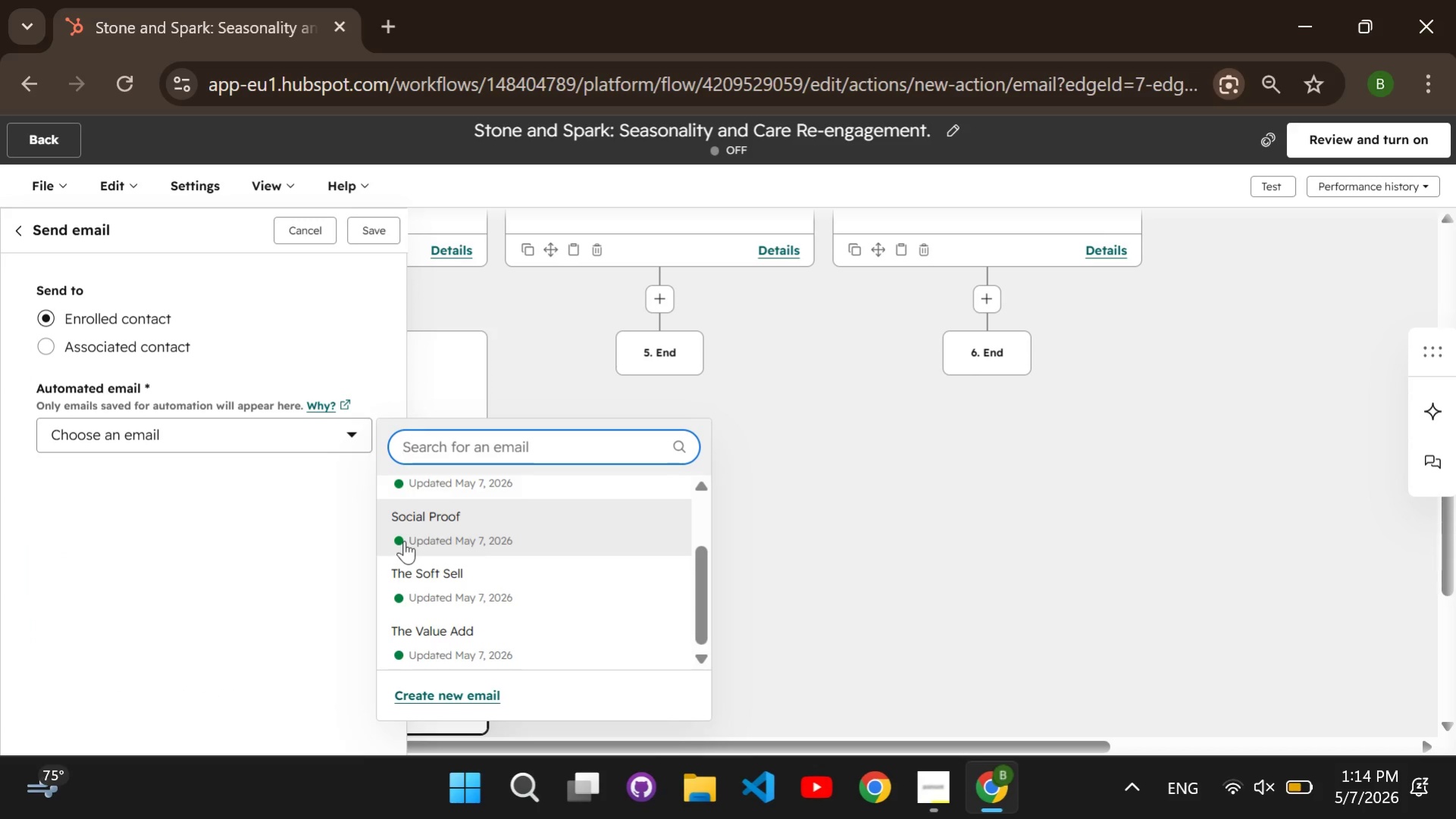 
left_click([404, 540])
 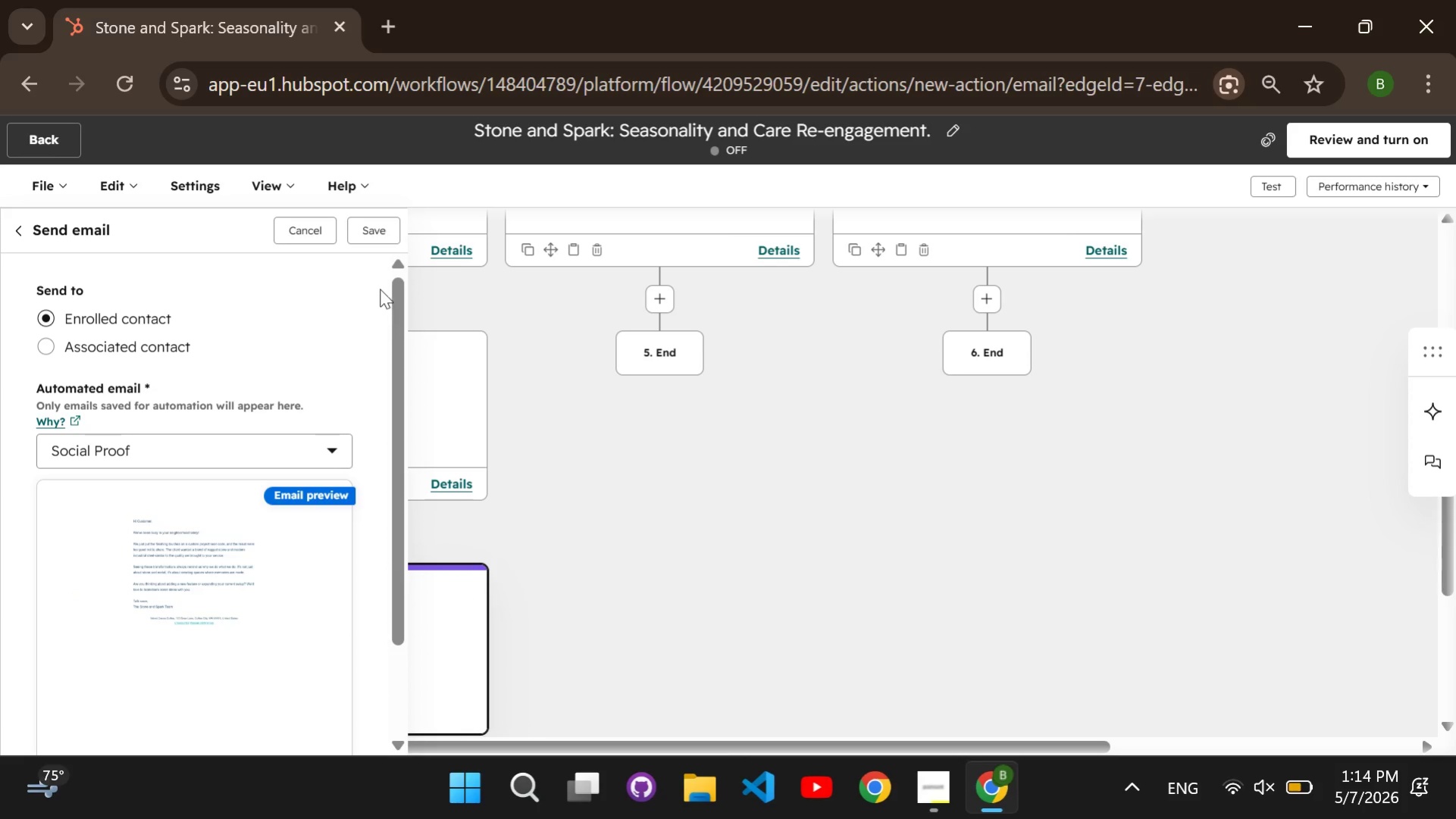 
left_click([362, 236])
 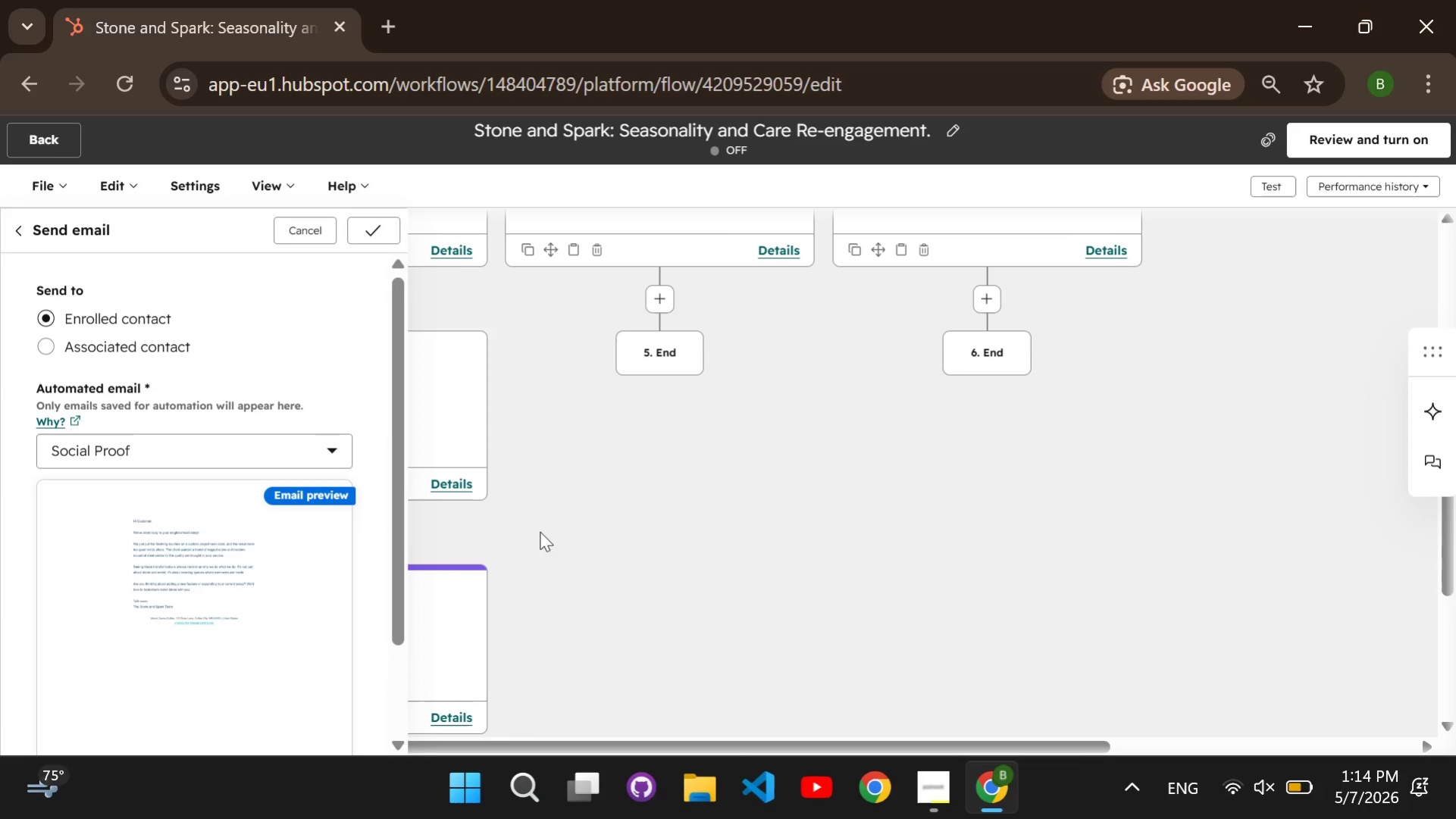 
wait(5.81)
 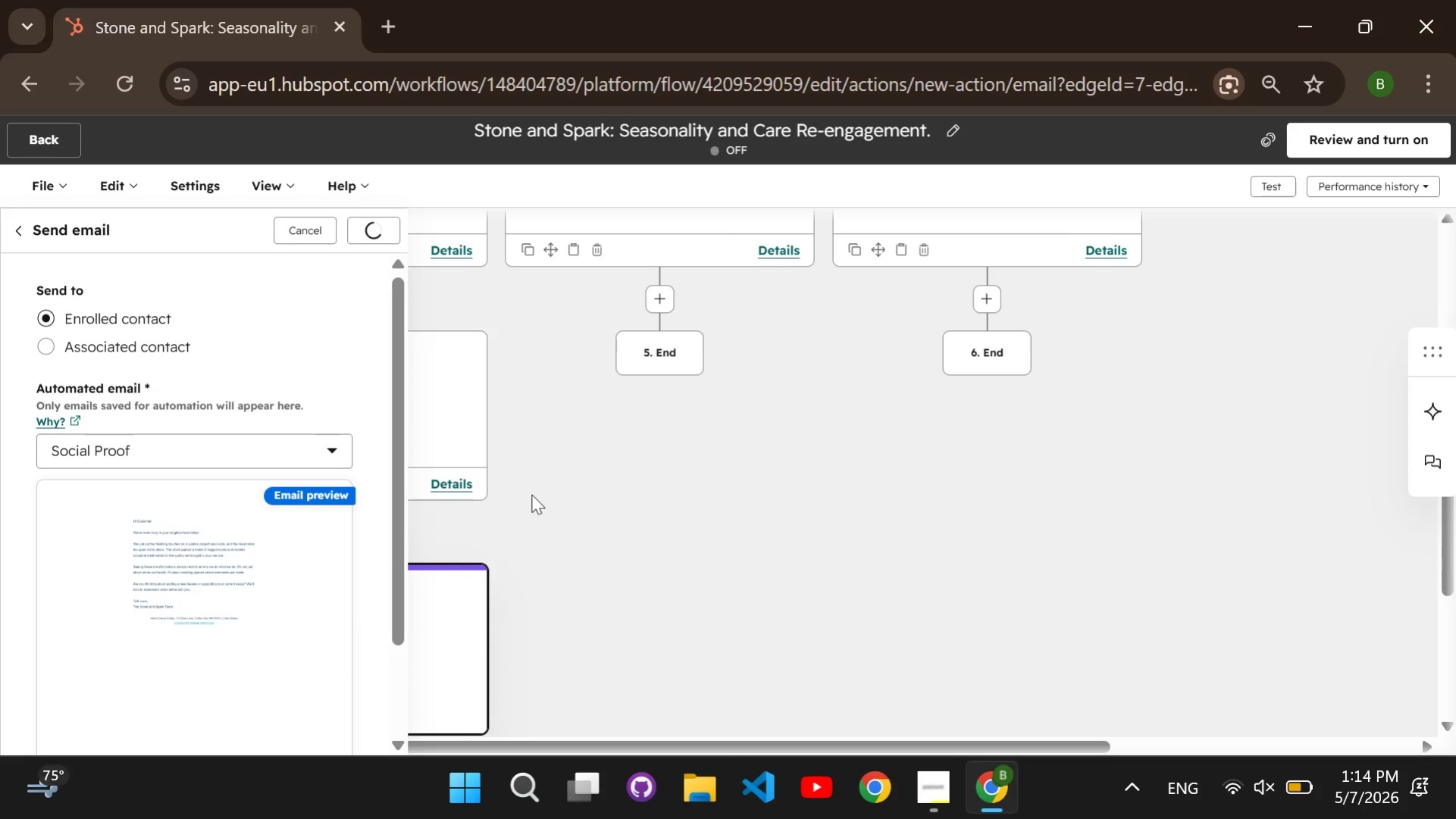 
left_click_drag(start_coordinate=[540, 531], to_coordinate=[624, 490])
 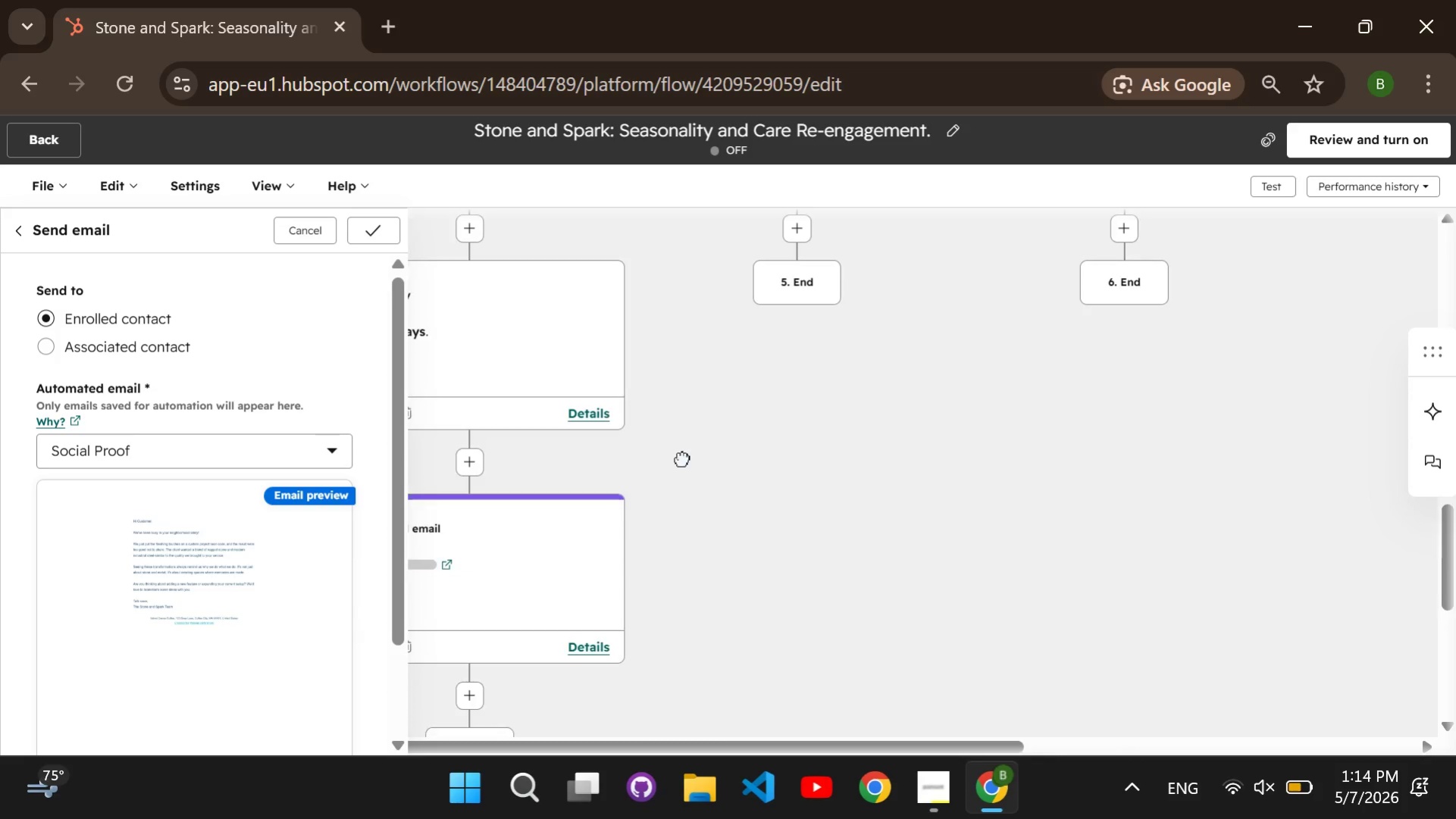 
left_click_drag(start_coordinate=[629, 488], to_coordinate=[682, 458])
 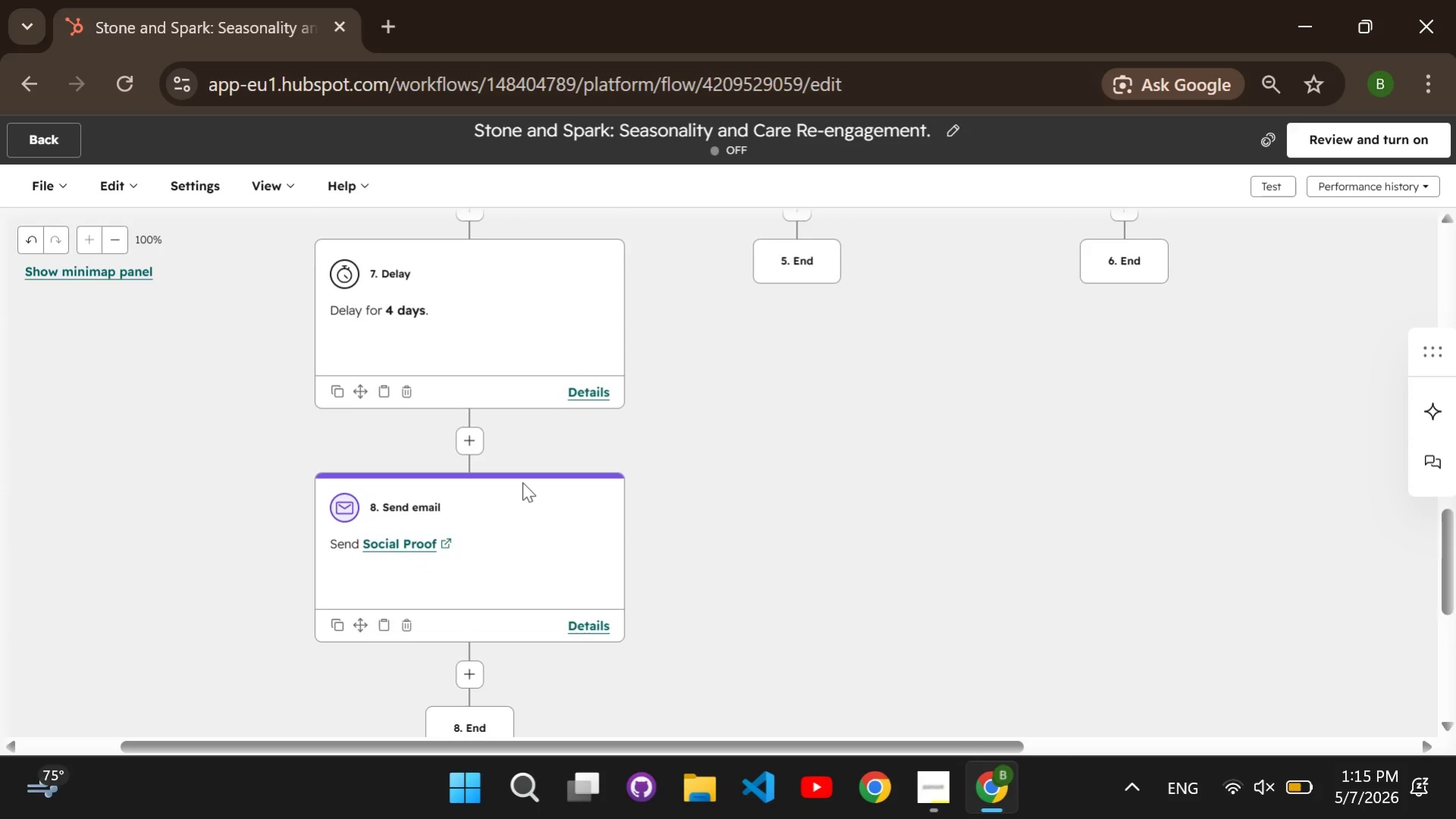 
scroll: coordinate [522, 482], scroll_direction: down, amount: 1.0
 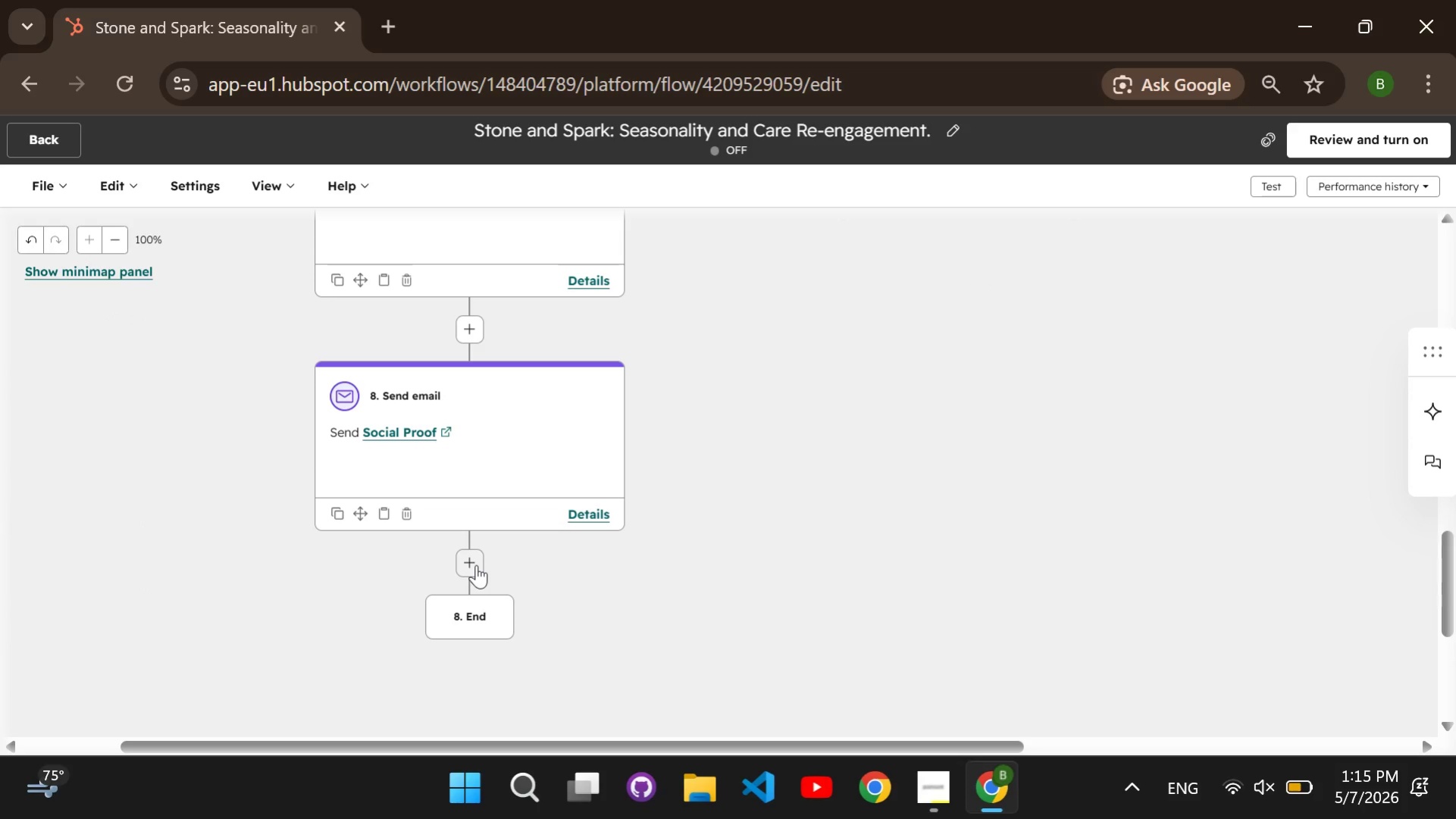 
left_click([476, 564])
 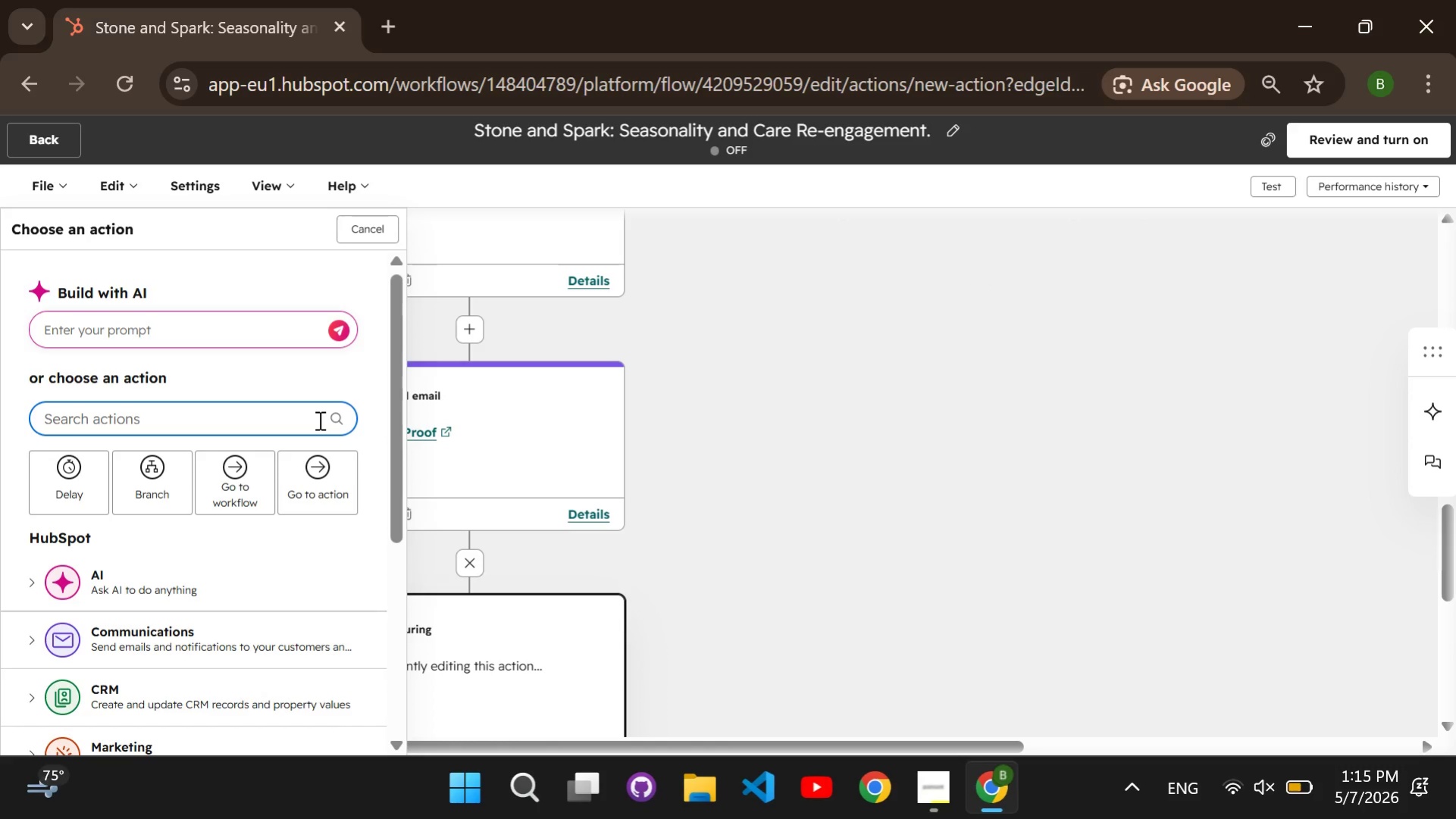 
type(delay)
 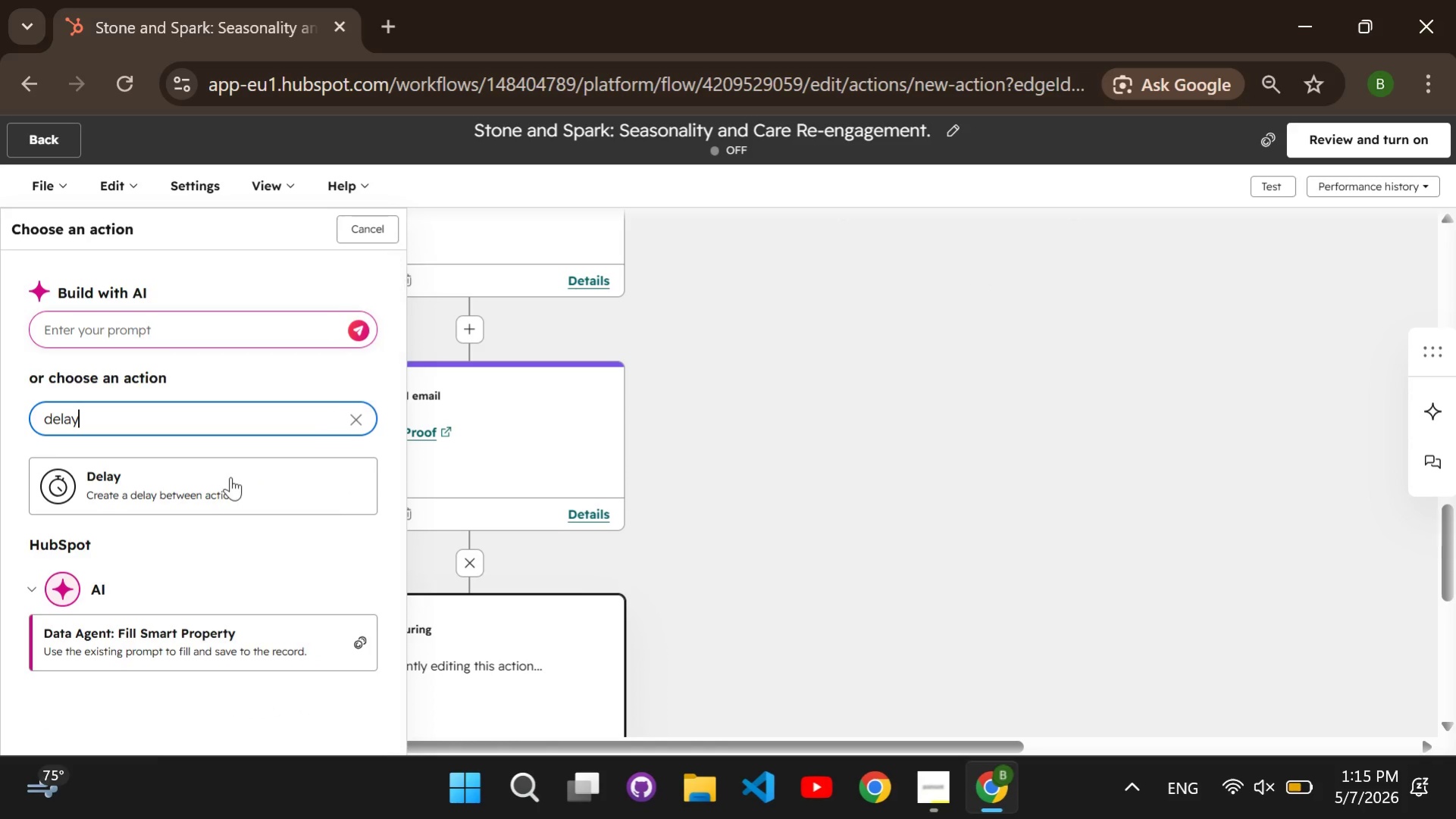 
double_click([230, 477])
 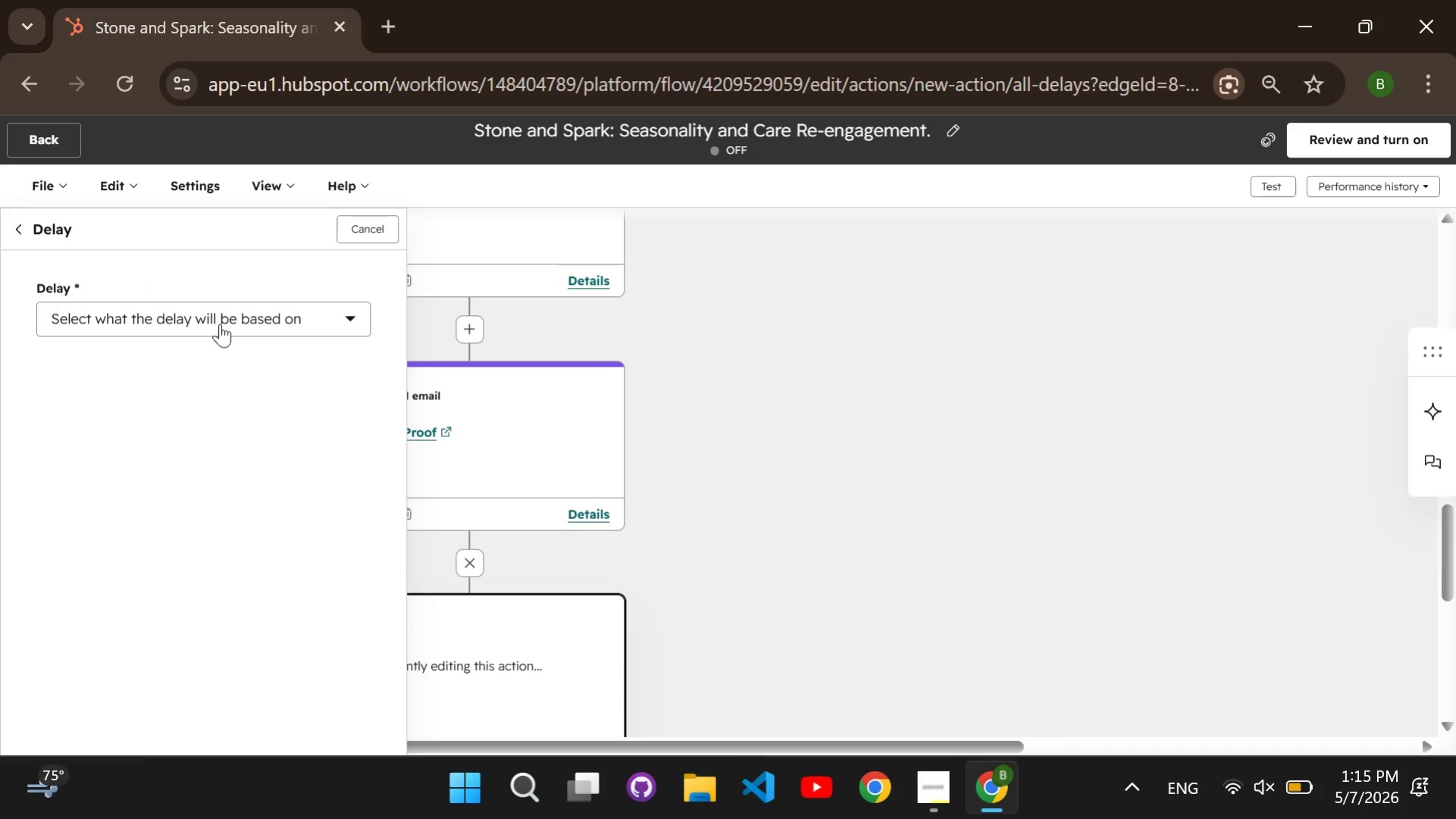 
left_click([220, 324])
 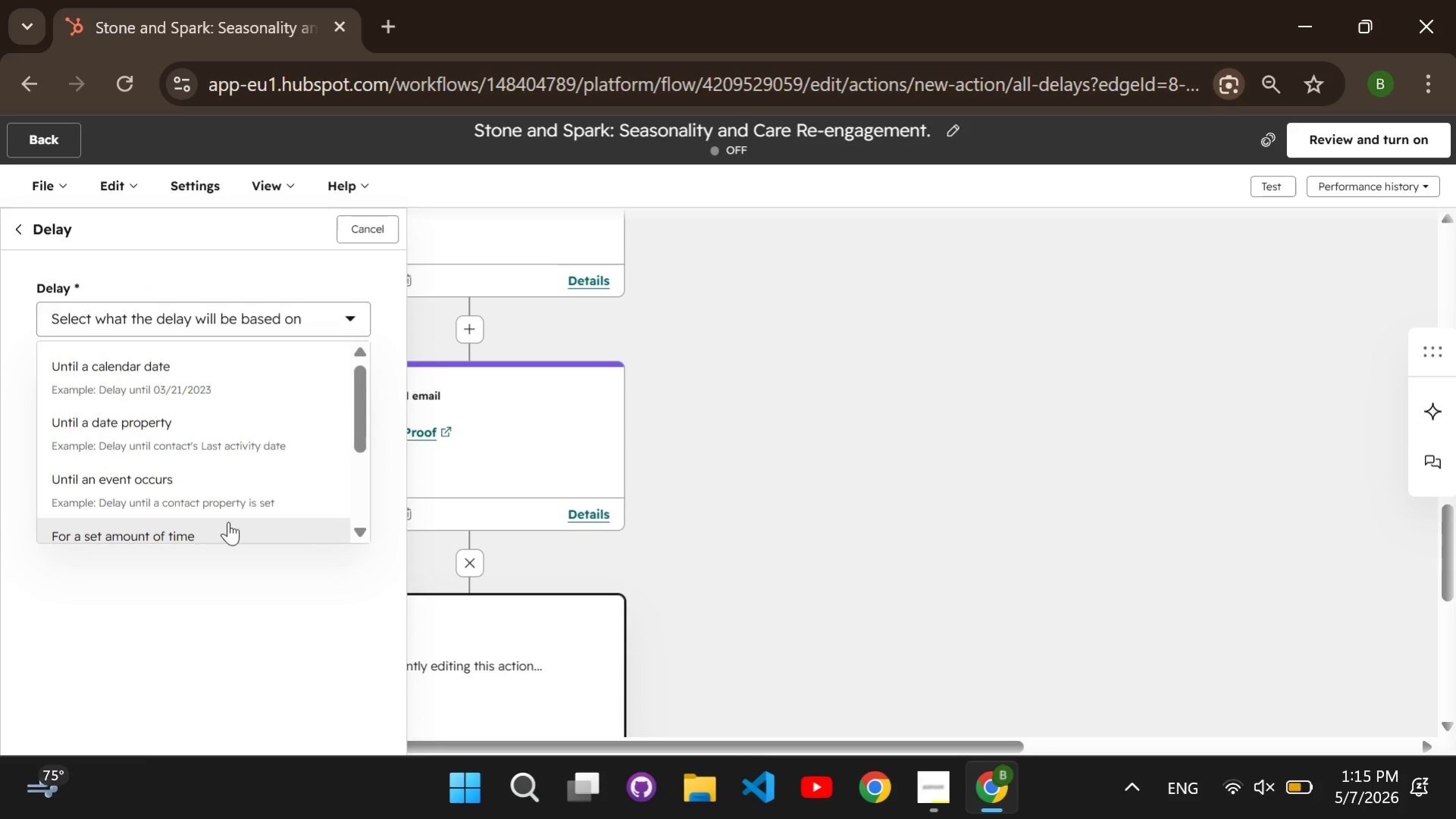 
left_click([228, 521])
 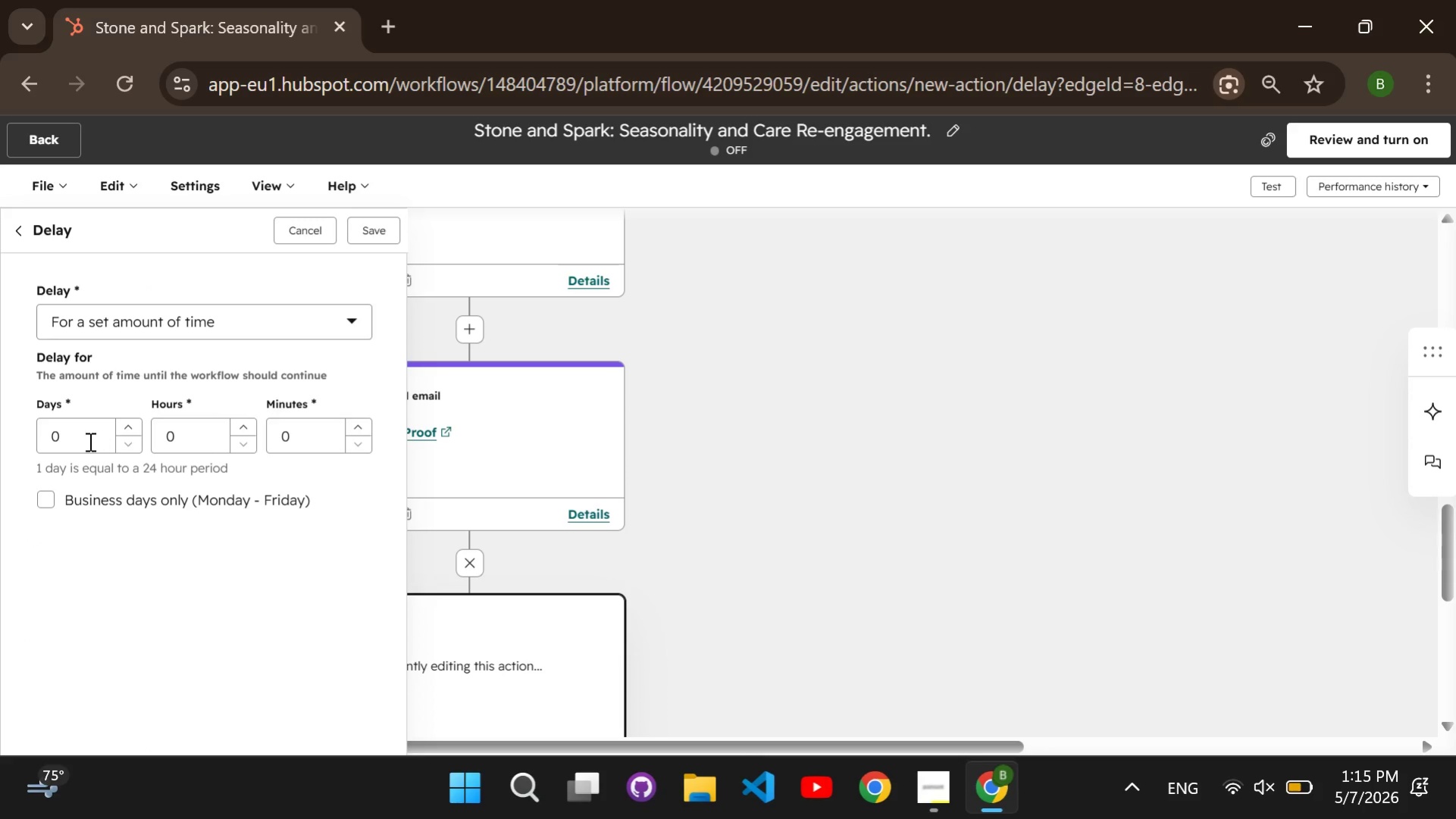 
left_click([89, 441])
 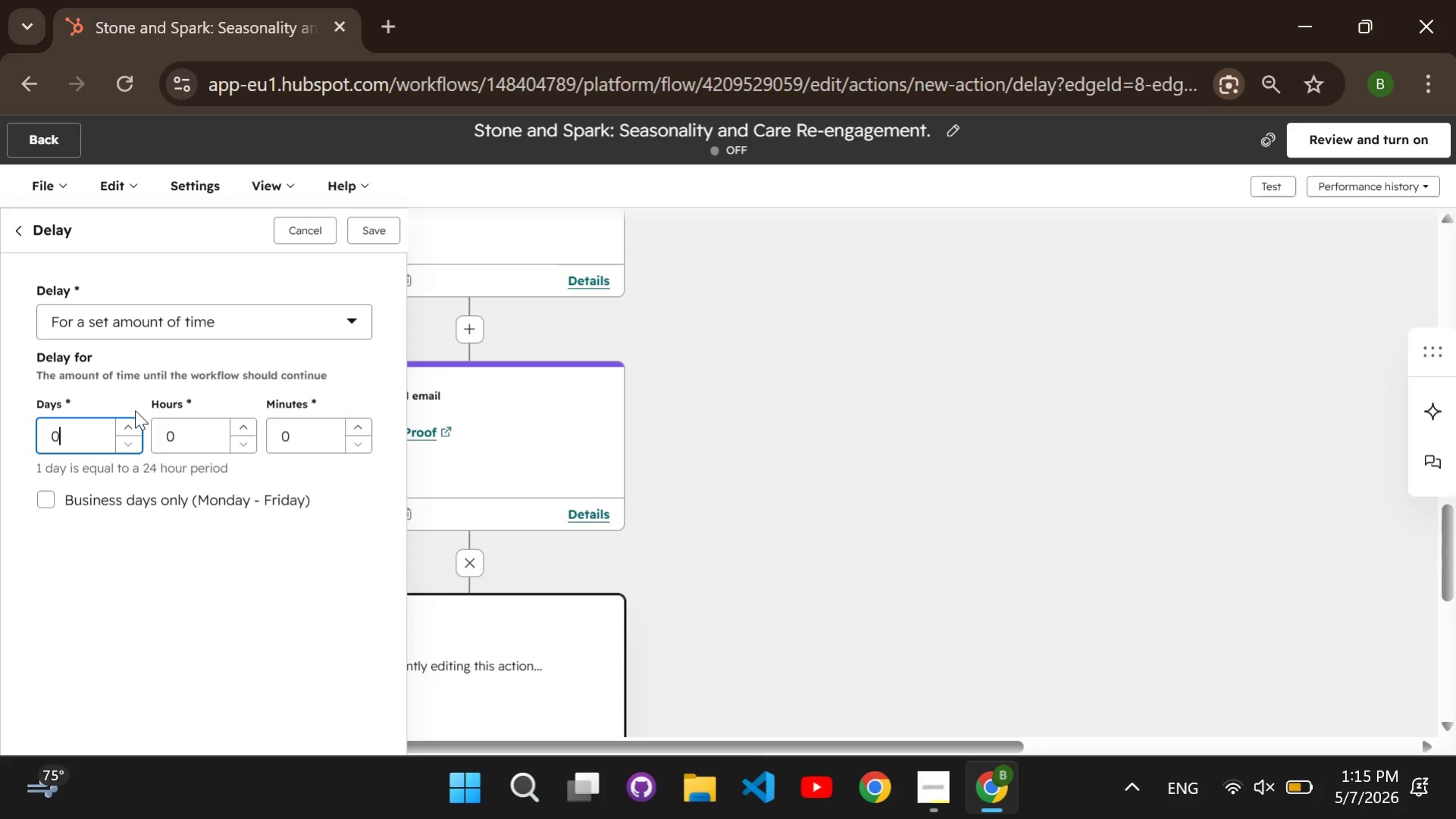 
key(Backspace)
 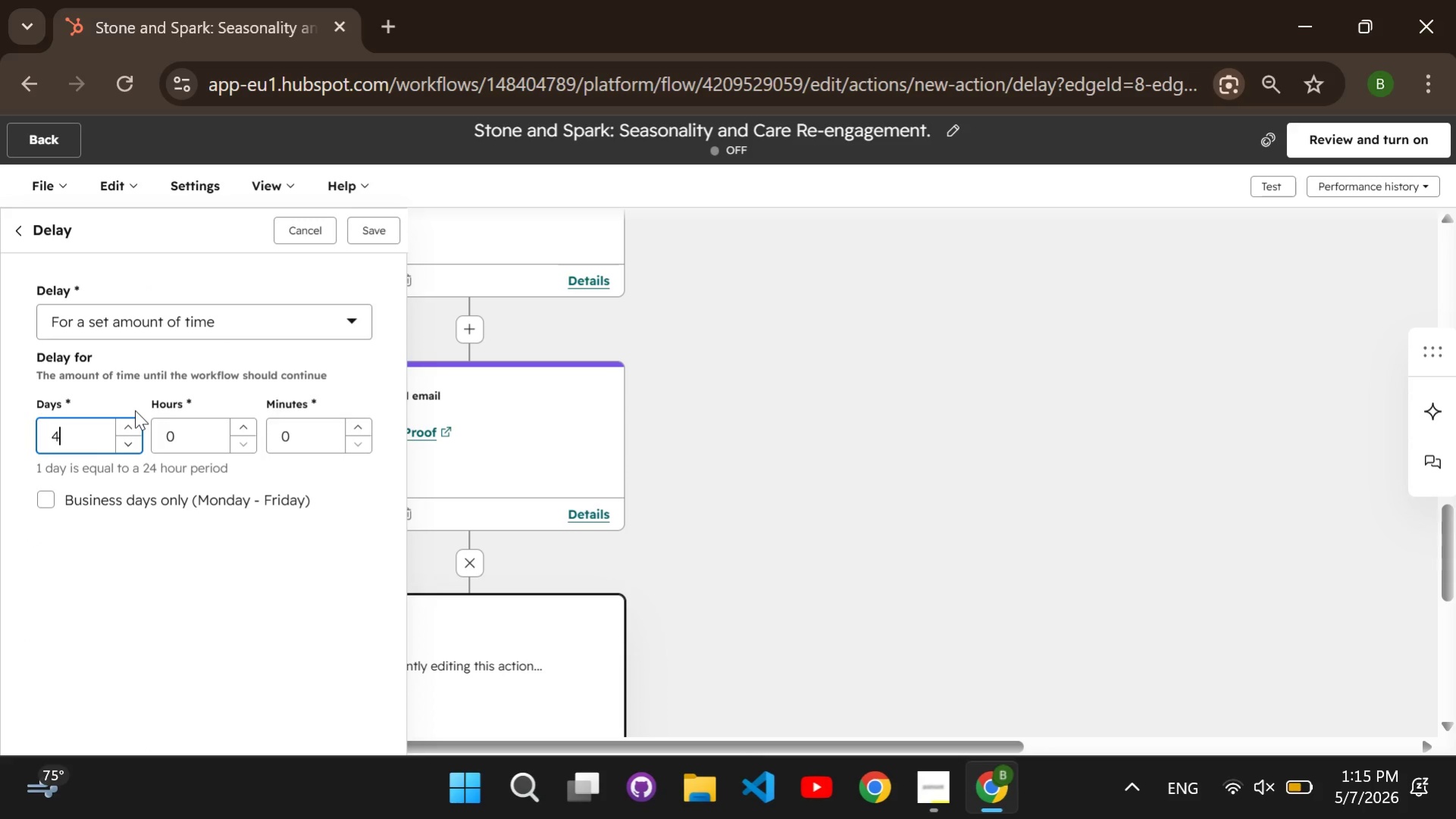 
key(4)
 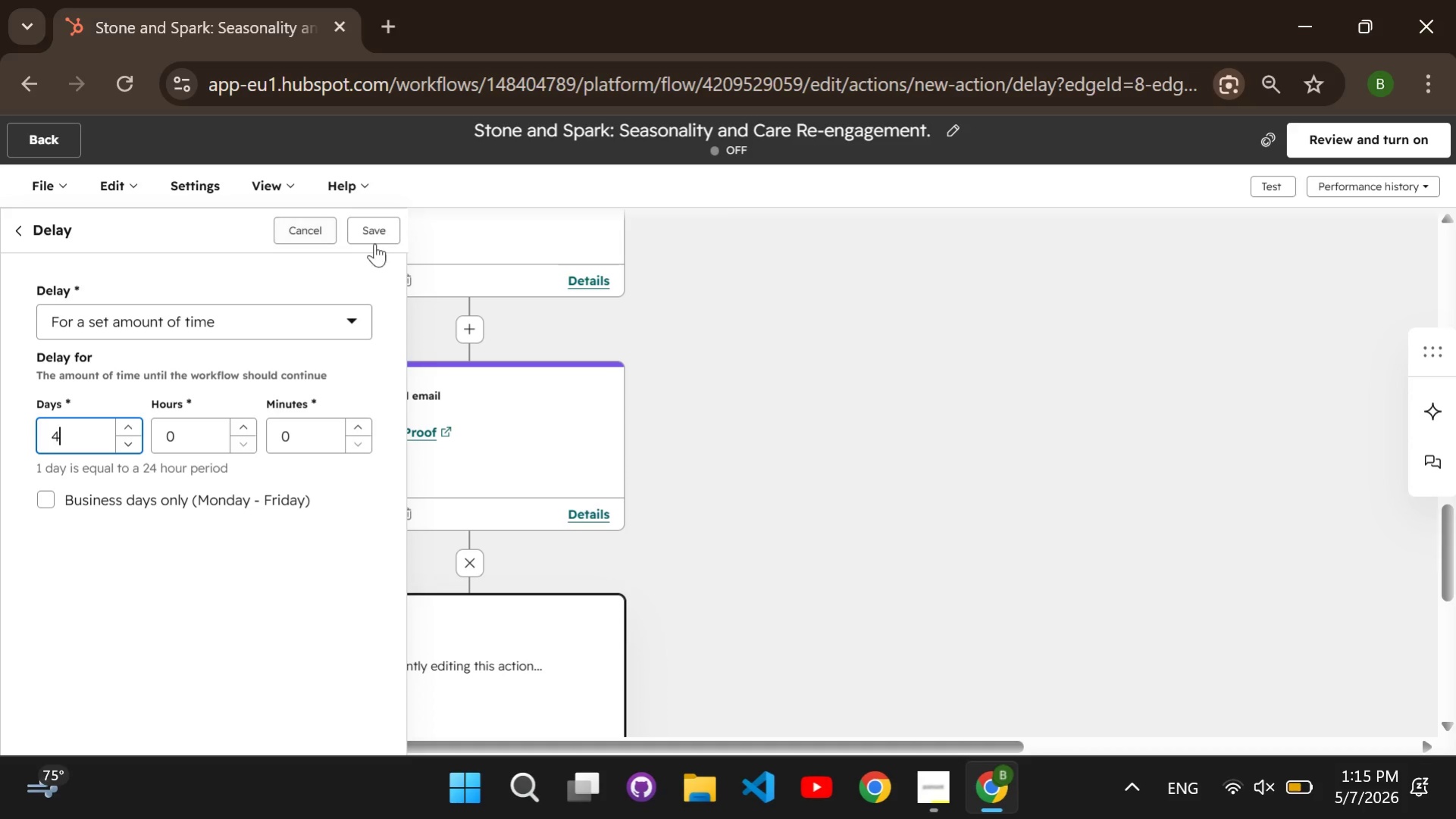 
left_click([376, 238])
 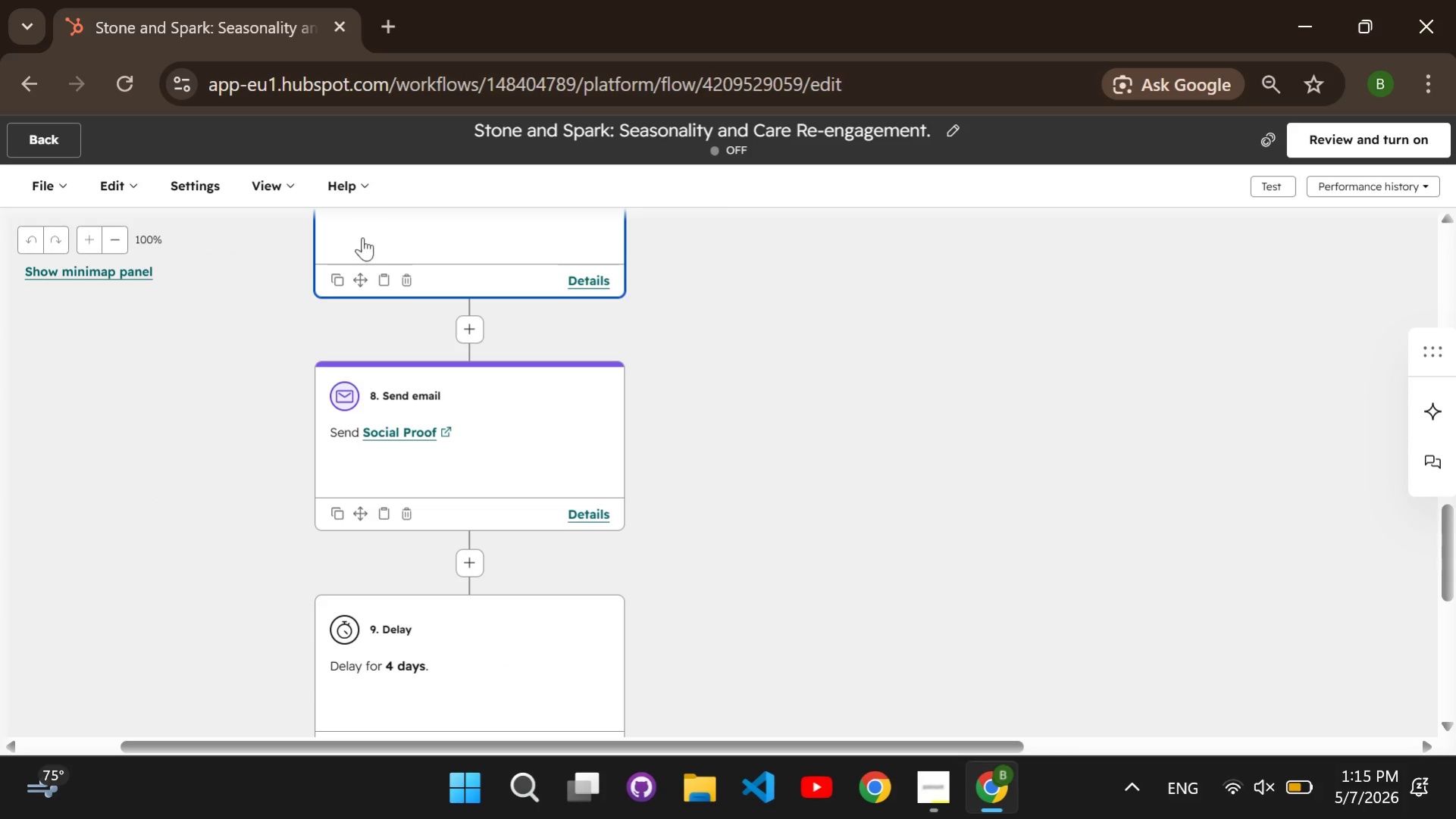 
wait(5.69)
 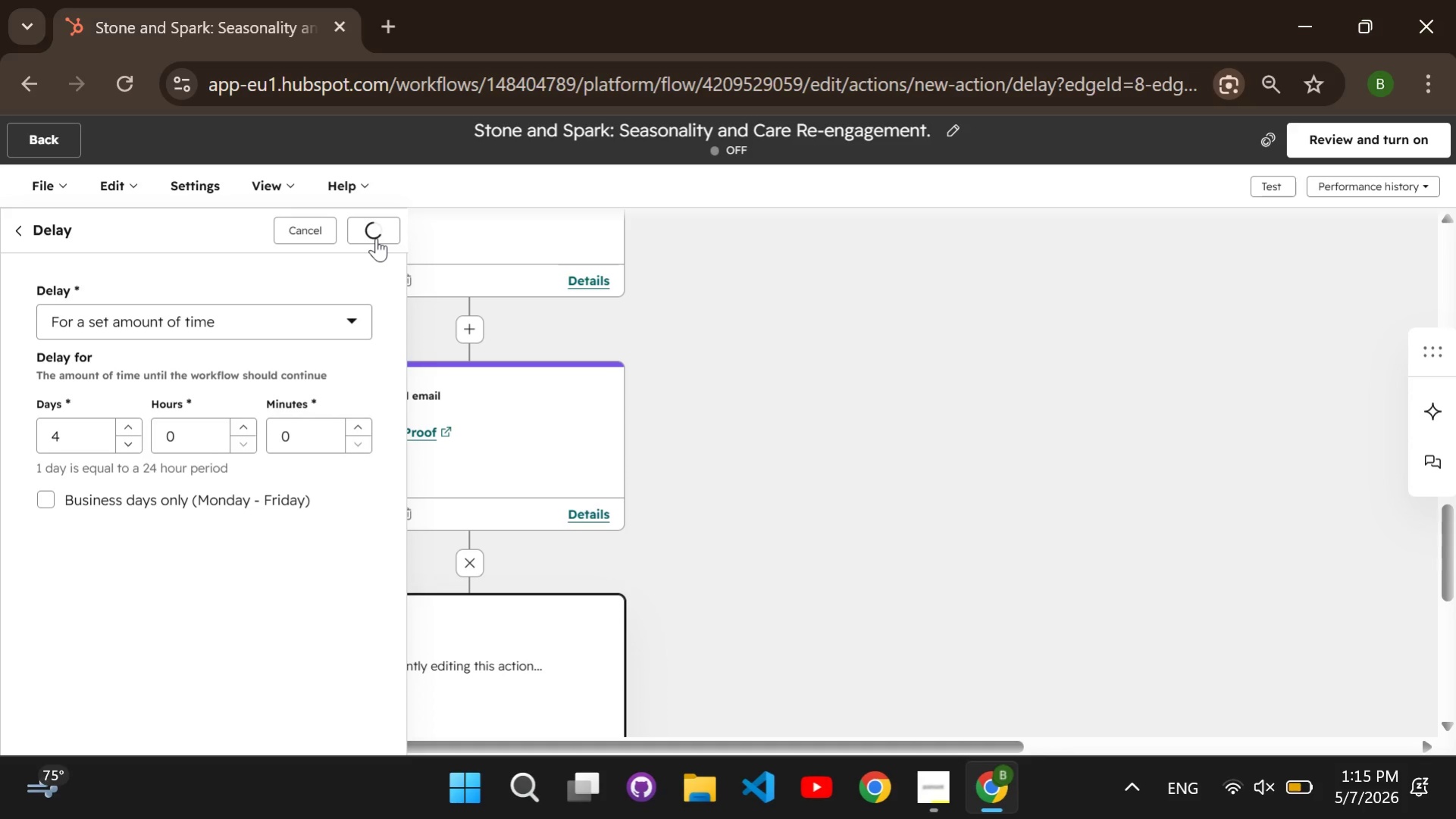 
scroll: coordinate [617, 361], scroll_direction: down, amount: 2.0
 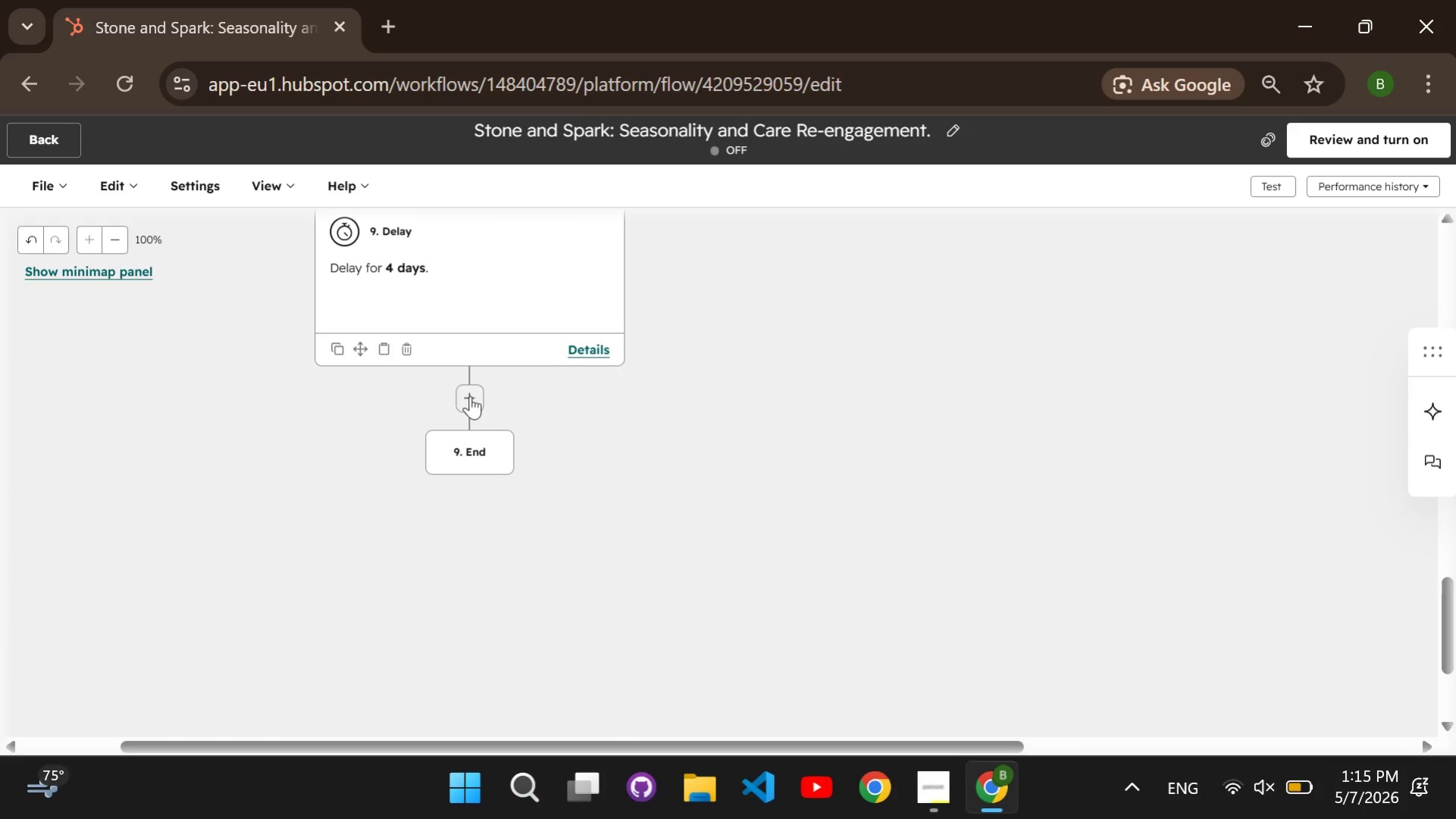 
left_click([470, 395])
 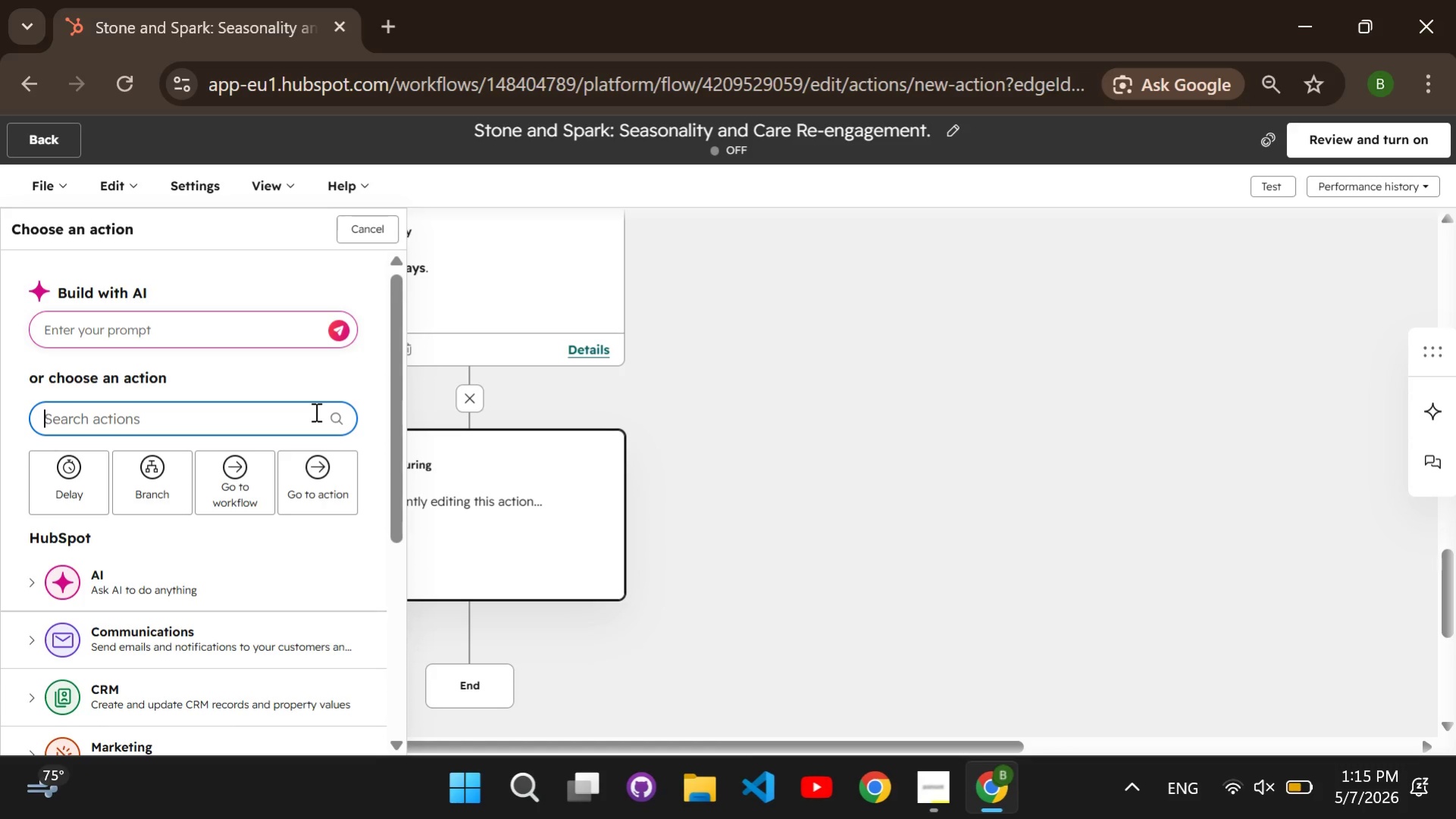 
type(send email)
 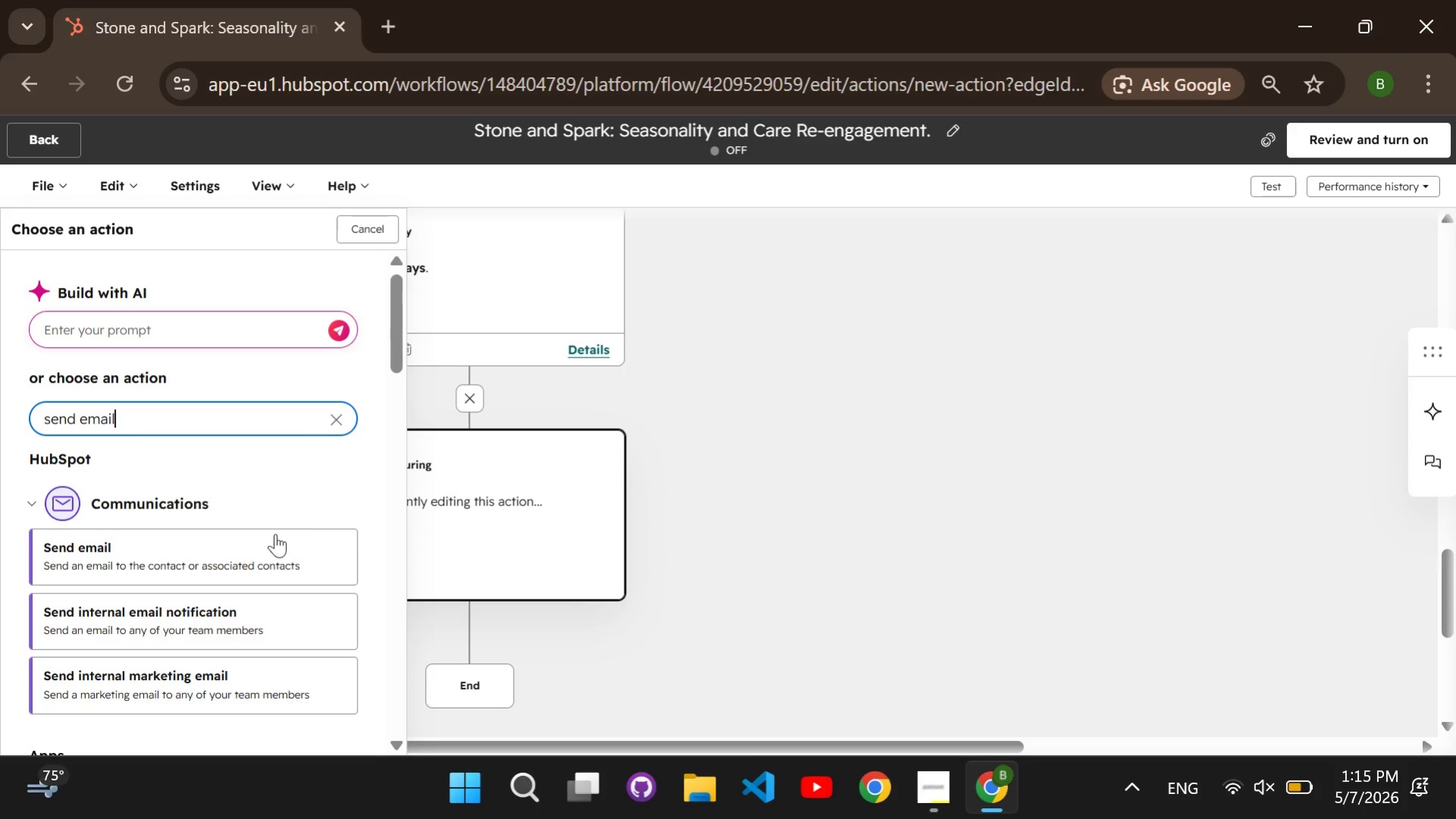 
double_click([271, 548])
 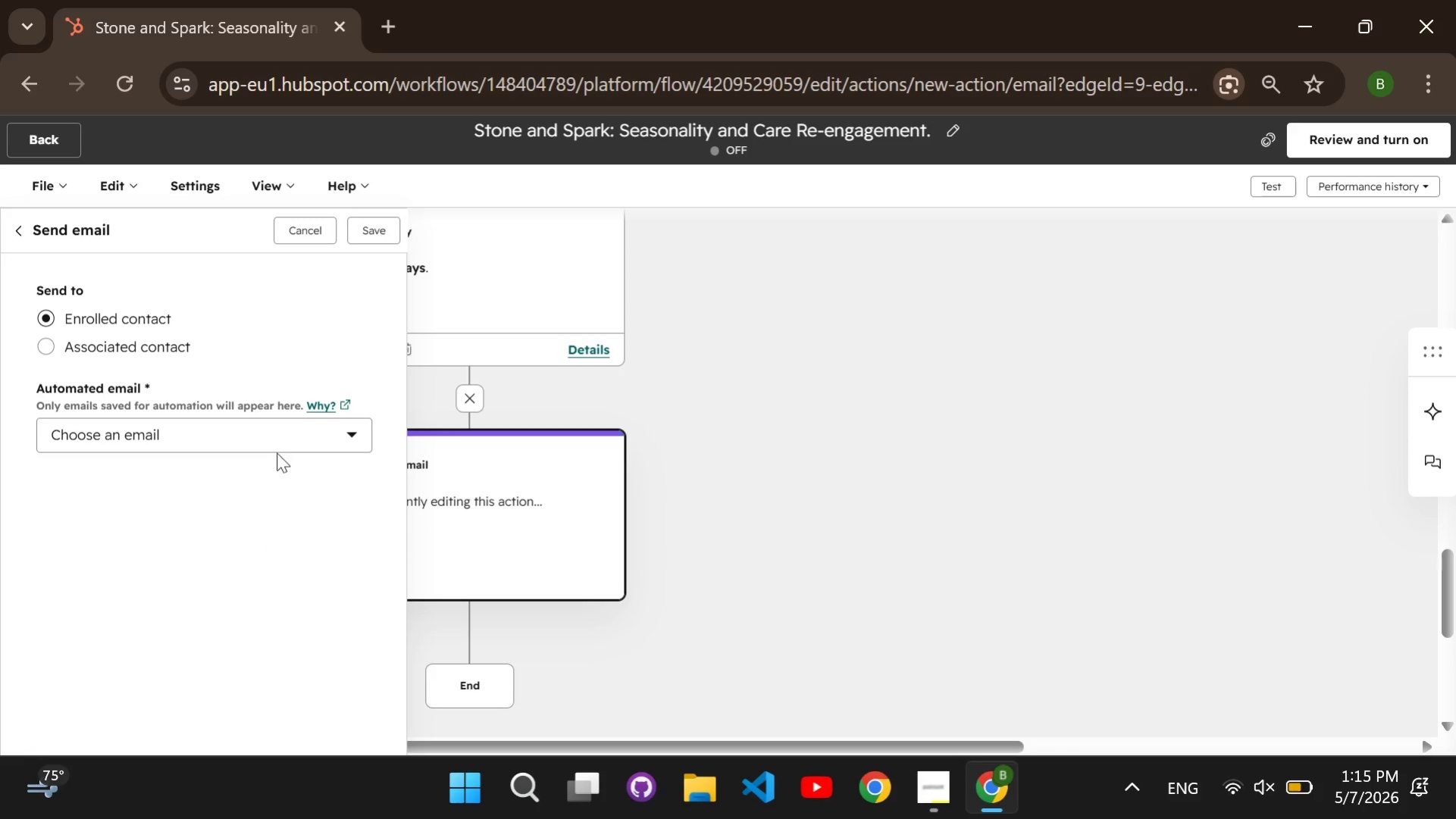 
left_click([276, 436])
 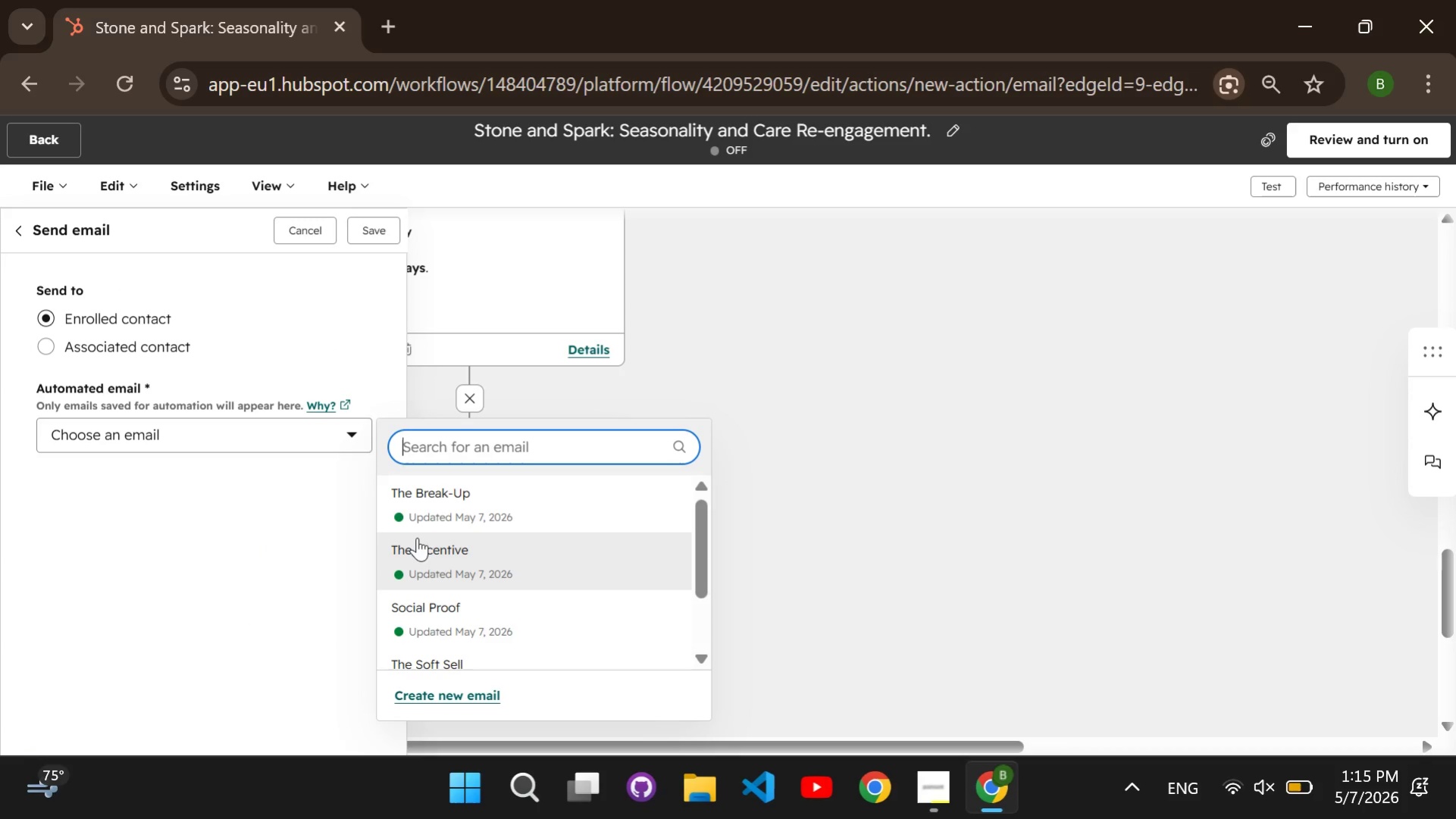 
left_click([418, 543])
 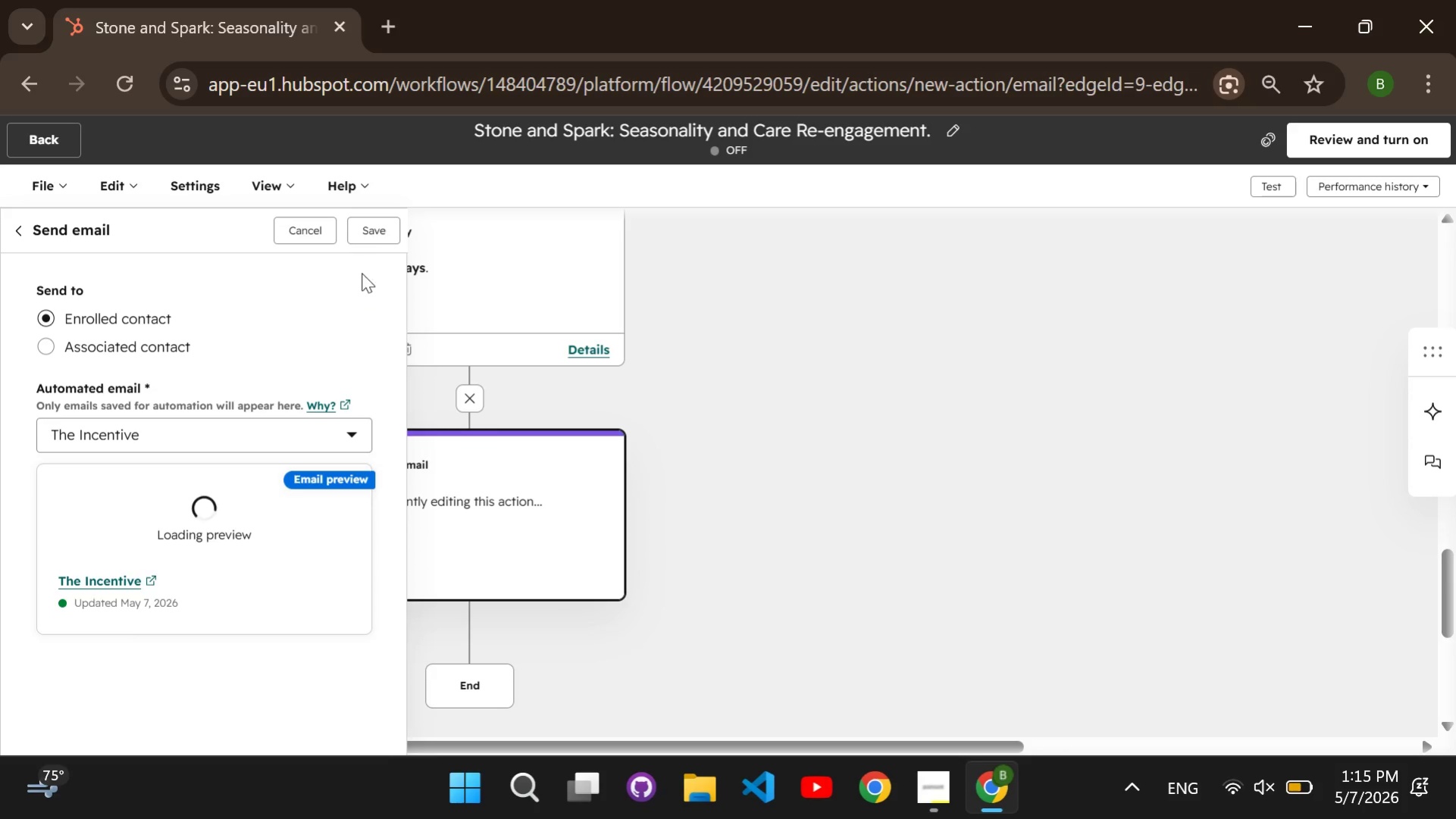 
left_click([364, 236])
 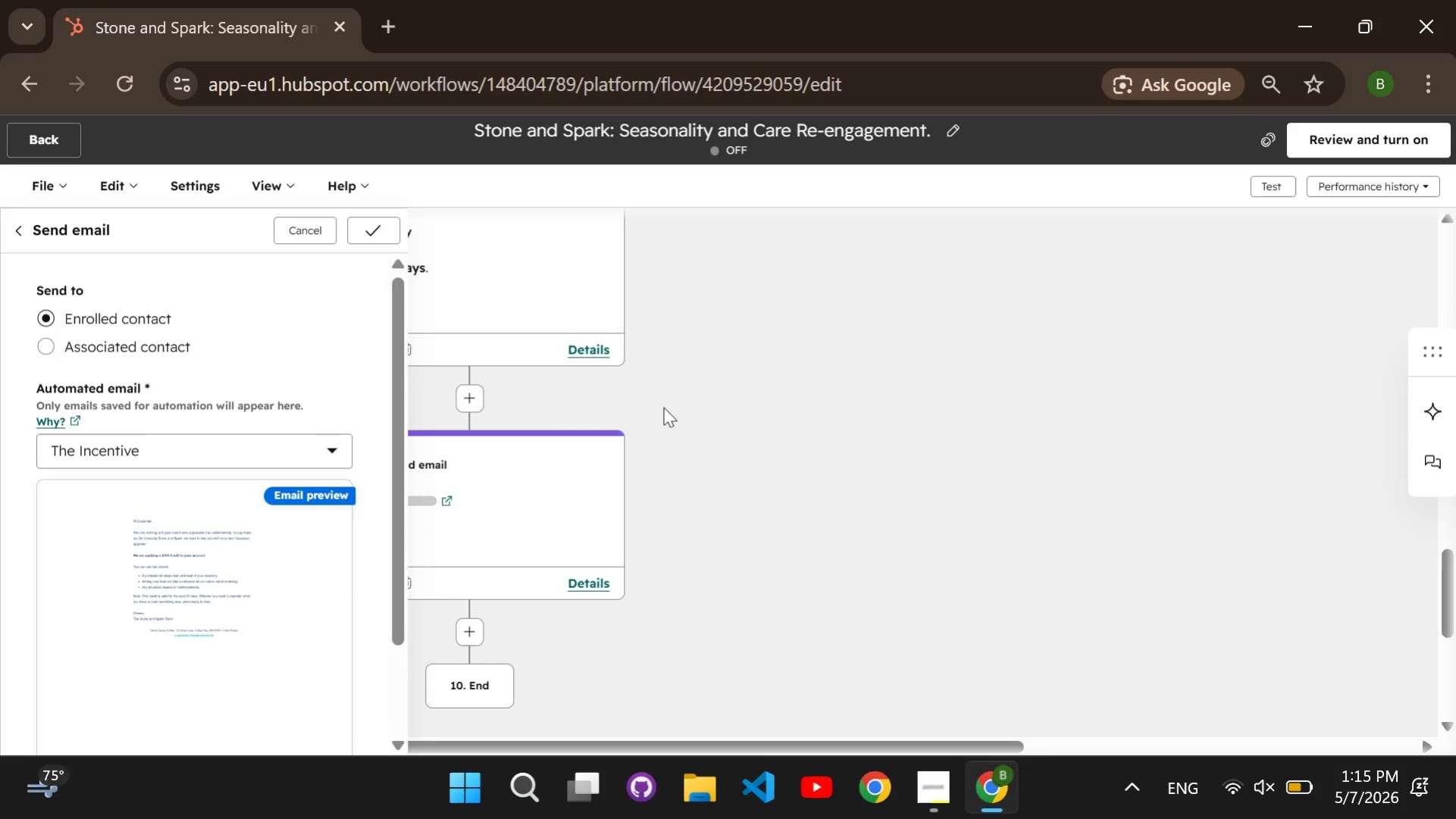 
wait(5.86)
 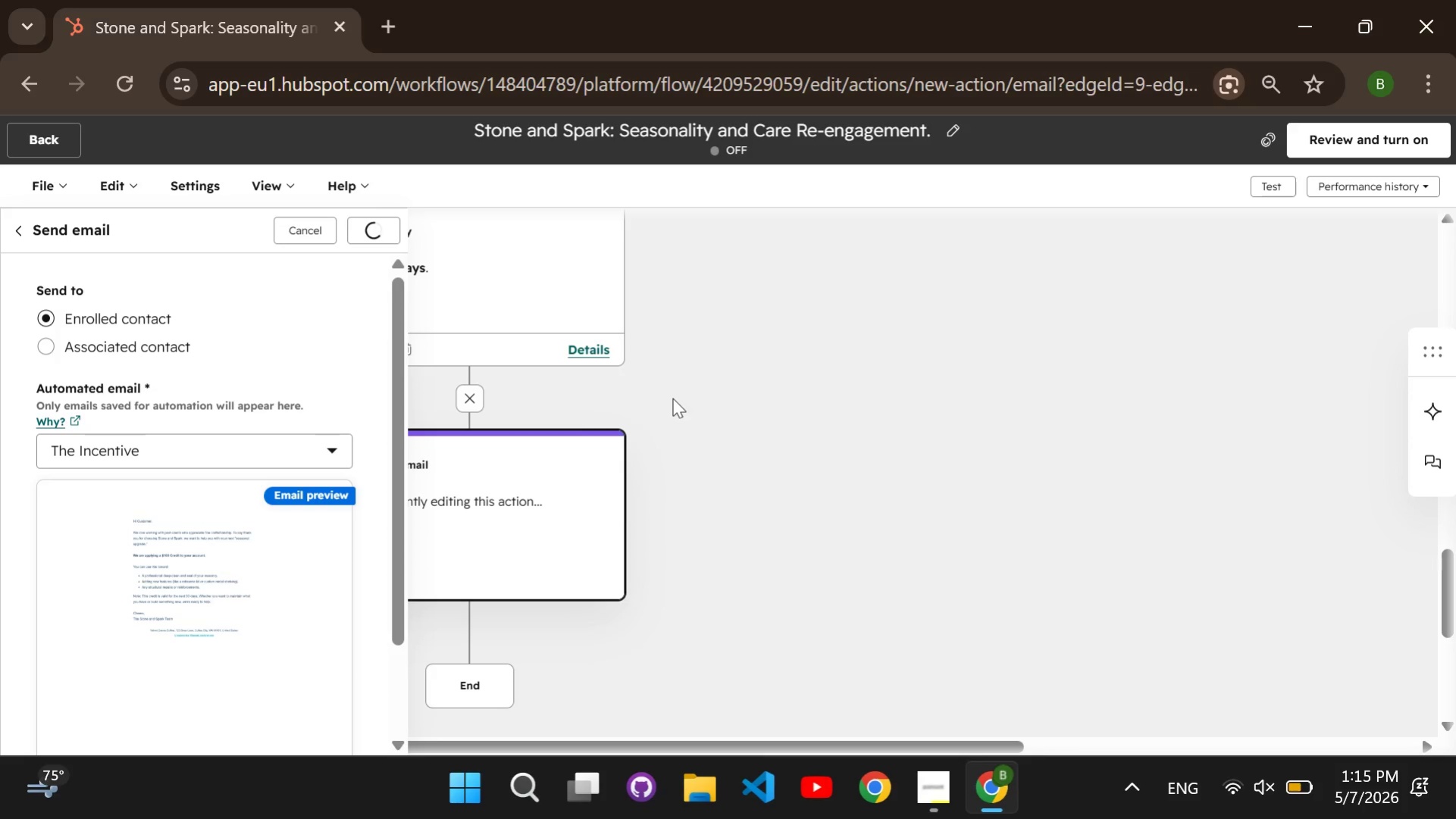 
scroll: coordinate [505, 439], scroll_direction: down, amount: 1.0
 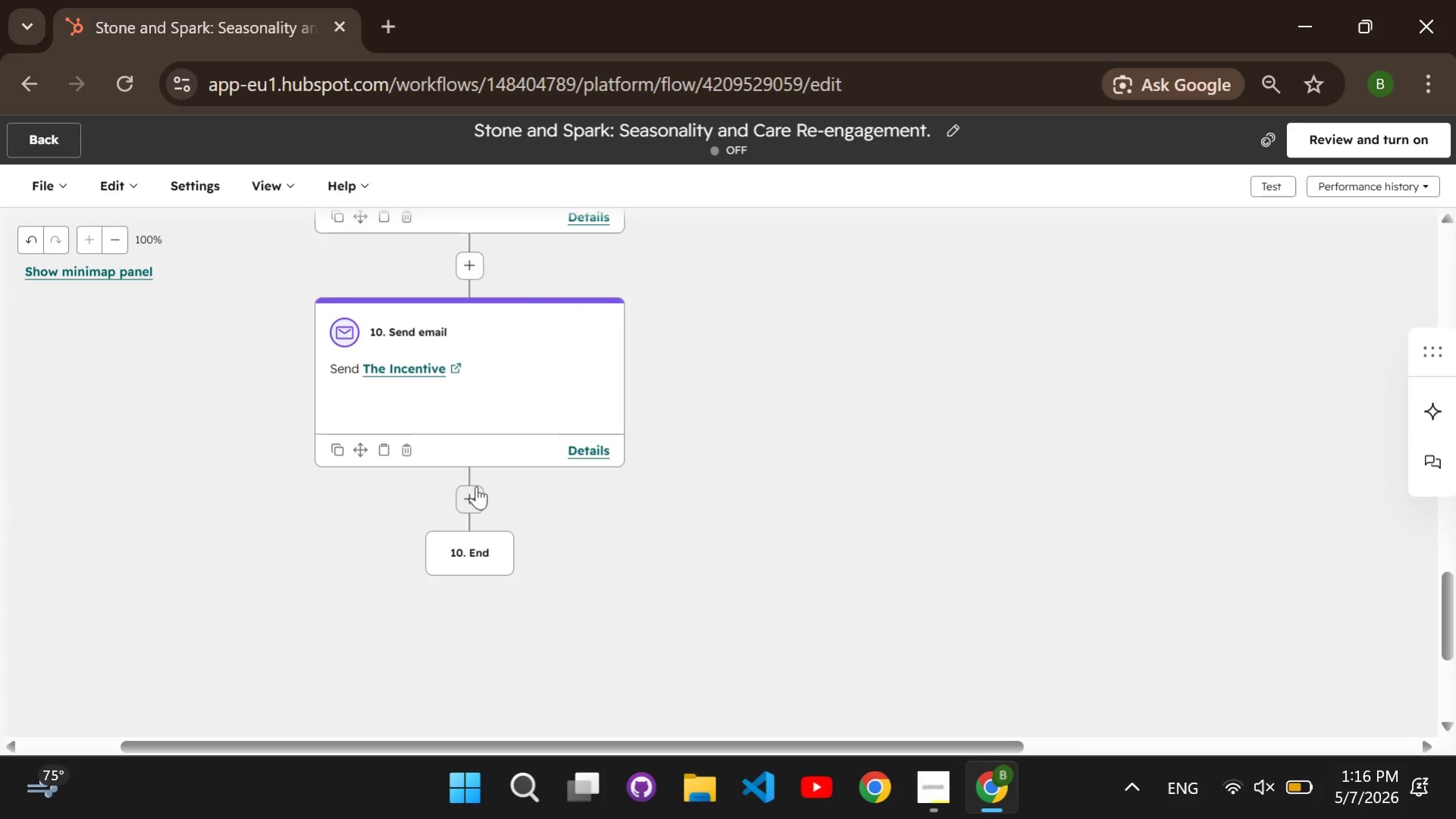 
left_click([476, 486])
 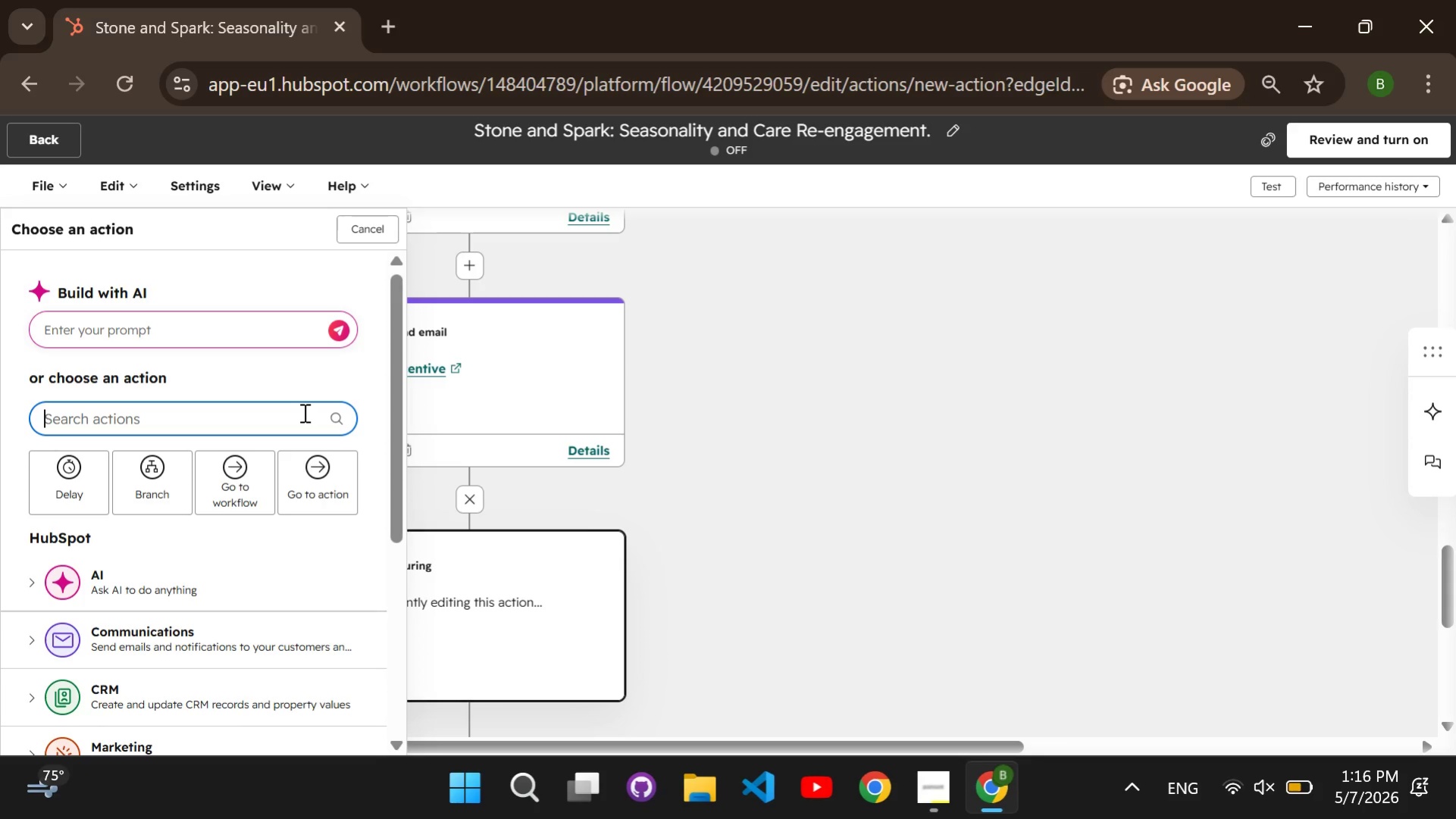 
type(delay)
 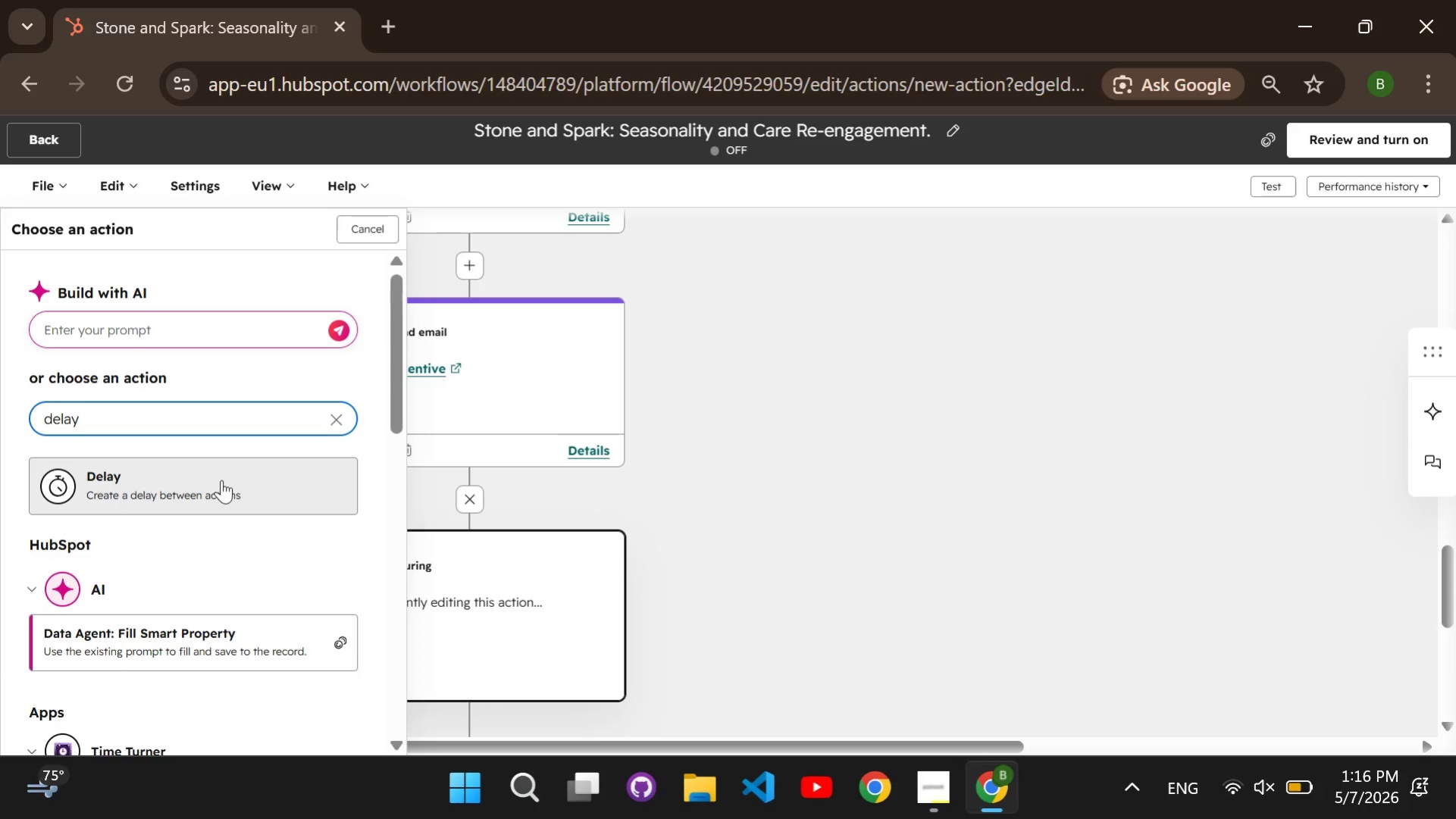 
left_click([221, 480])
 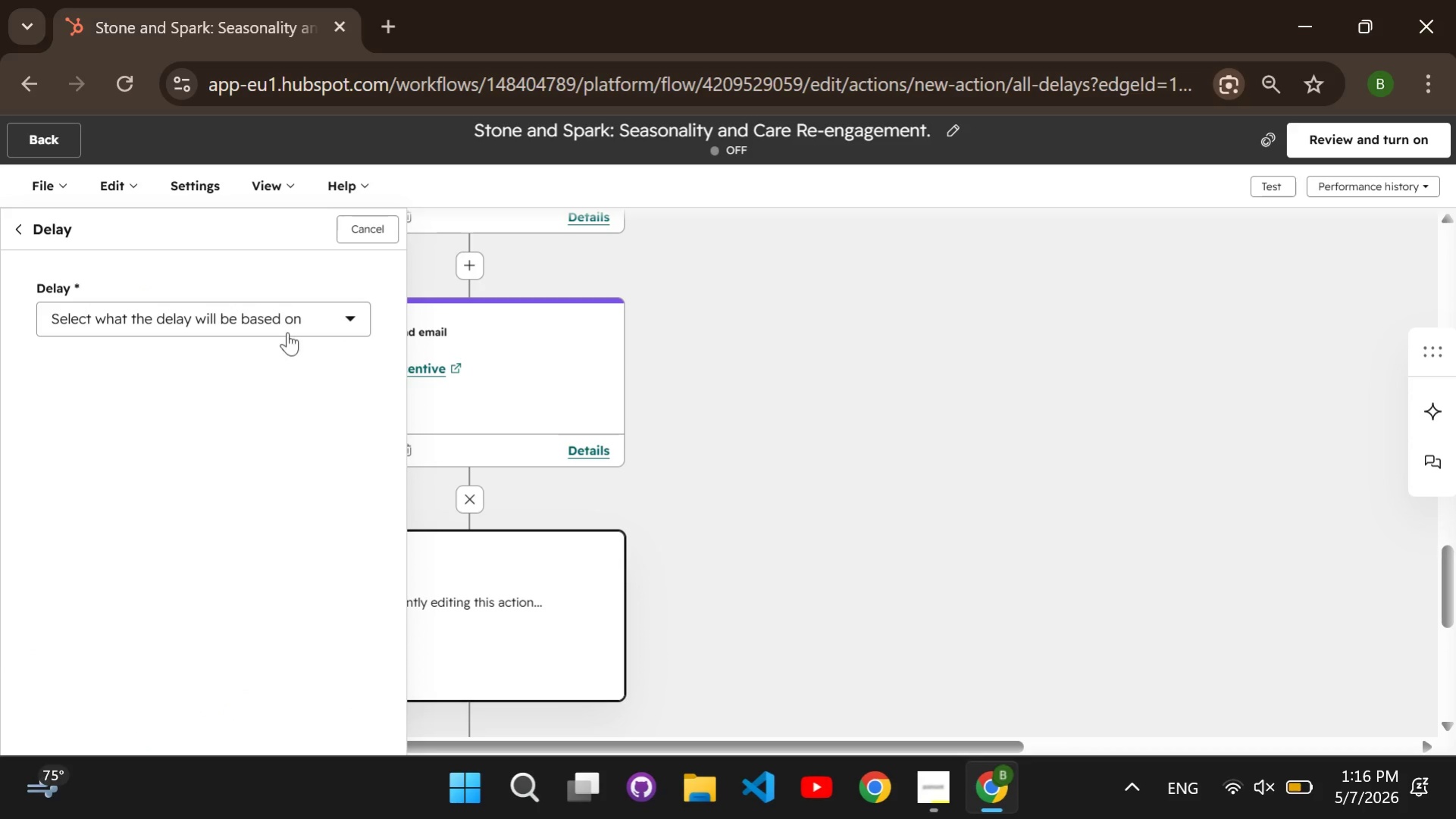 
left_click([279, 316])
 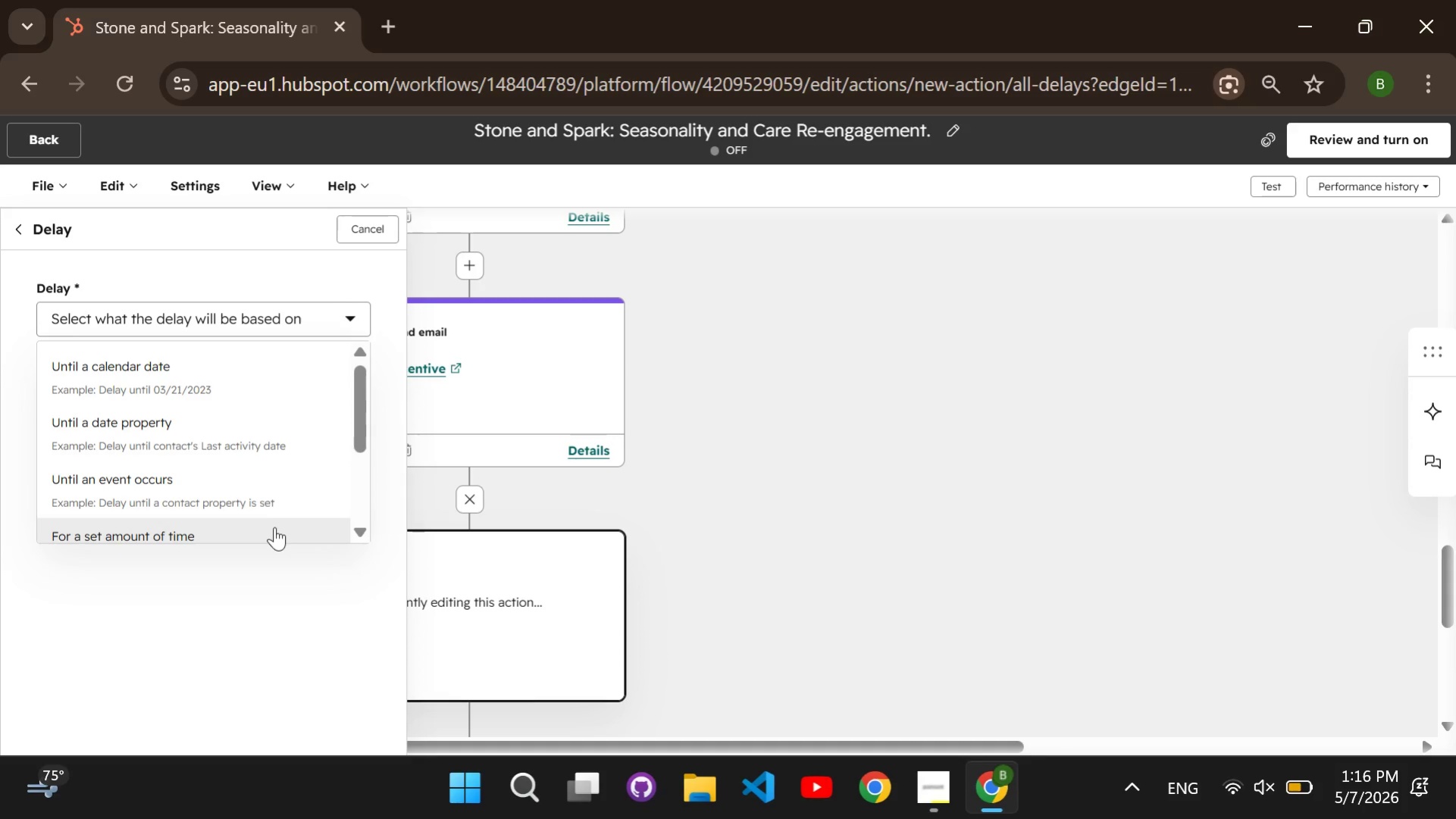 
left_click([274, 528])
 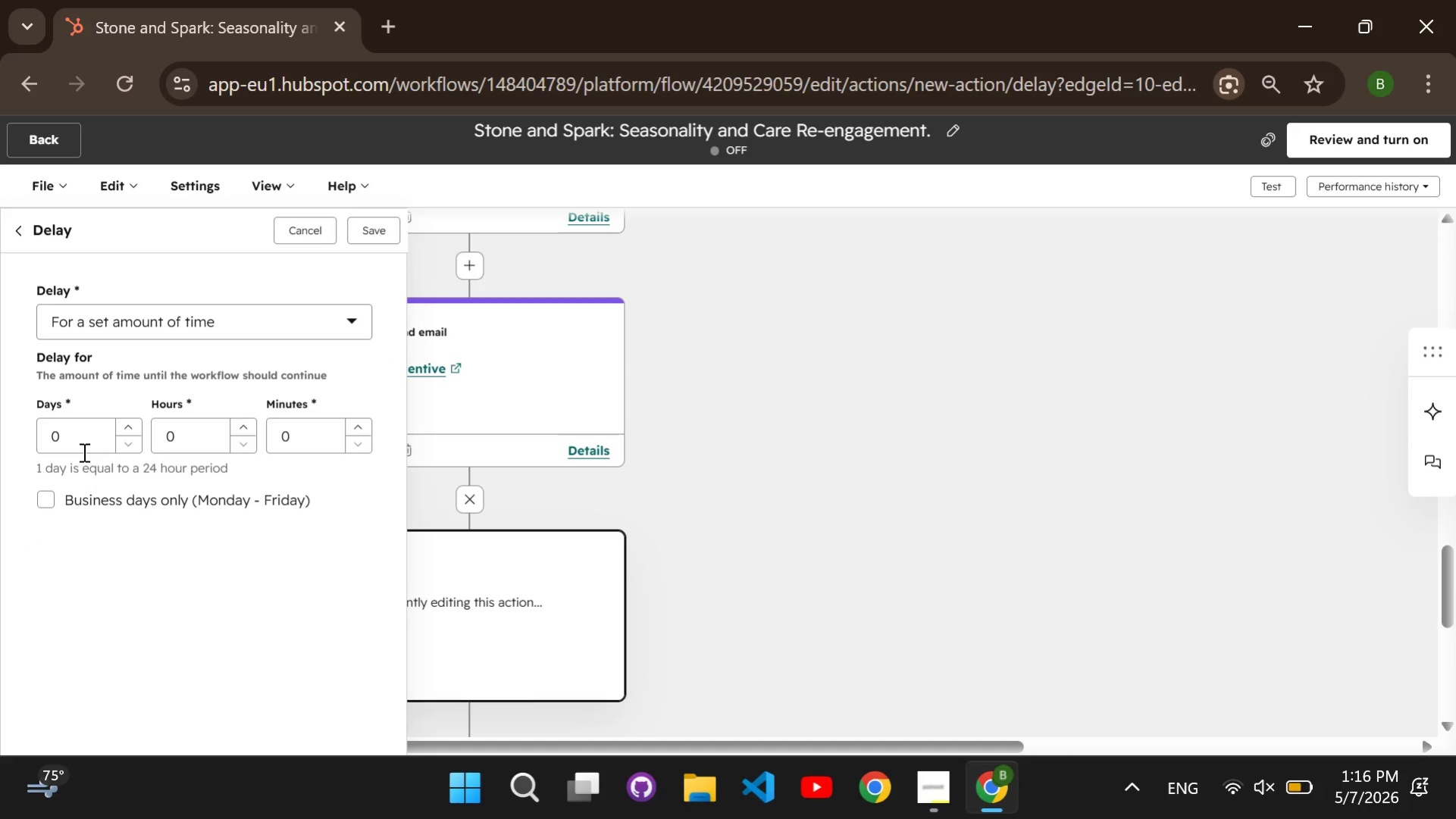 
left_click([83, 452])
 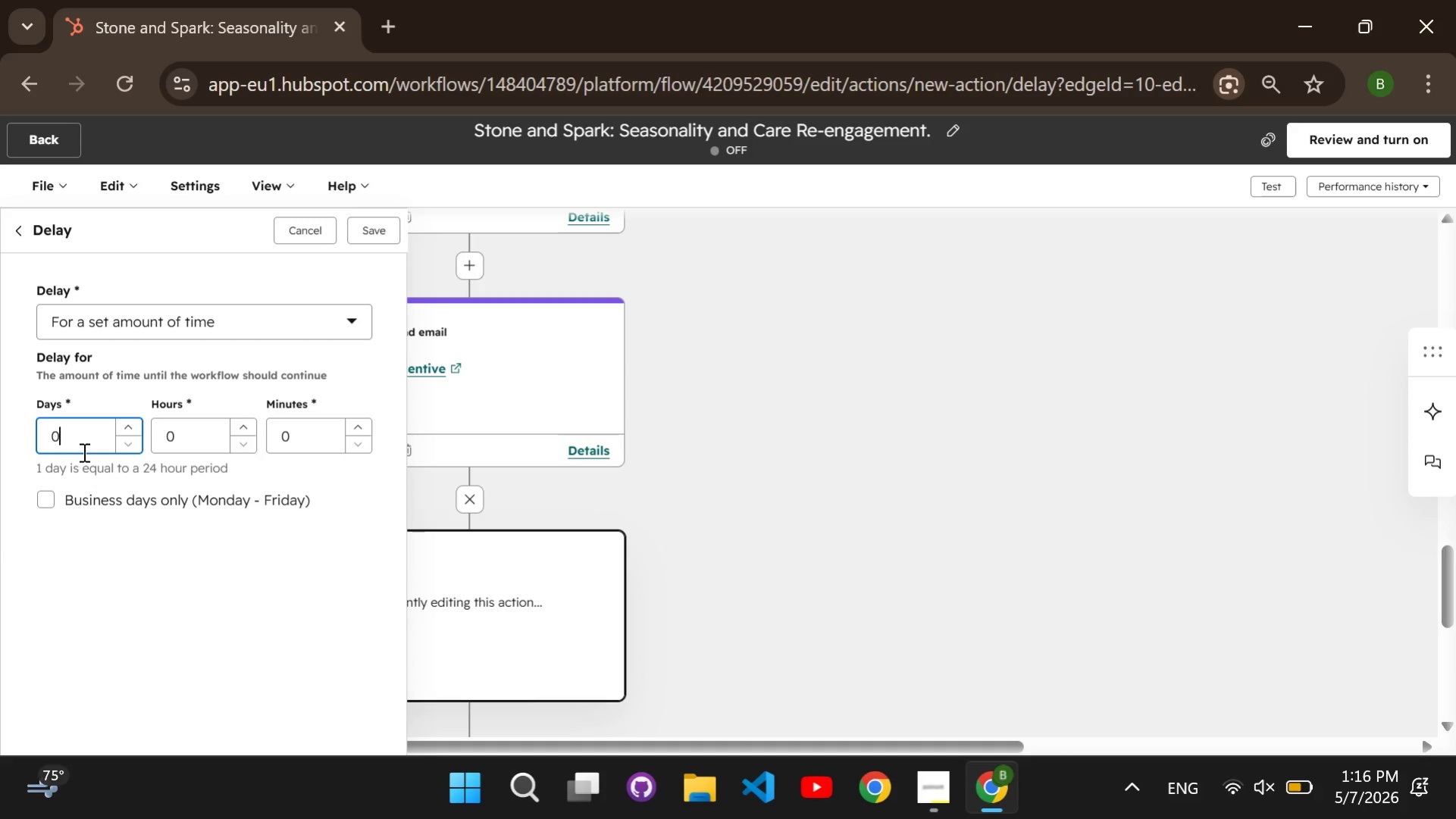 
key(Backspace)
 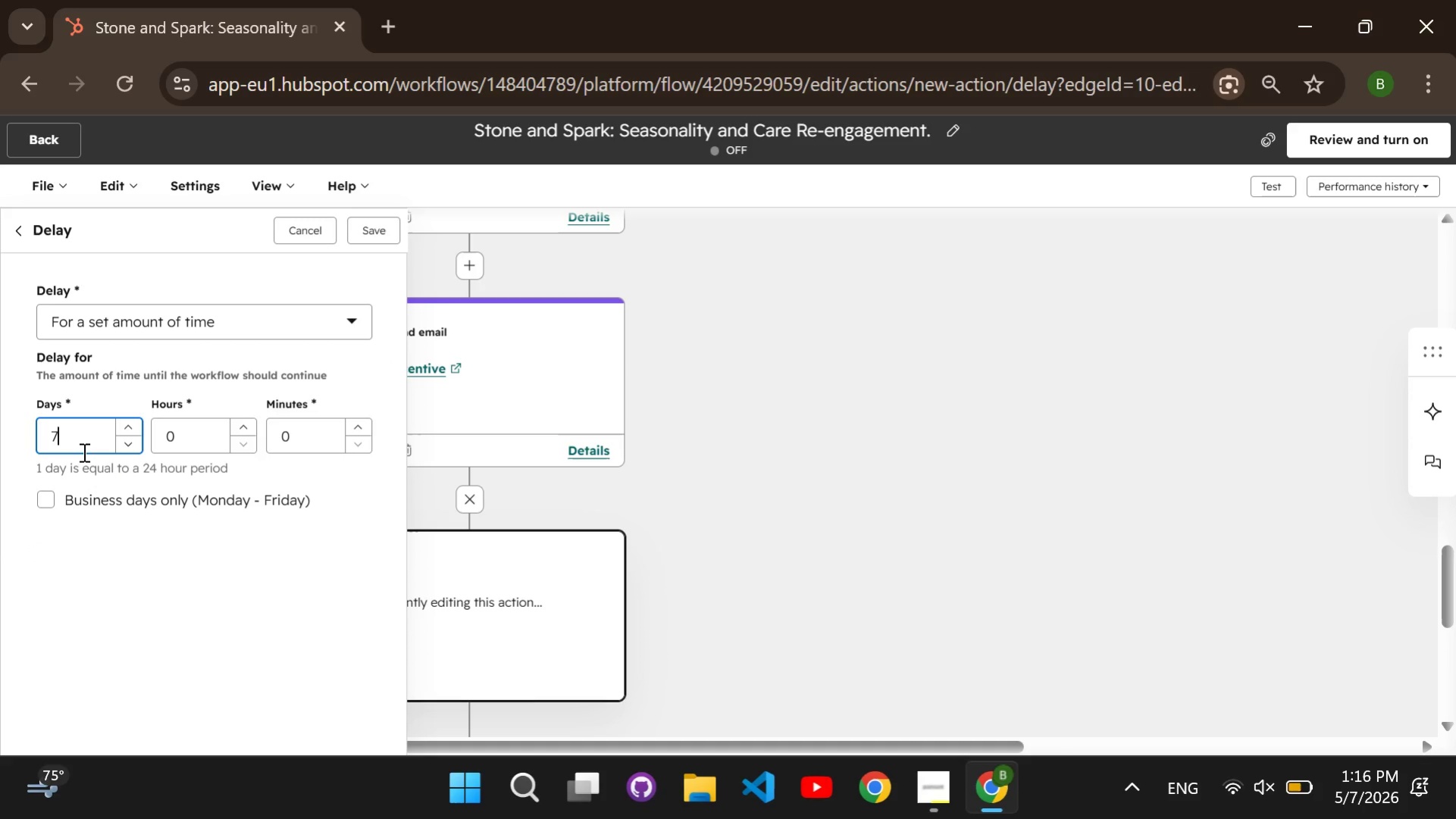 
key(7)
 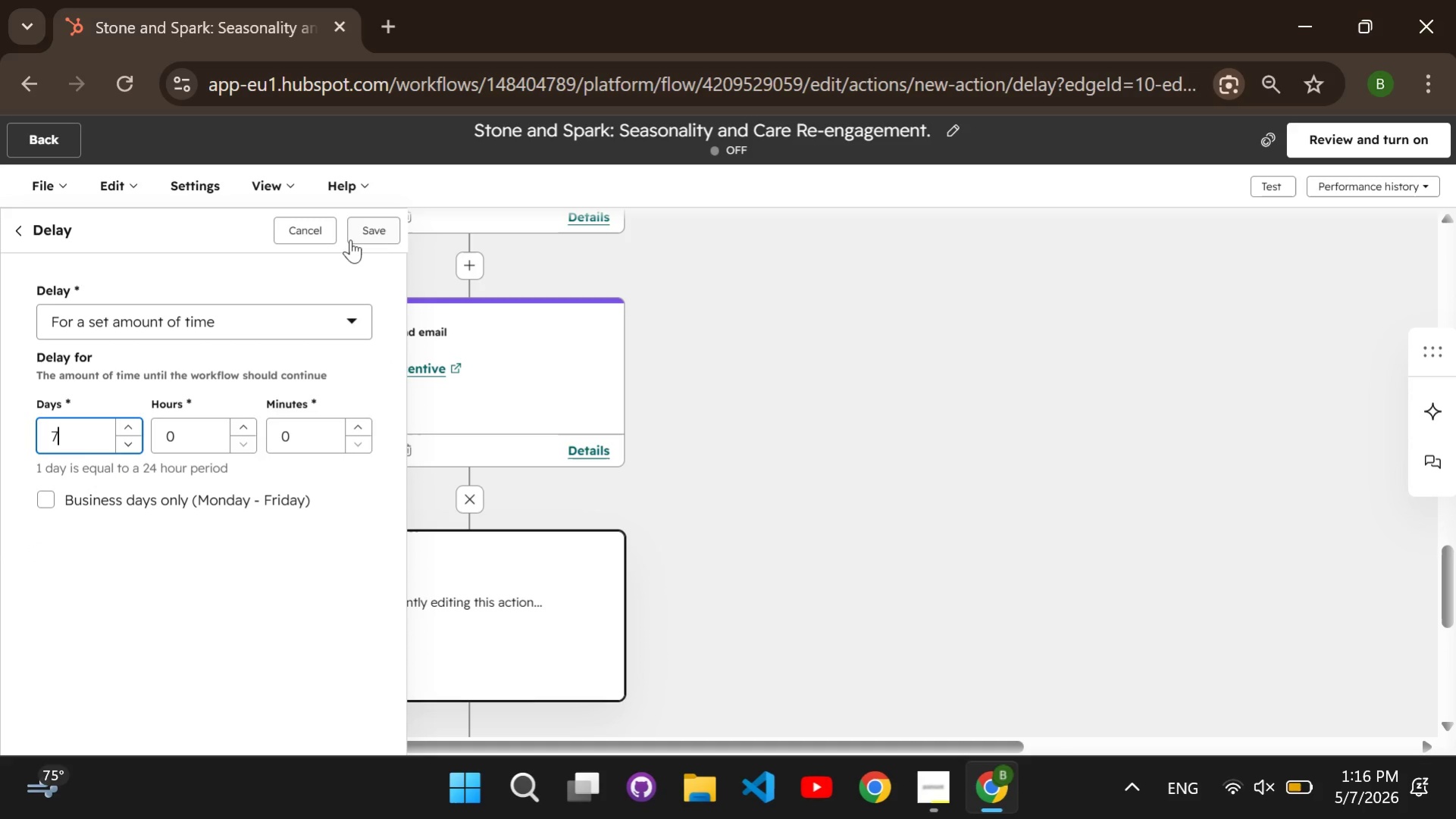 
left_click([351, 232])
 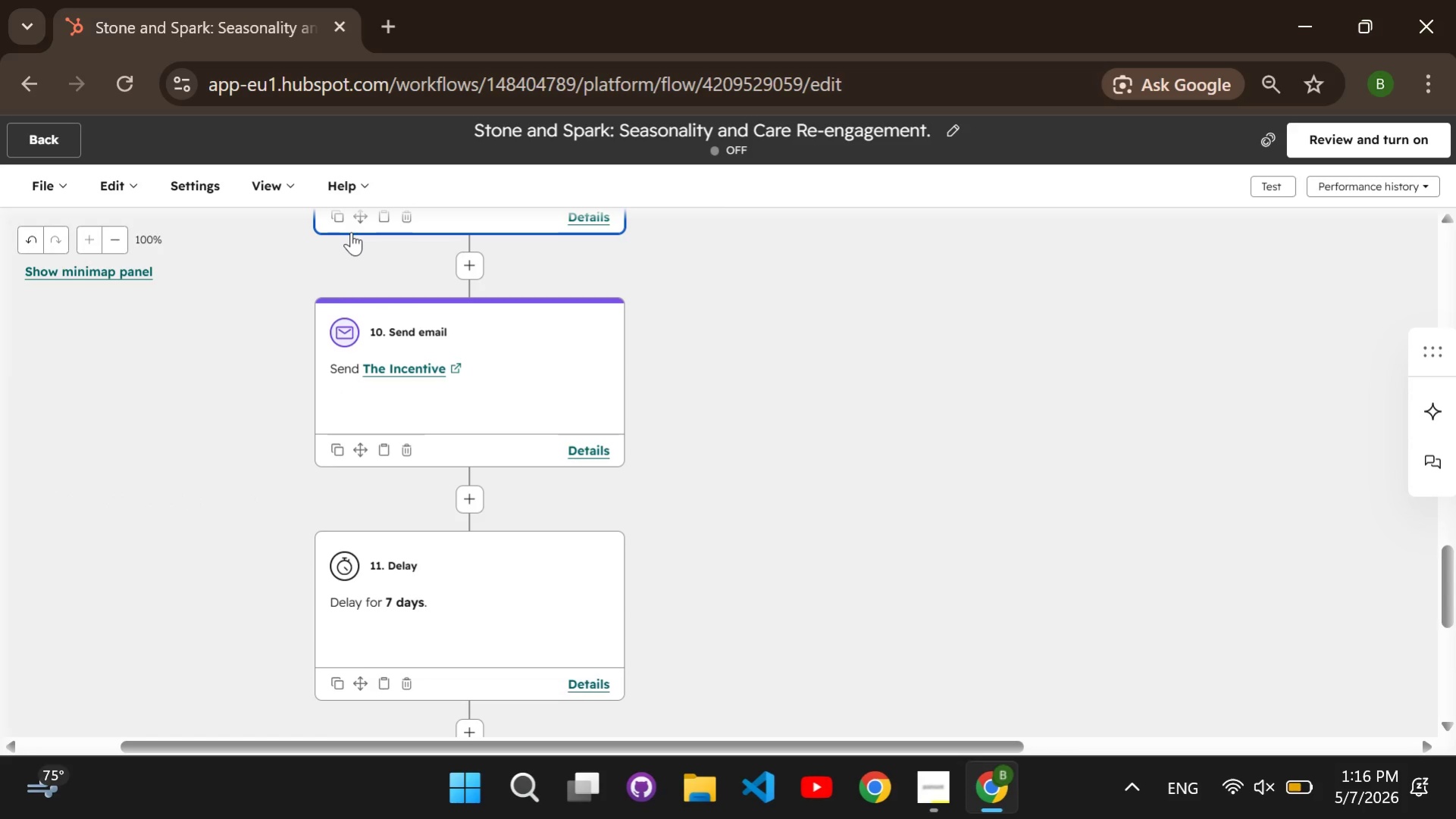 
wait(7.11)
 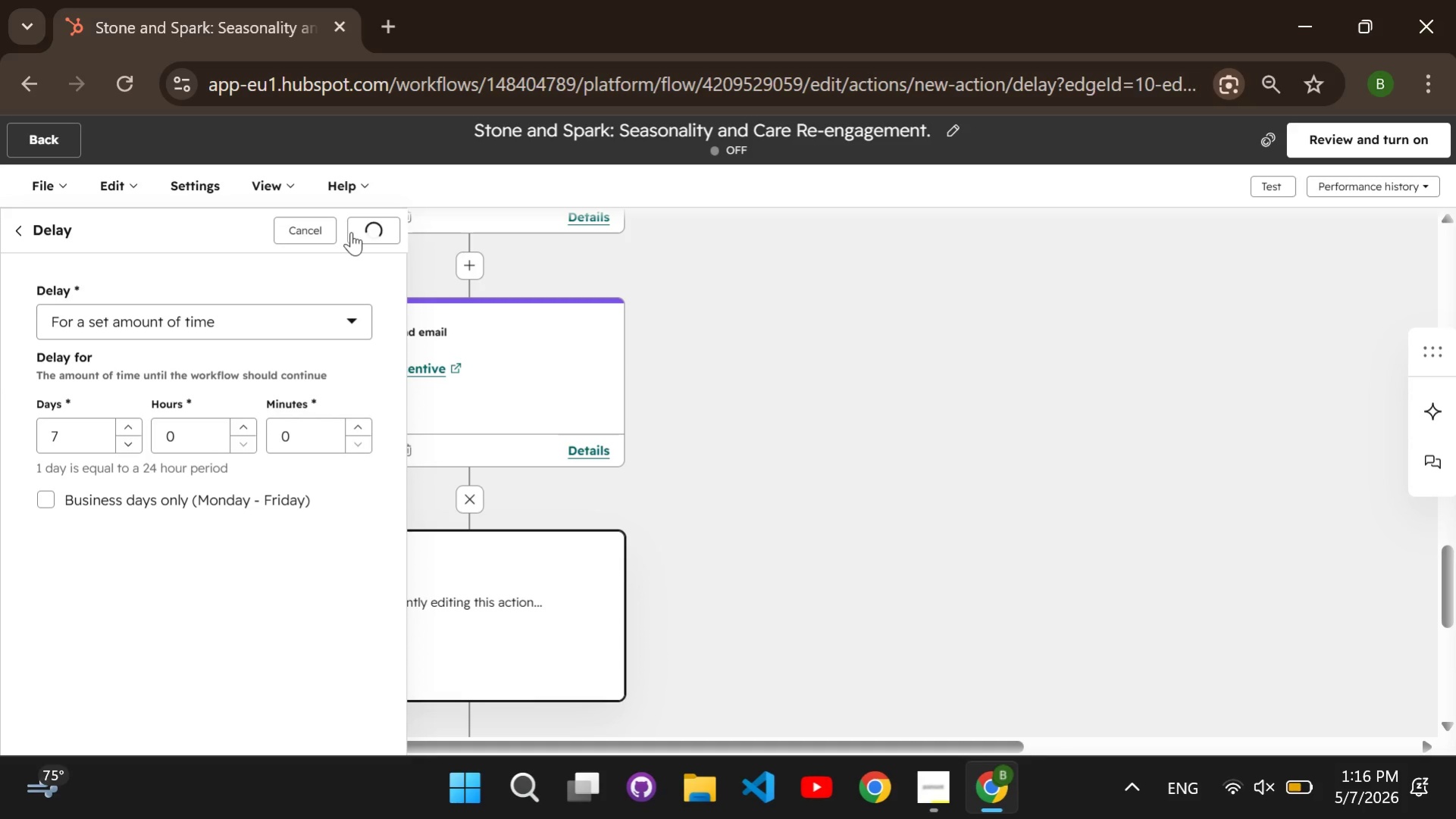 
scroll: coordinate [423, 393], scroll_direction: down, amount: 2.0
 